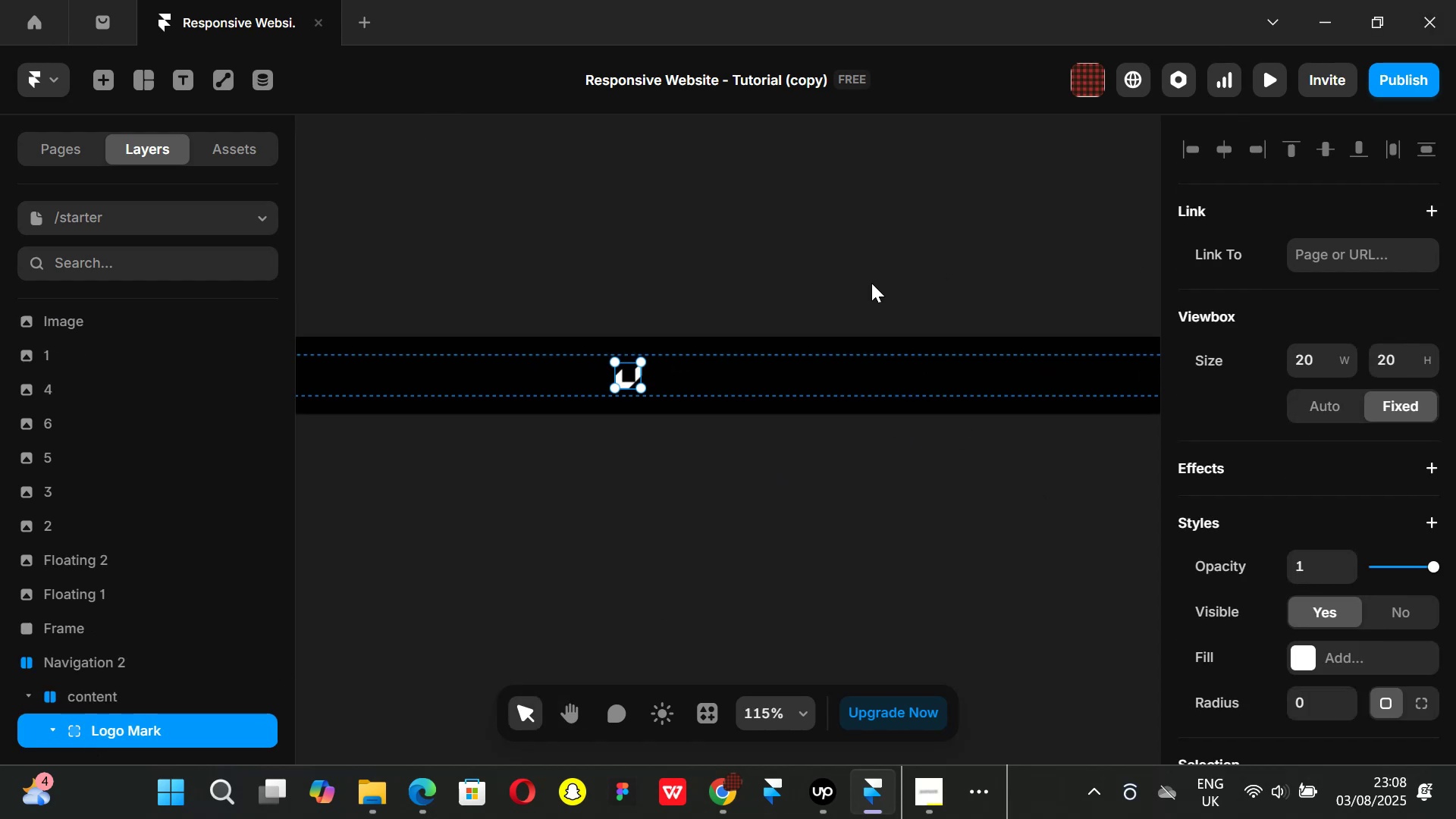 
left_click([702, 518])
 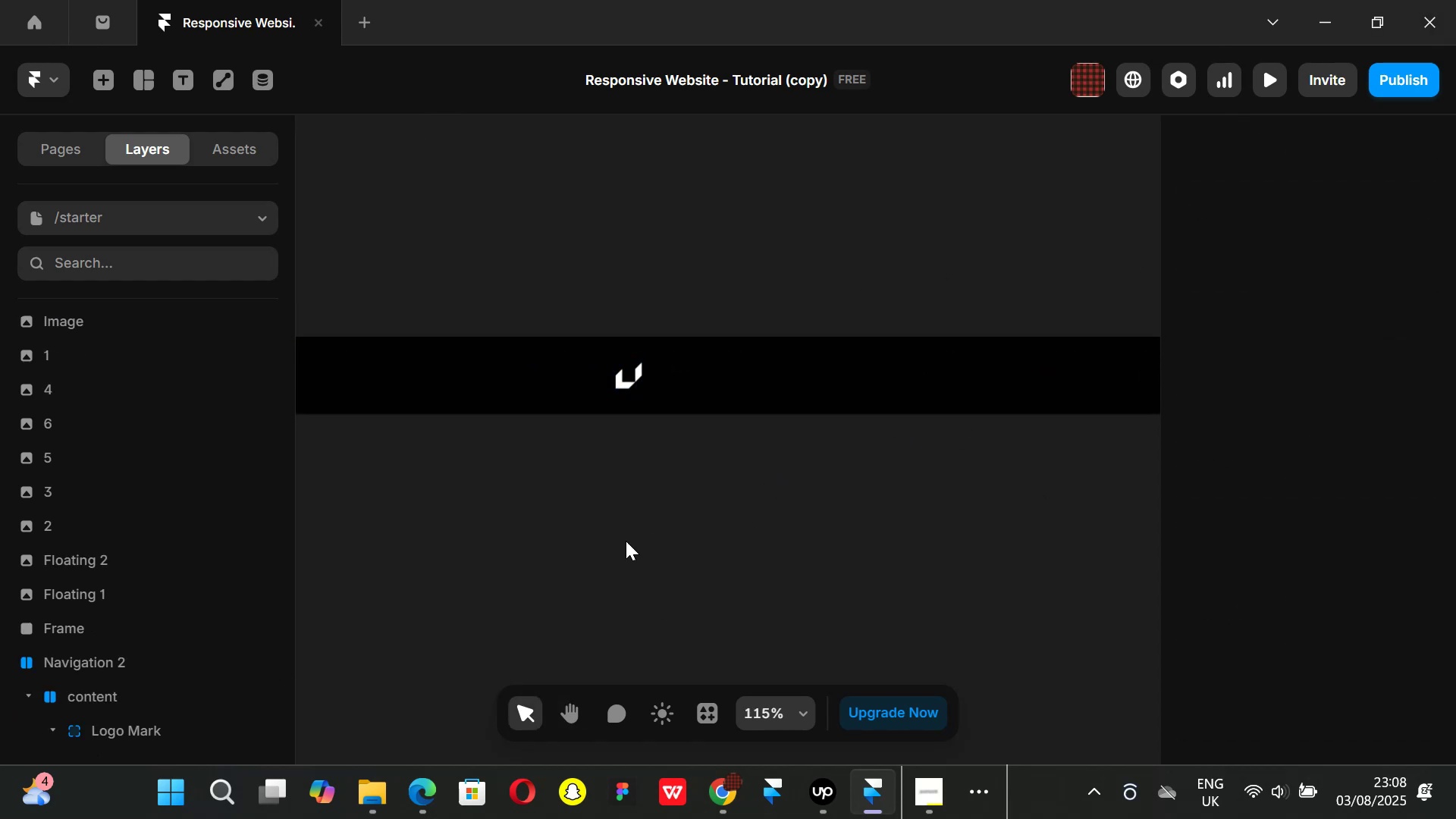 
key(T)
 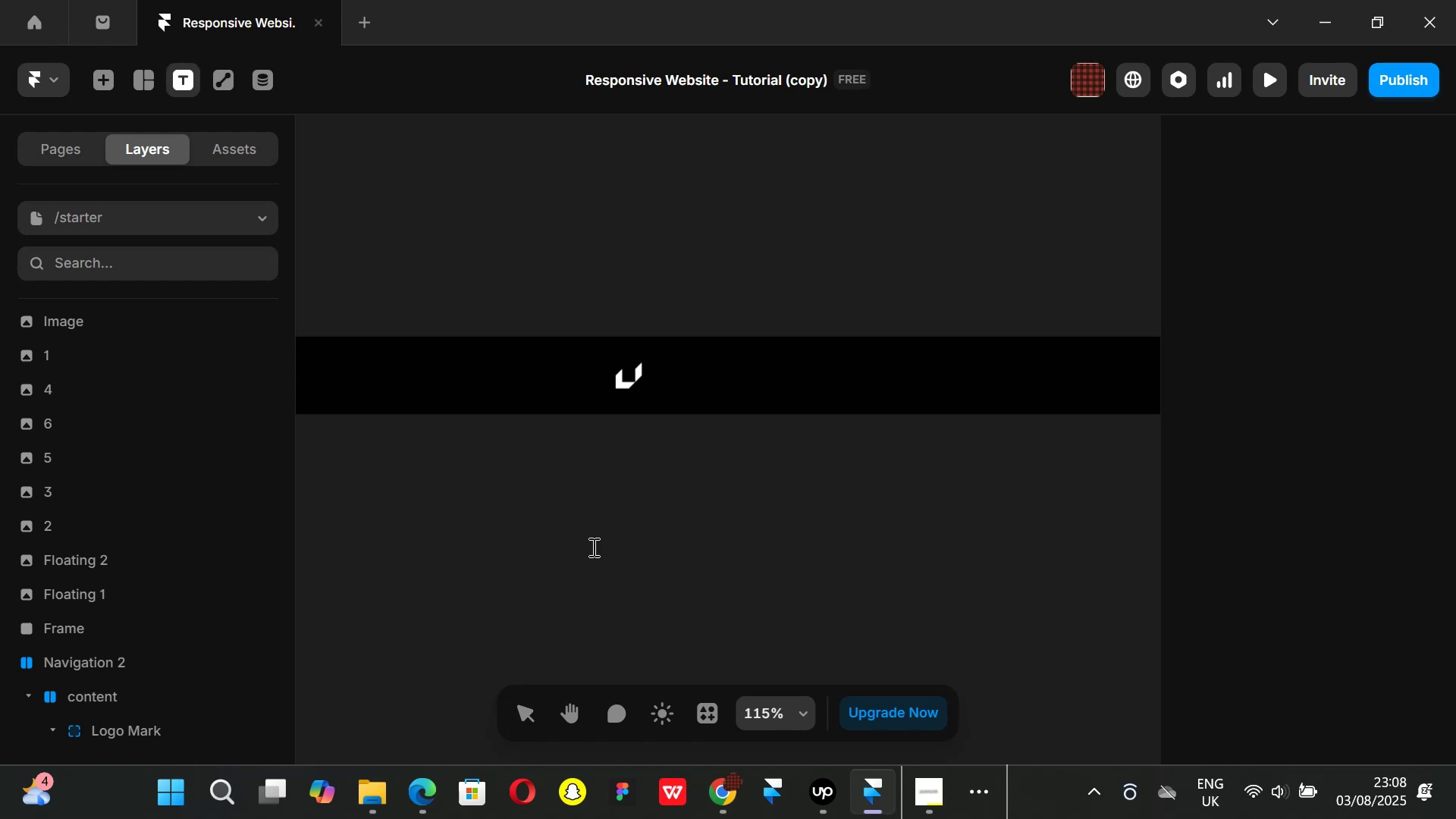 
left_click([592, 547])
 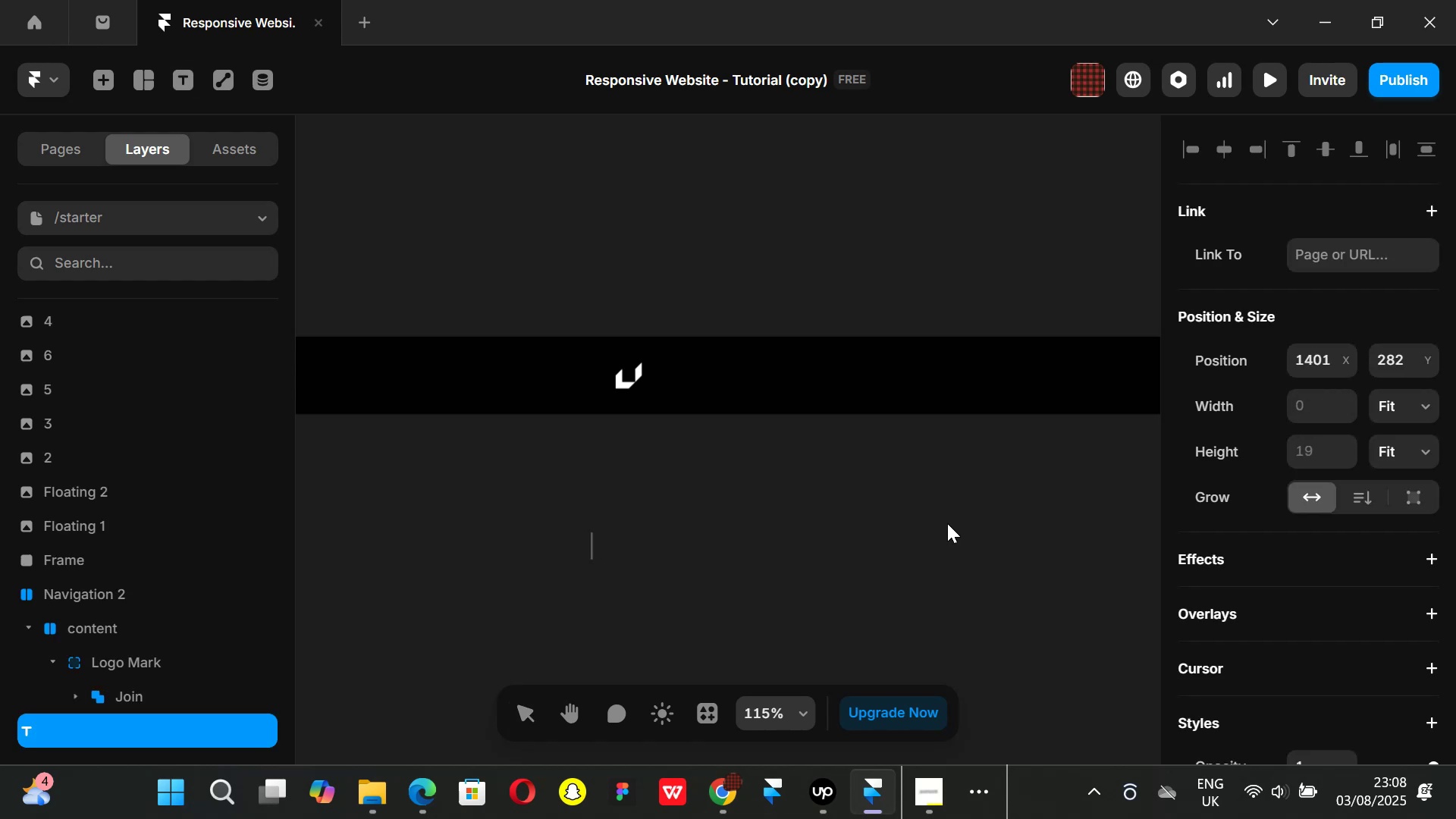 
type(Resources)
 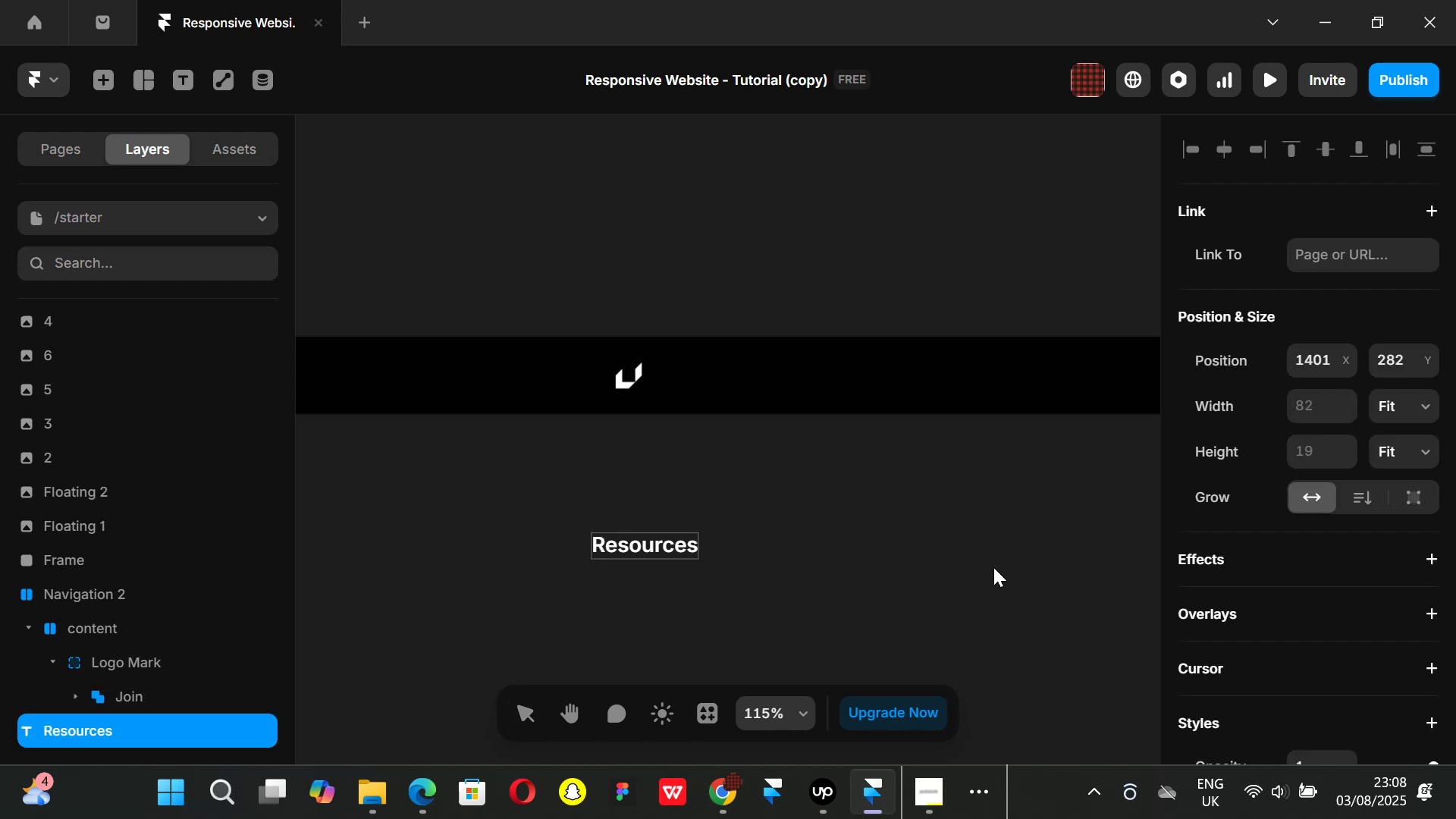 
left_click([943, 551])
 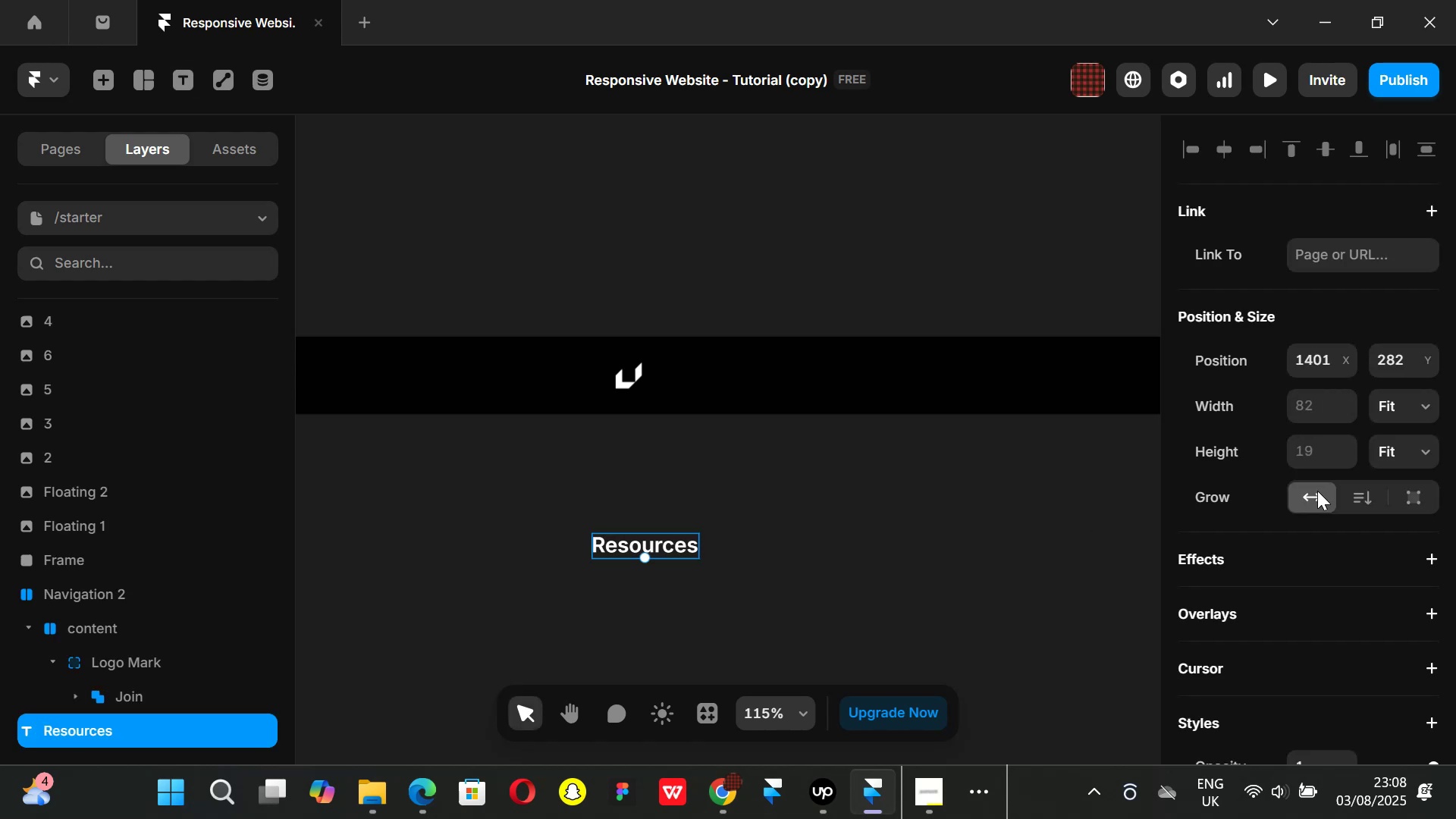 
scroll: coordinate [1296, 489], scroll_direction: down, amount: 4.0
 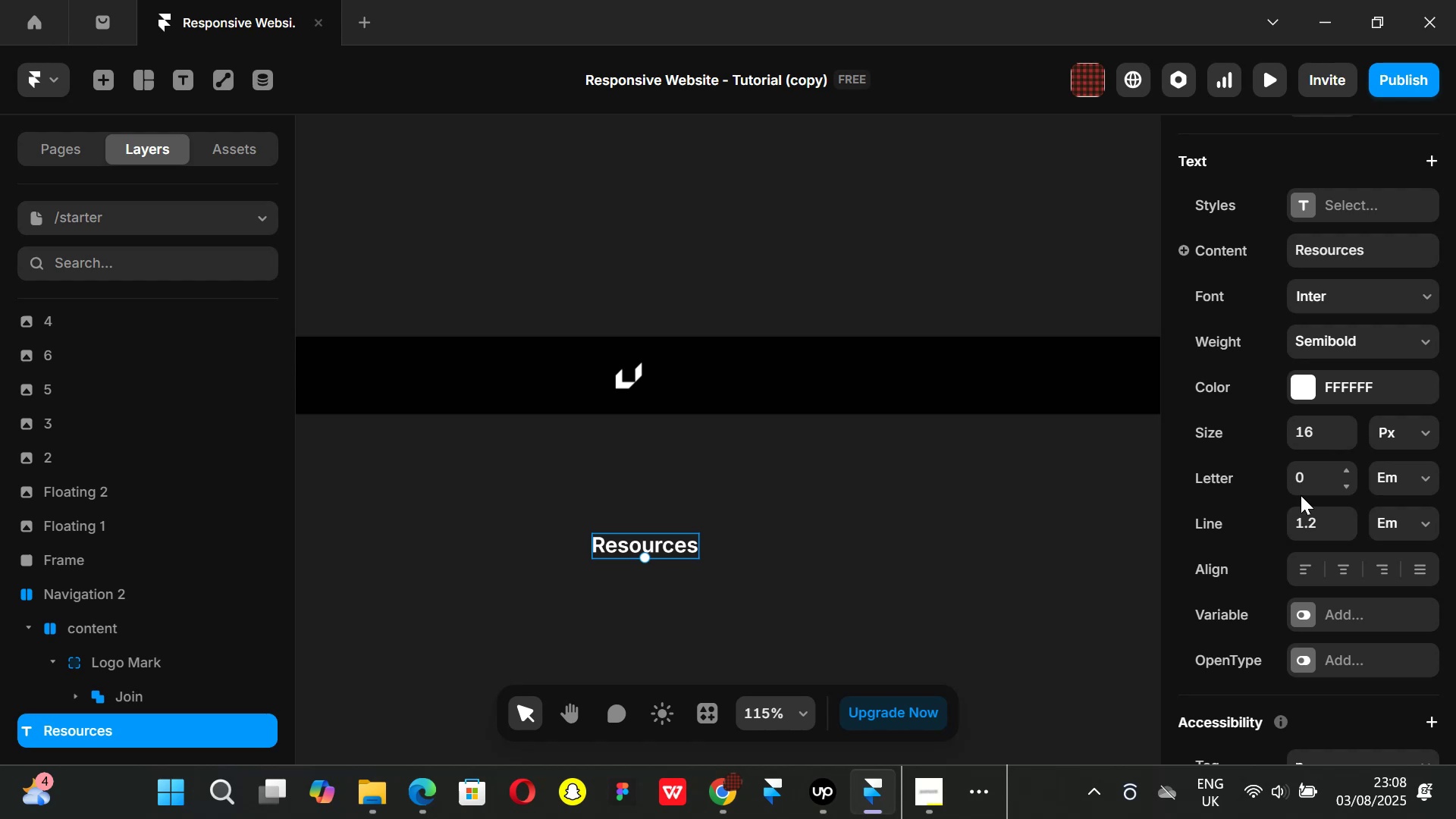 
left_click([1323, 438])
 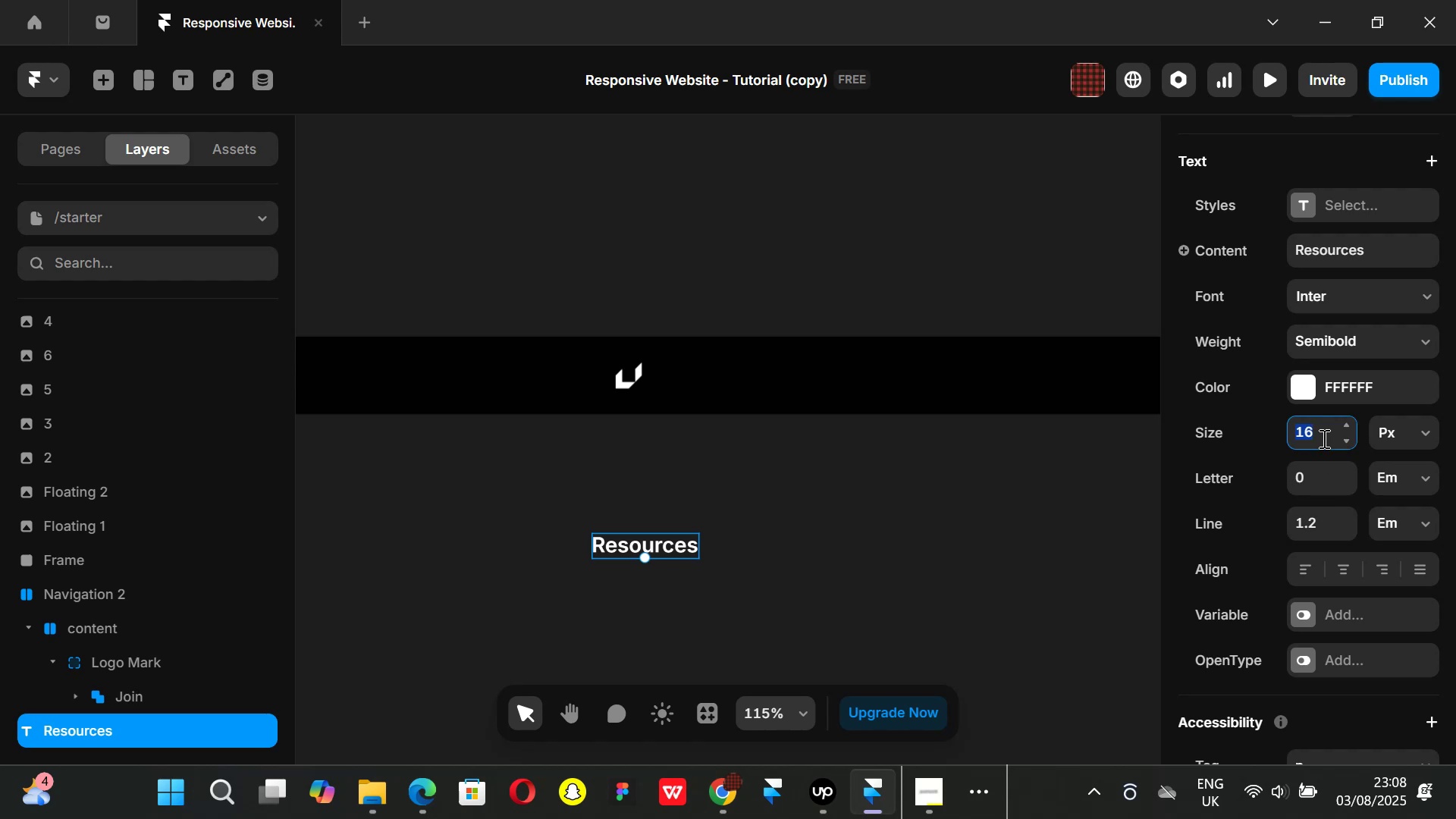 
type(14)
 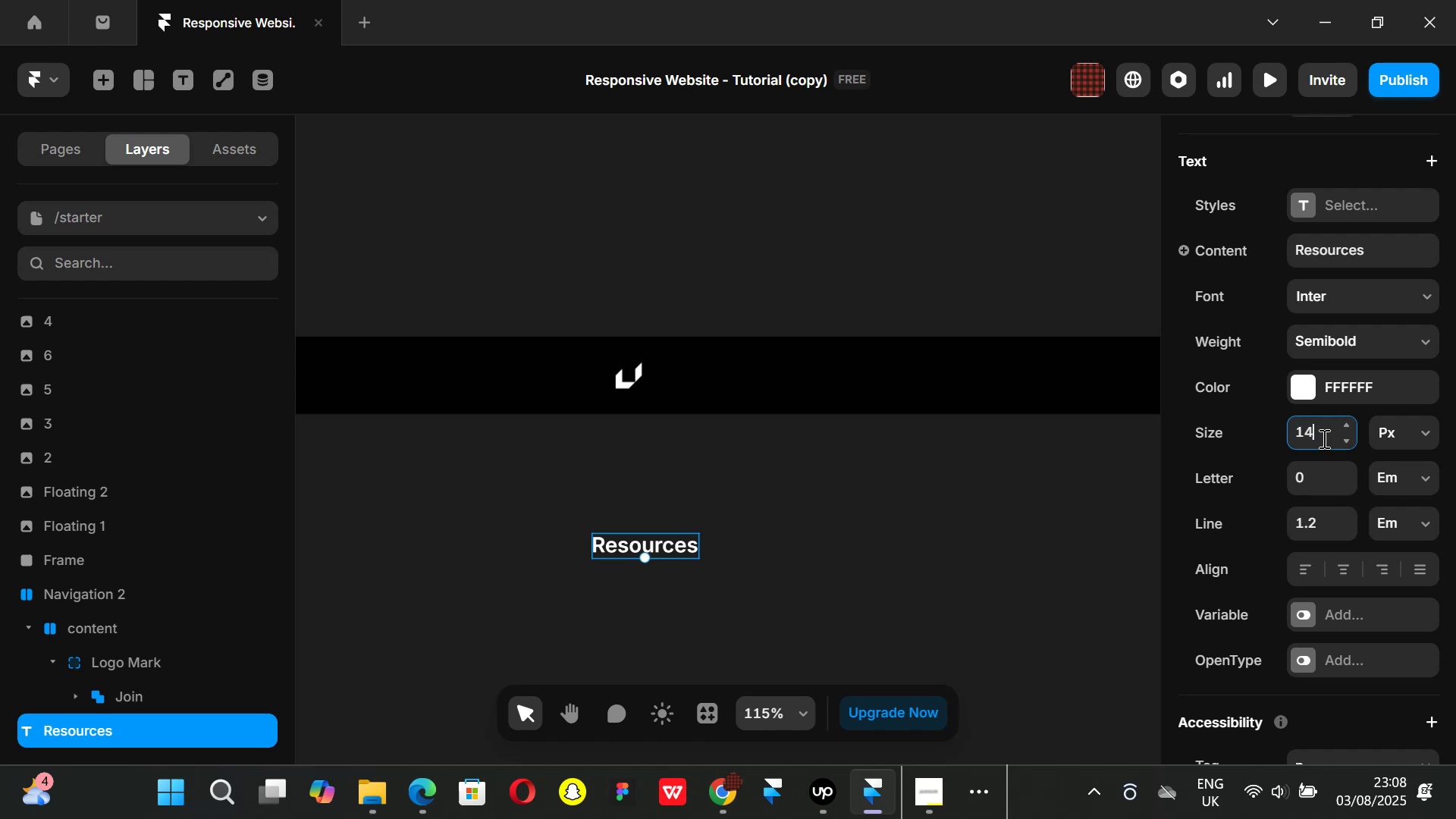 
key(Enter)
 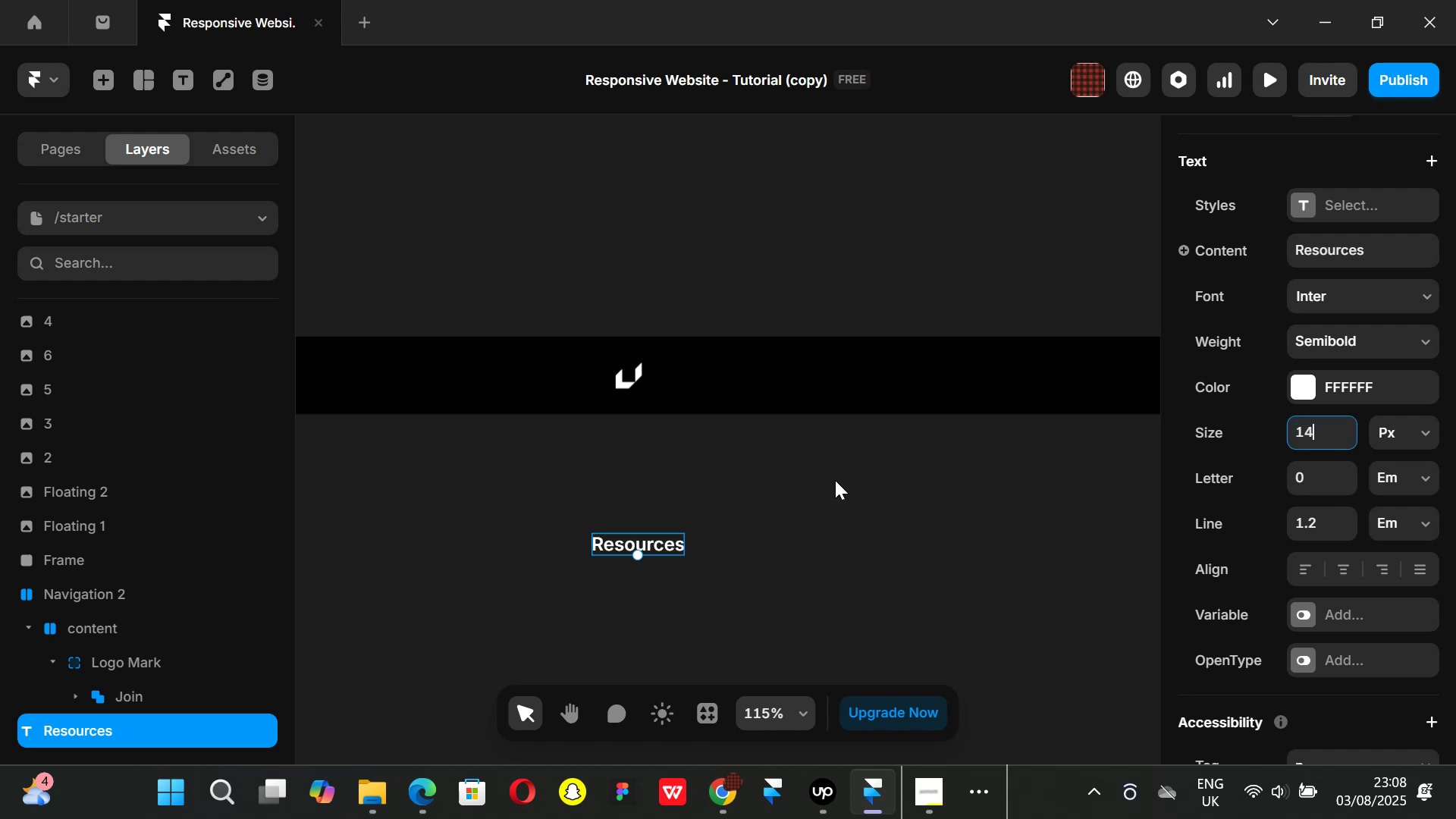 
left_click([1297, 388])
 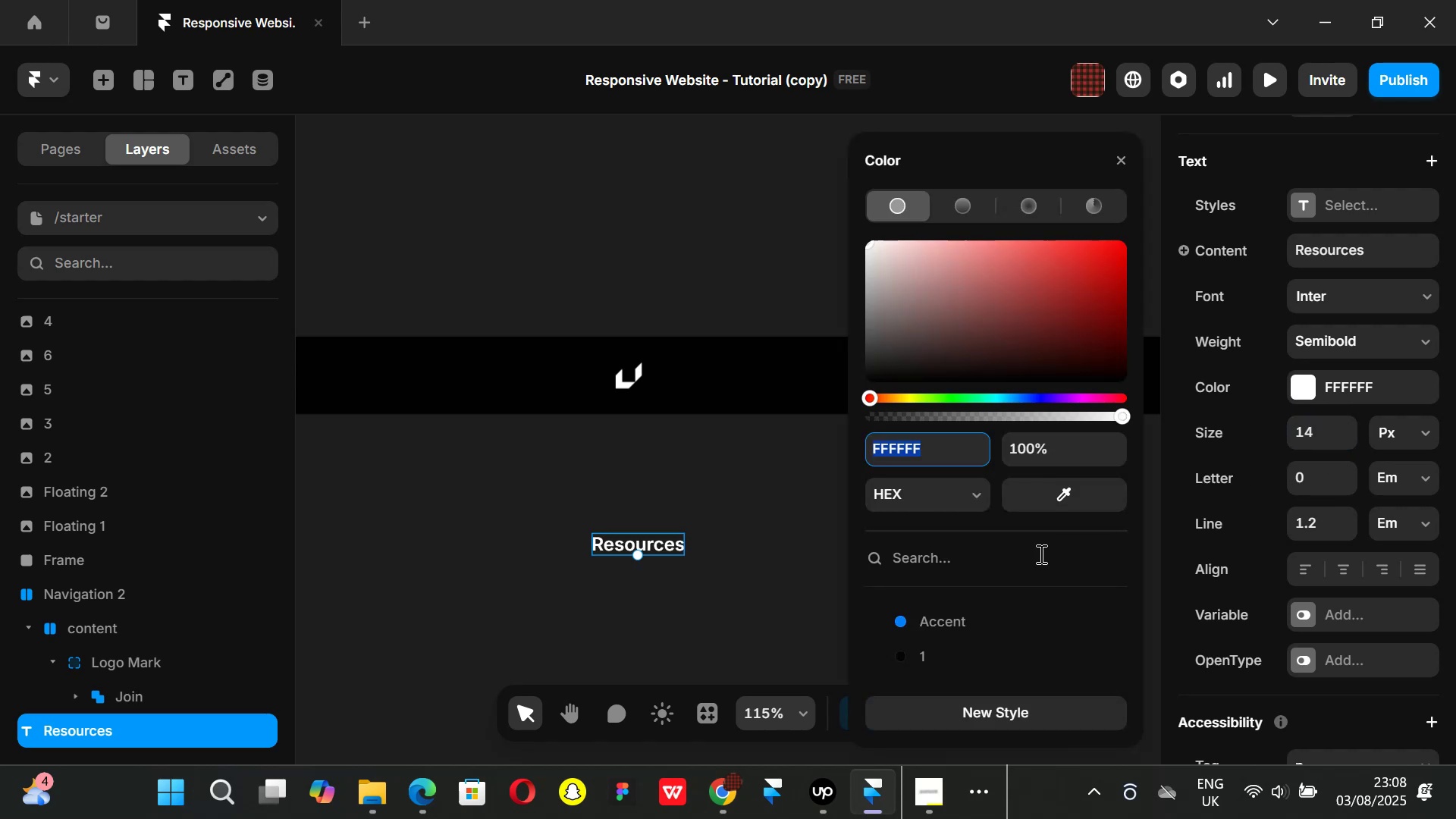 
scroll: coordinate [954, 614], scroll_direction: down, amount: 2.0
 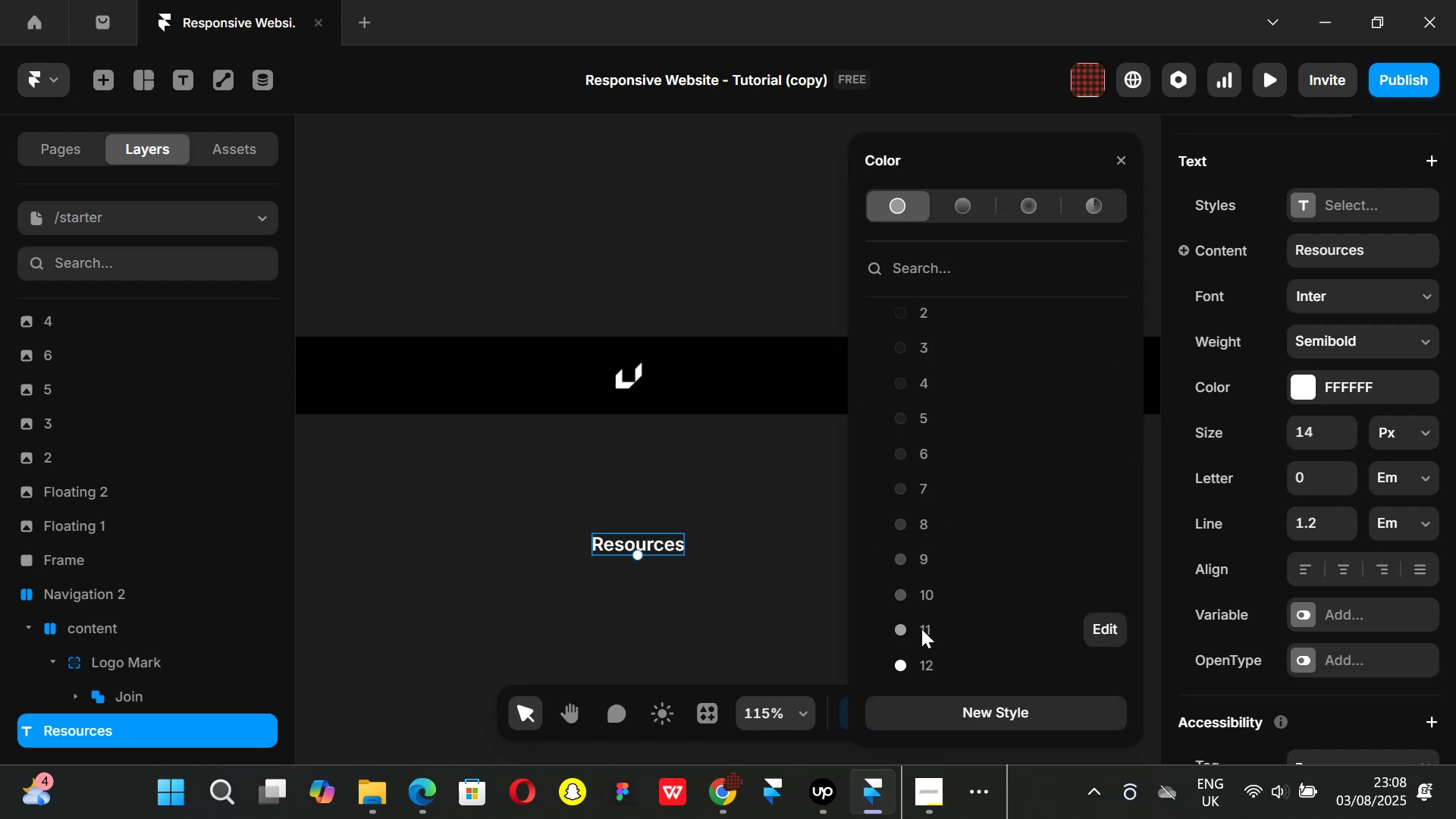 
left_click([921, 629])
 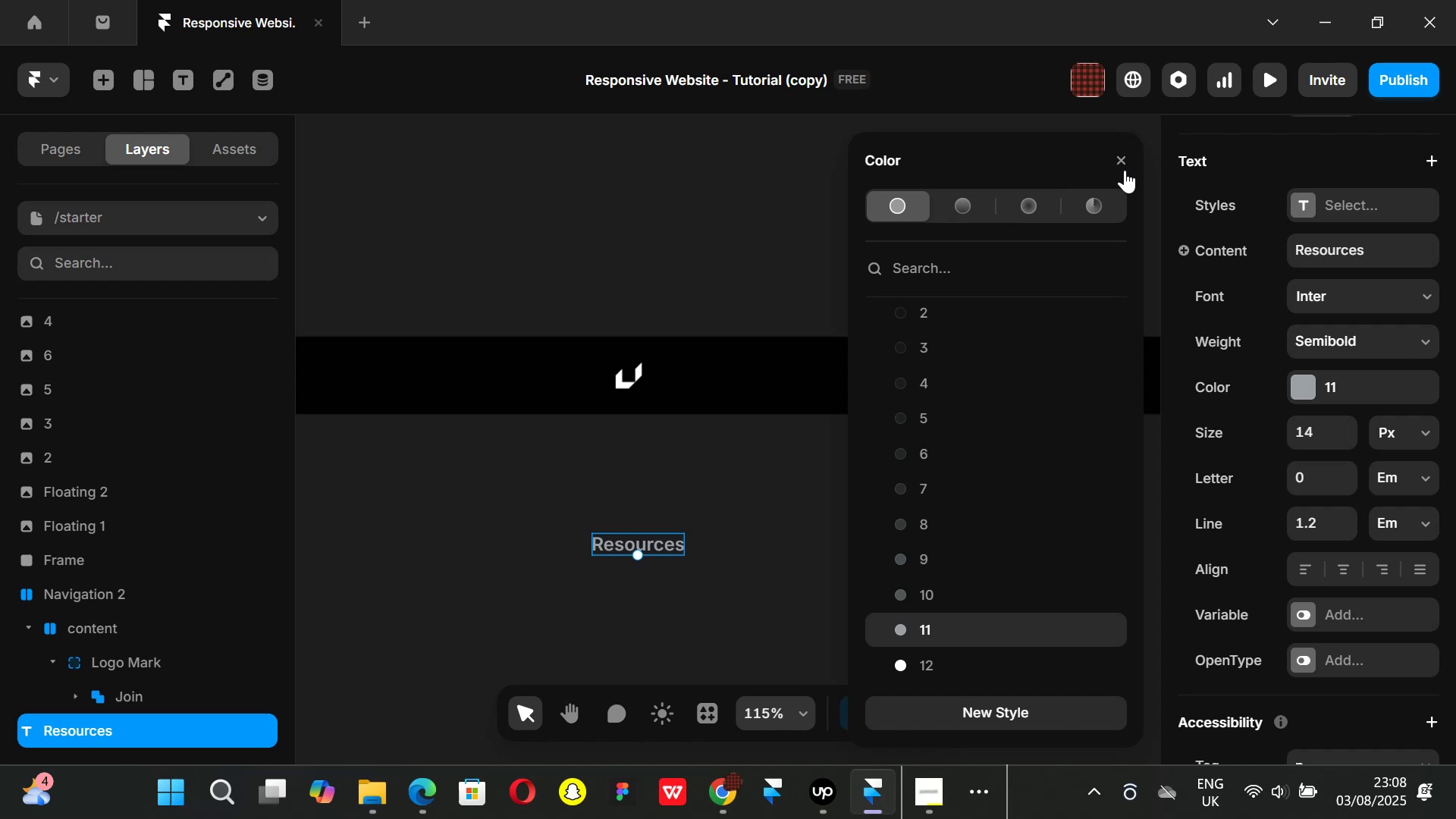 
left_click([1125, 162])
 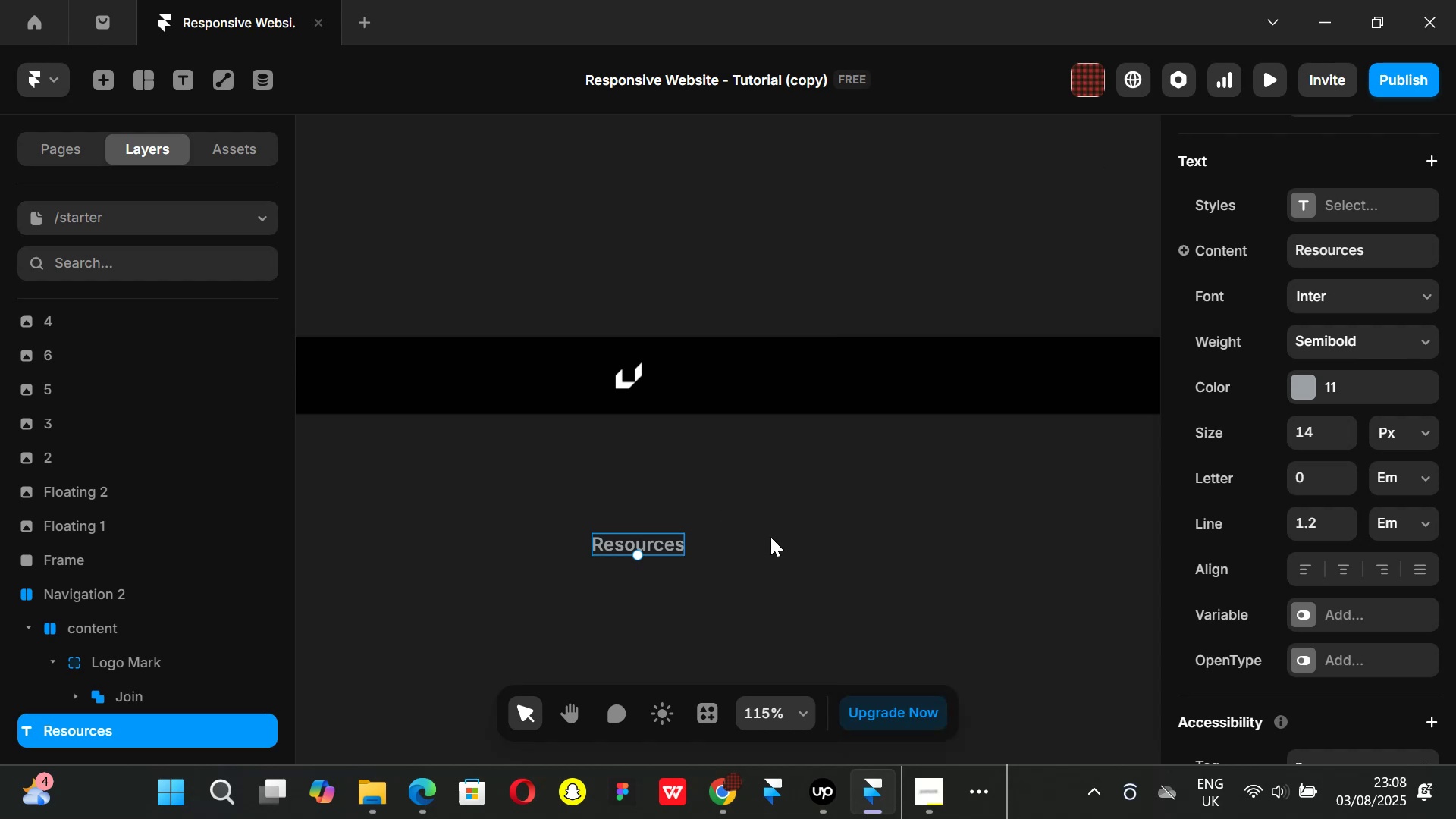 
key(Control+ControlLeft)
 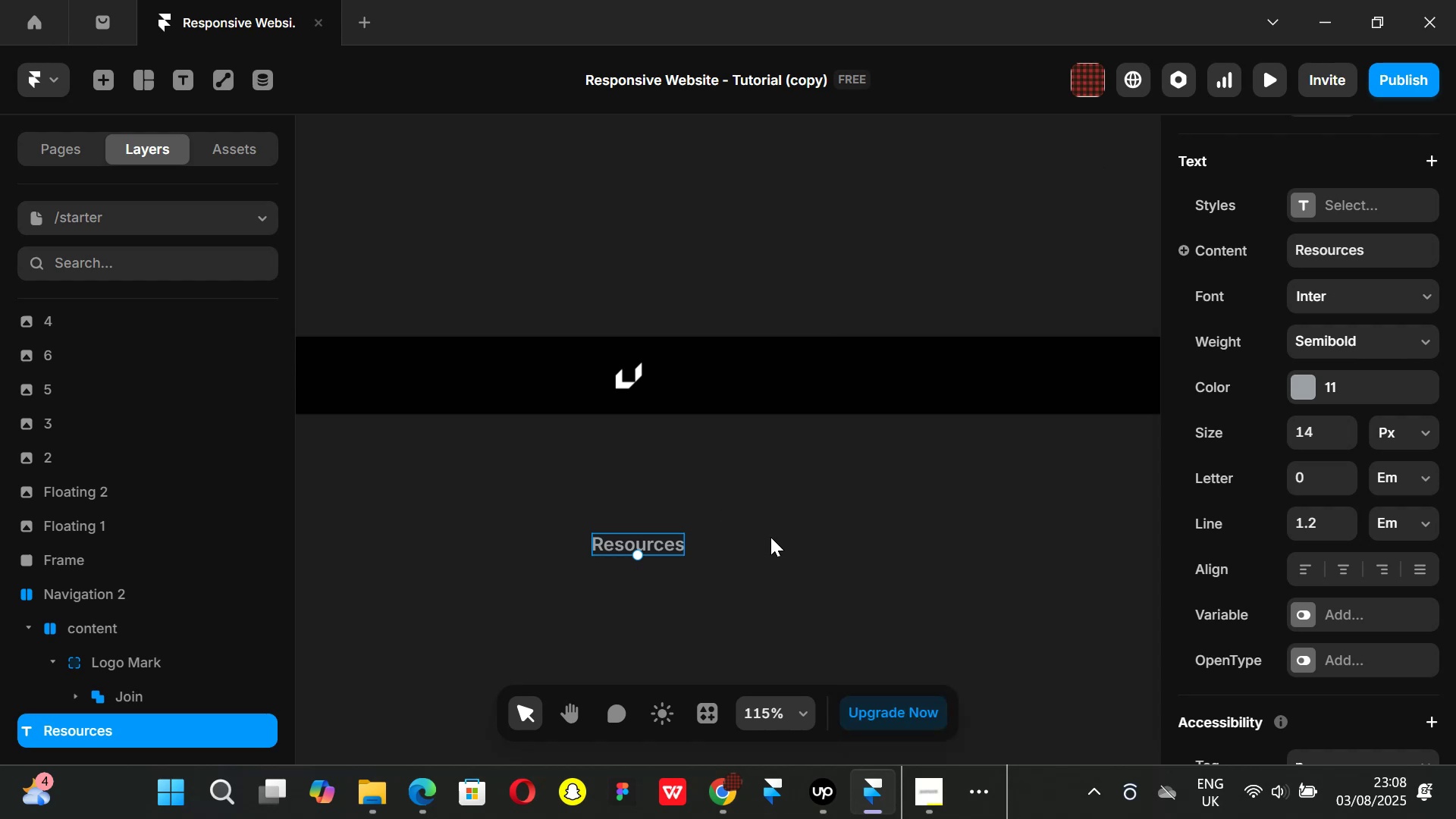 
key(Alt+Control+AltLeft)
 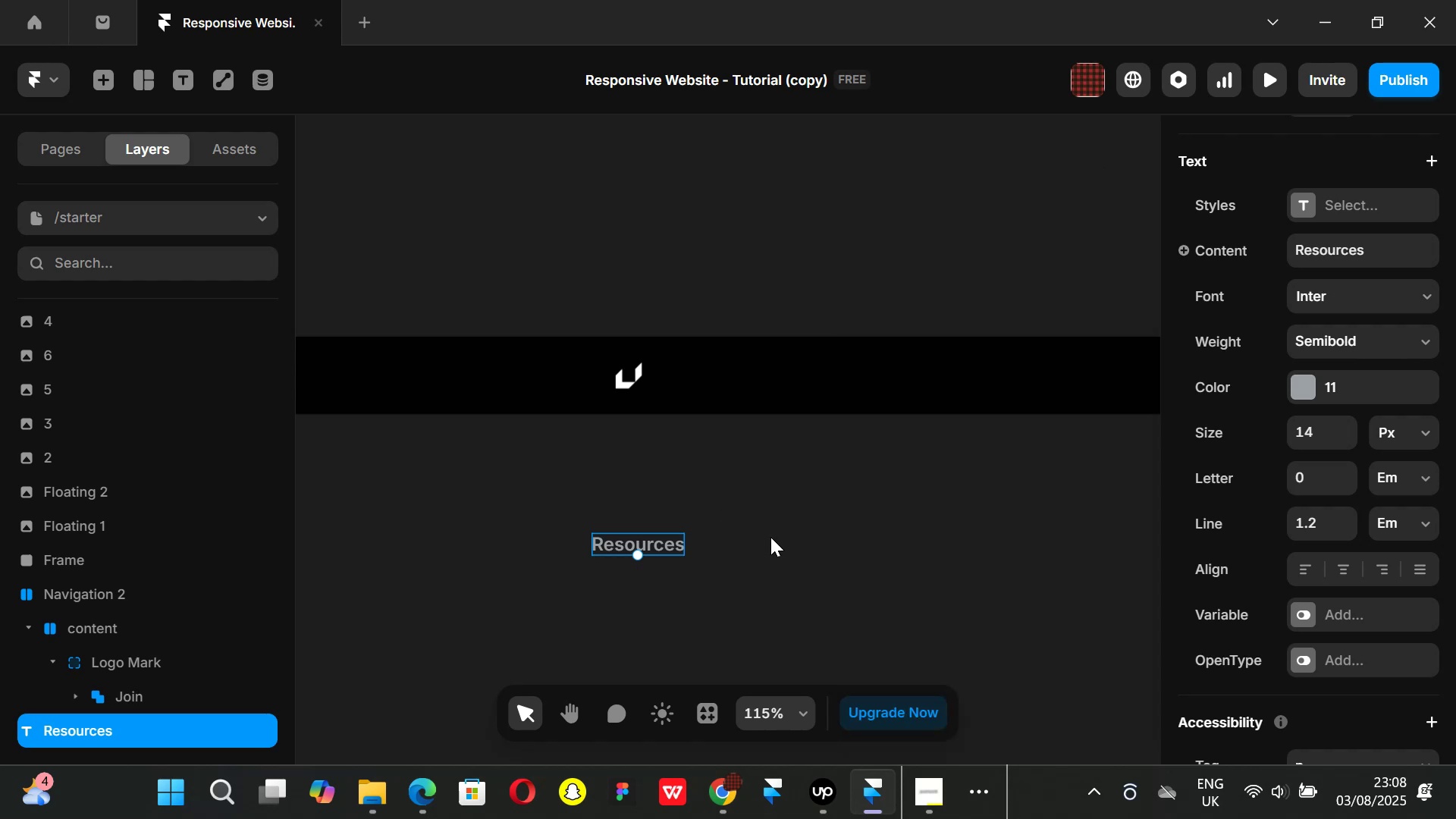 
key(Alt+Control+Enter)
 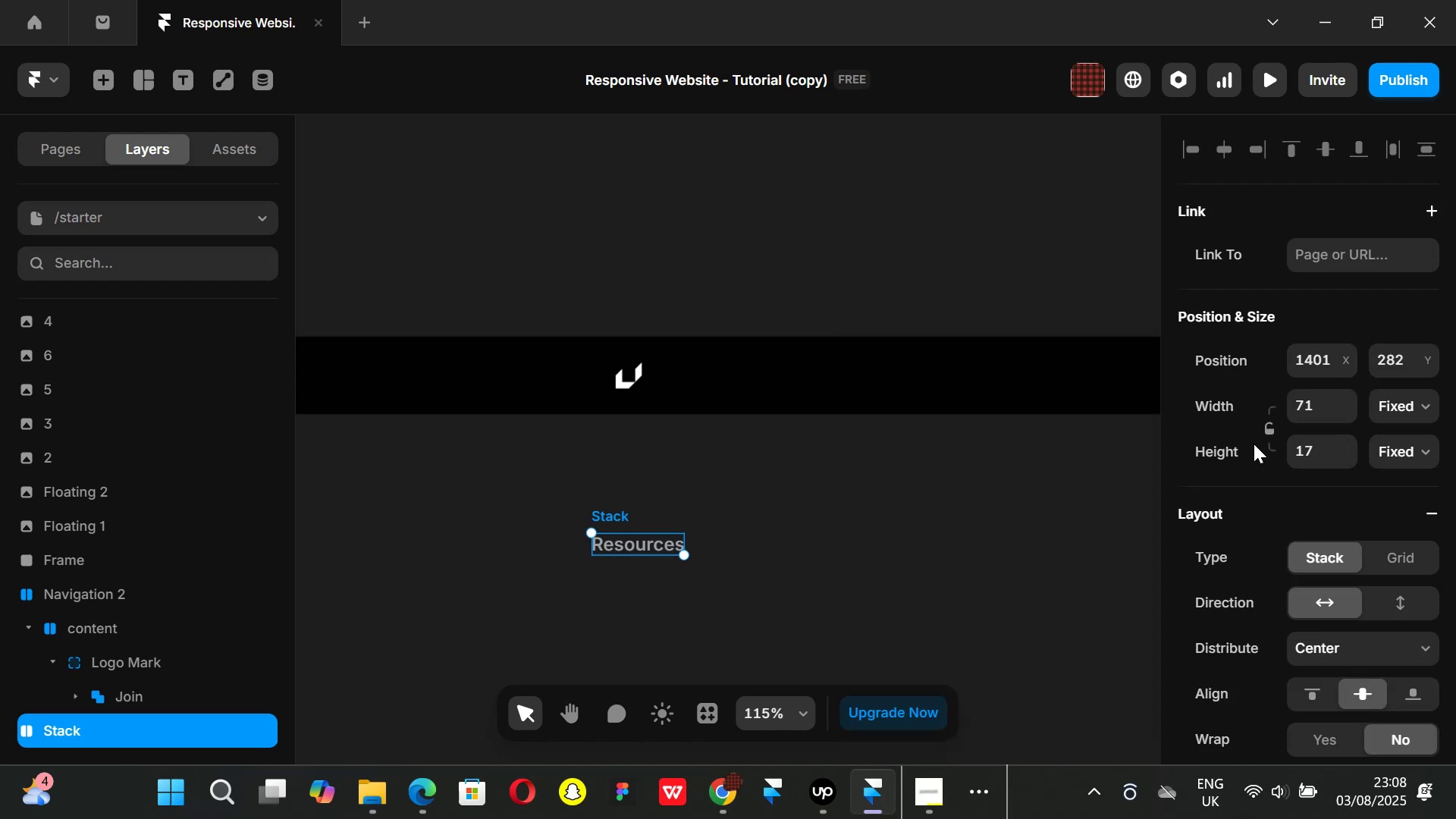 
left_click([1425, 457])
 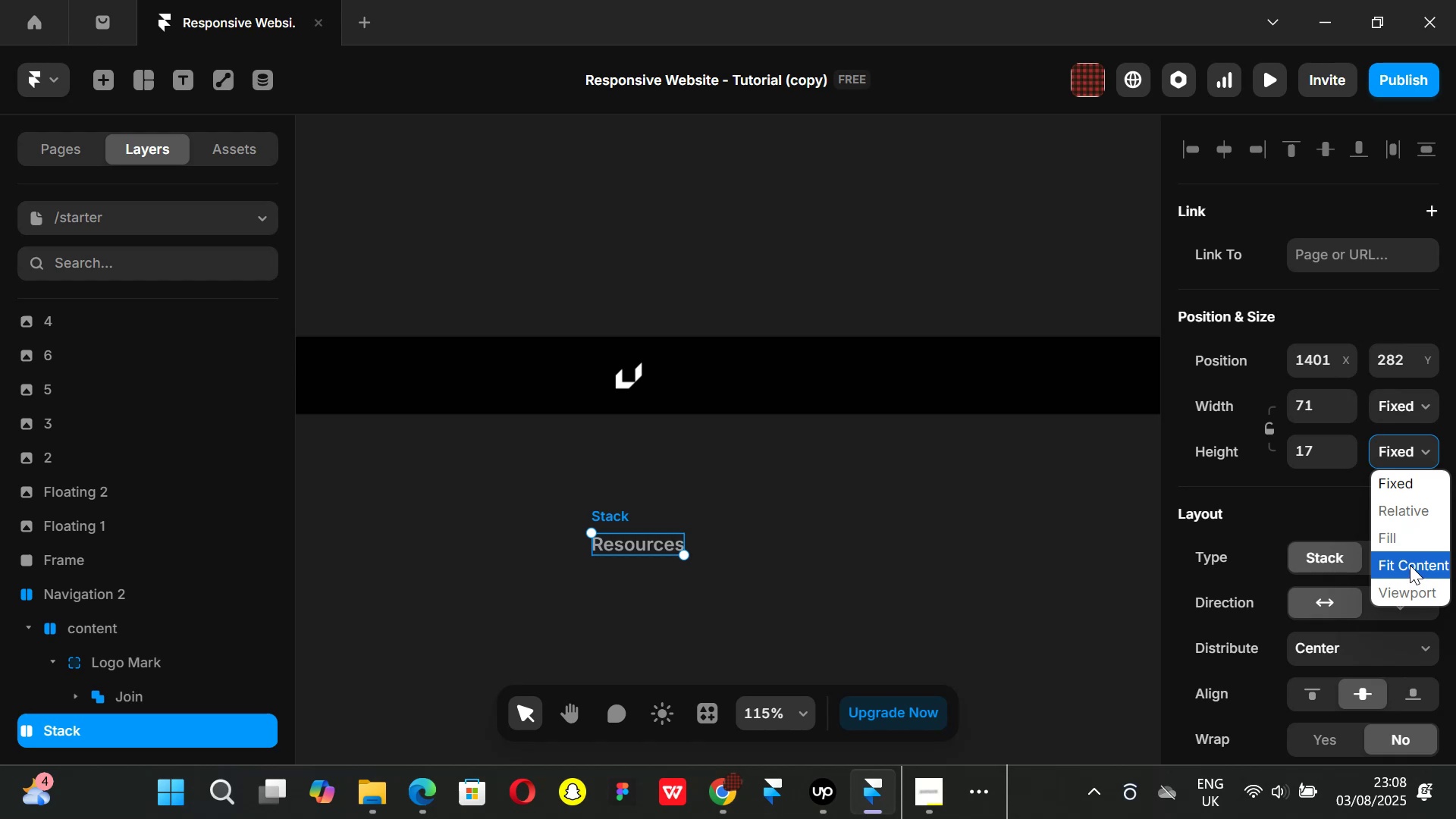 
left_click([1429, 404])
 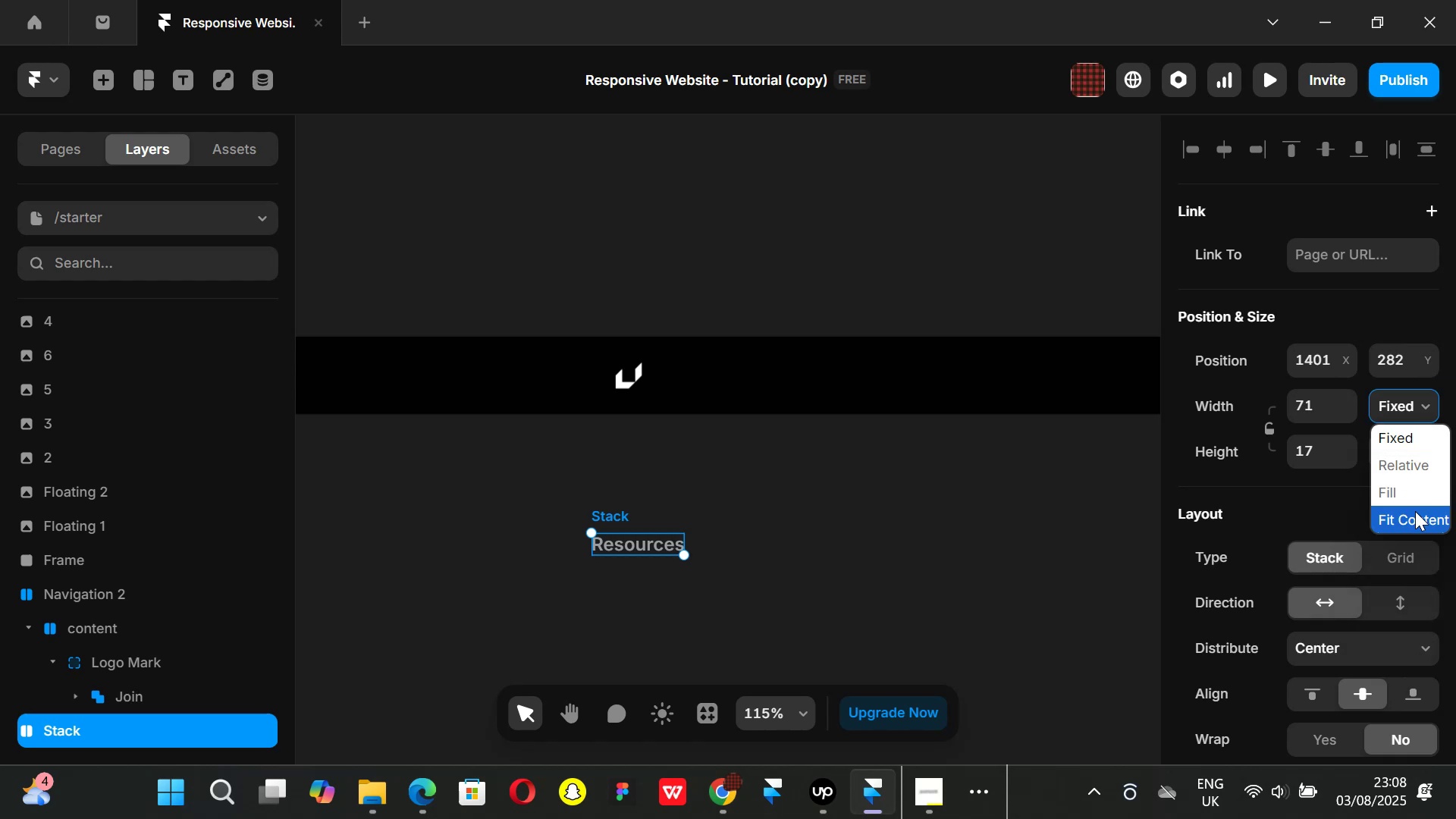 
left_click([1414, 516])
 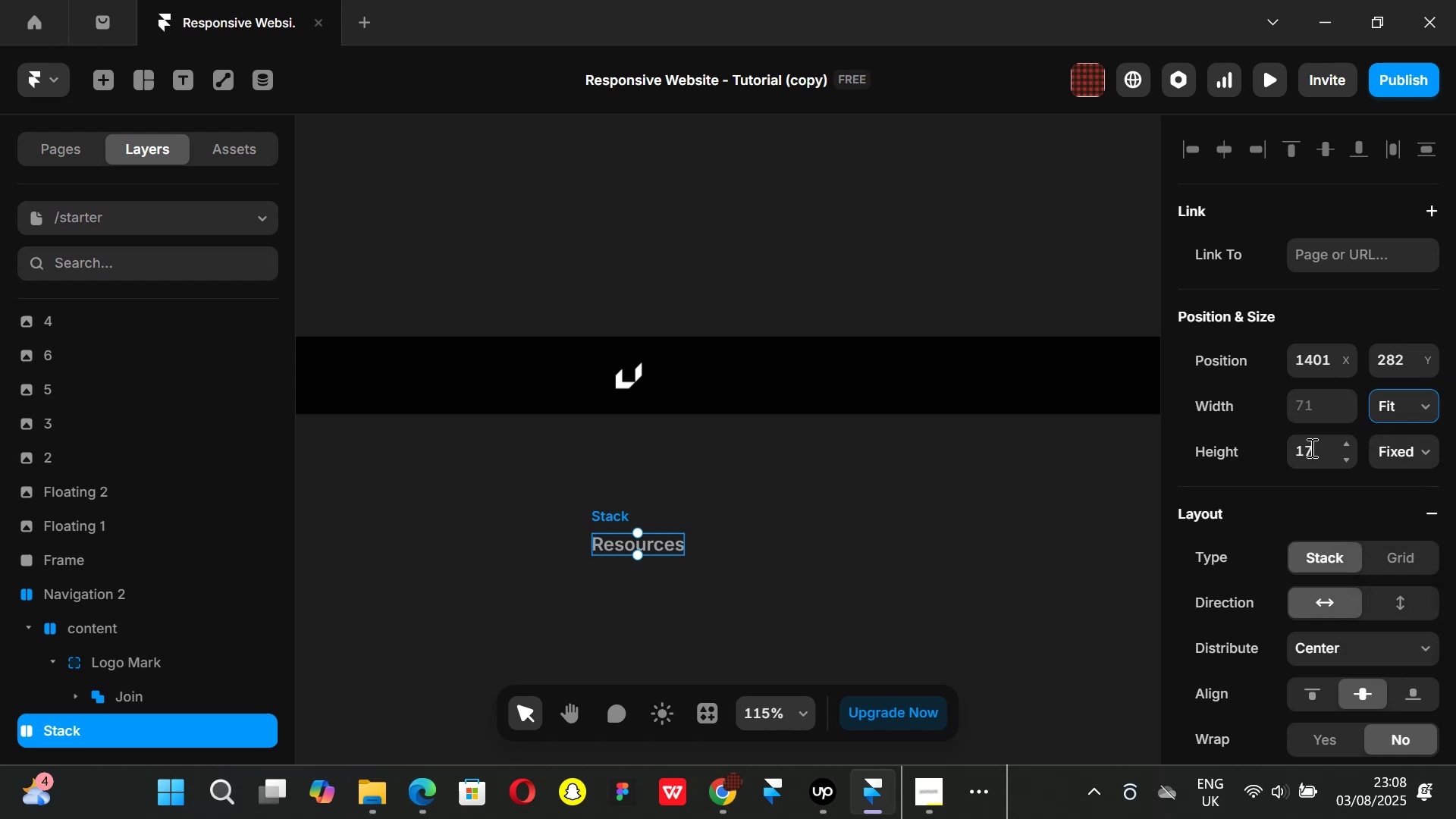 
left_click([1313, 447])
 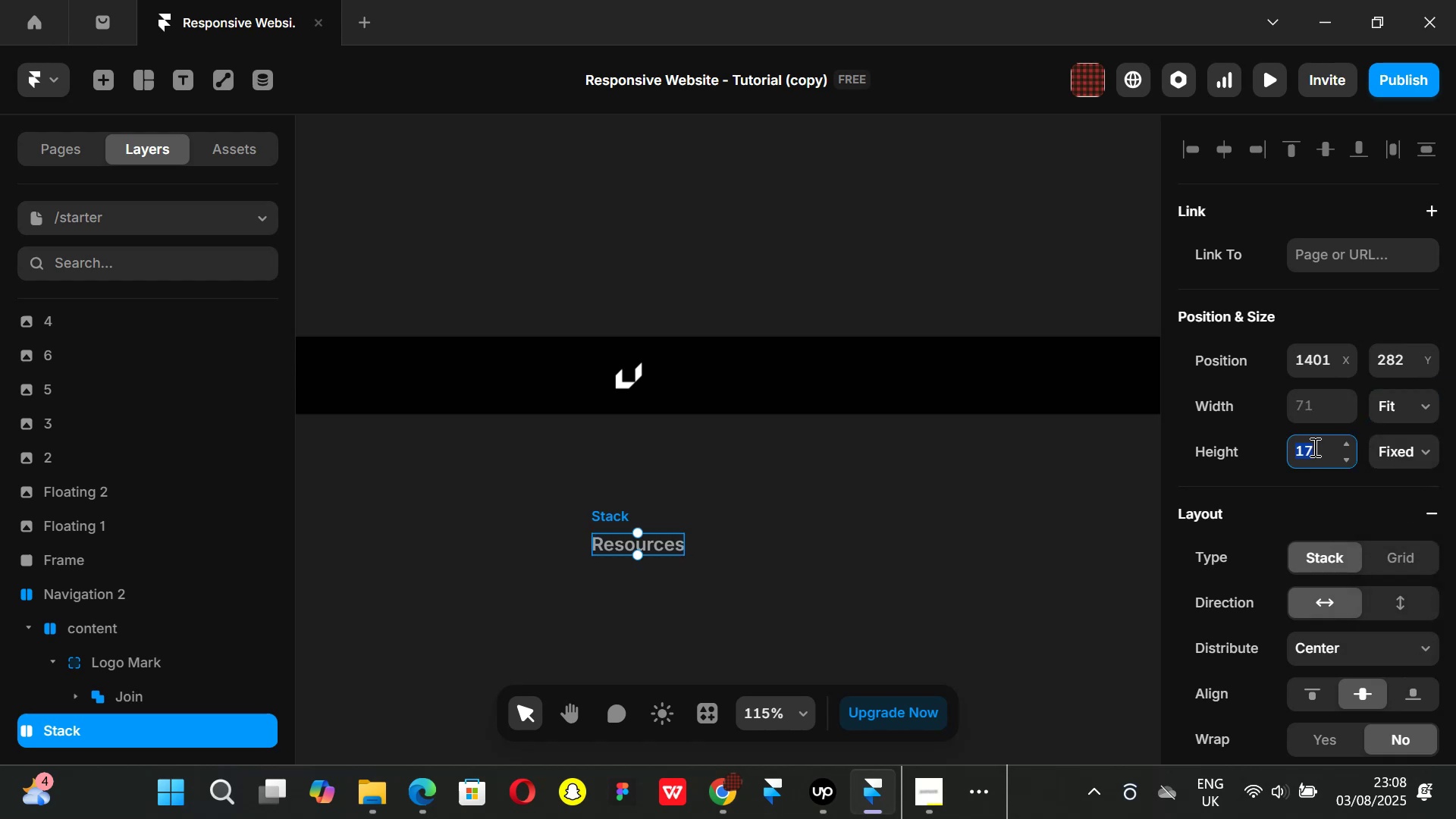 
type(34)
 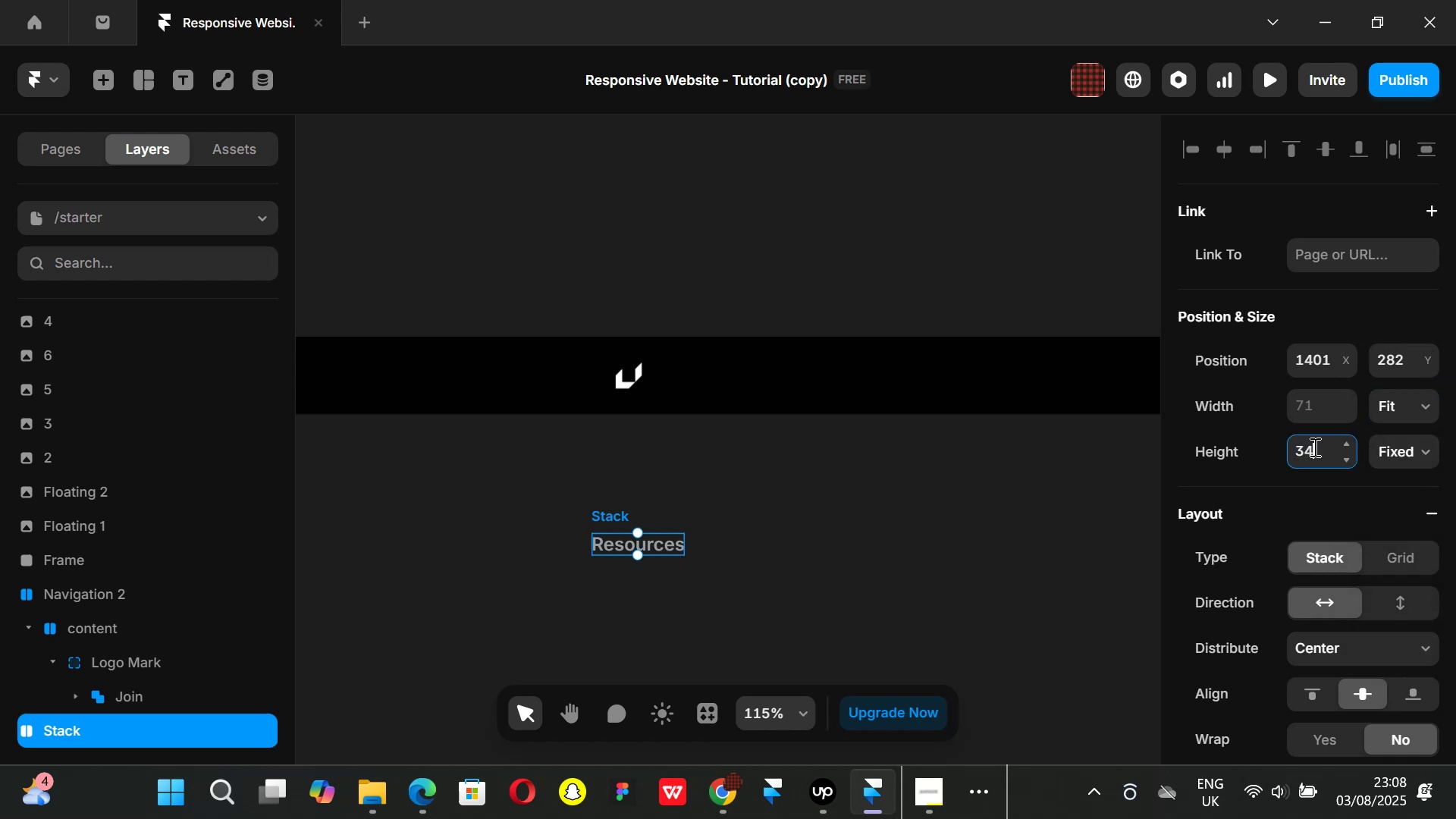 
key(Enter)
 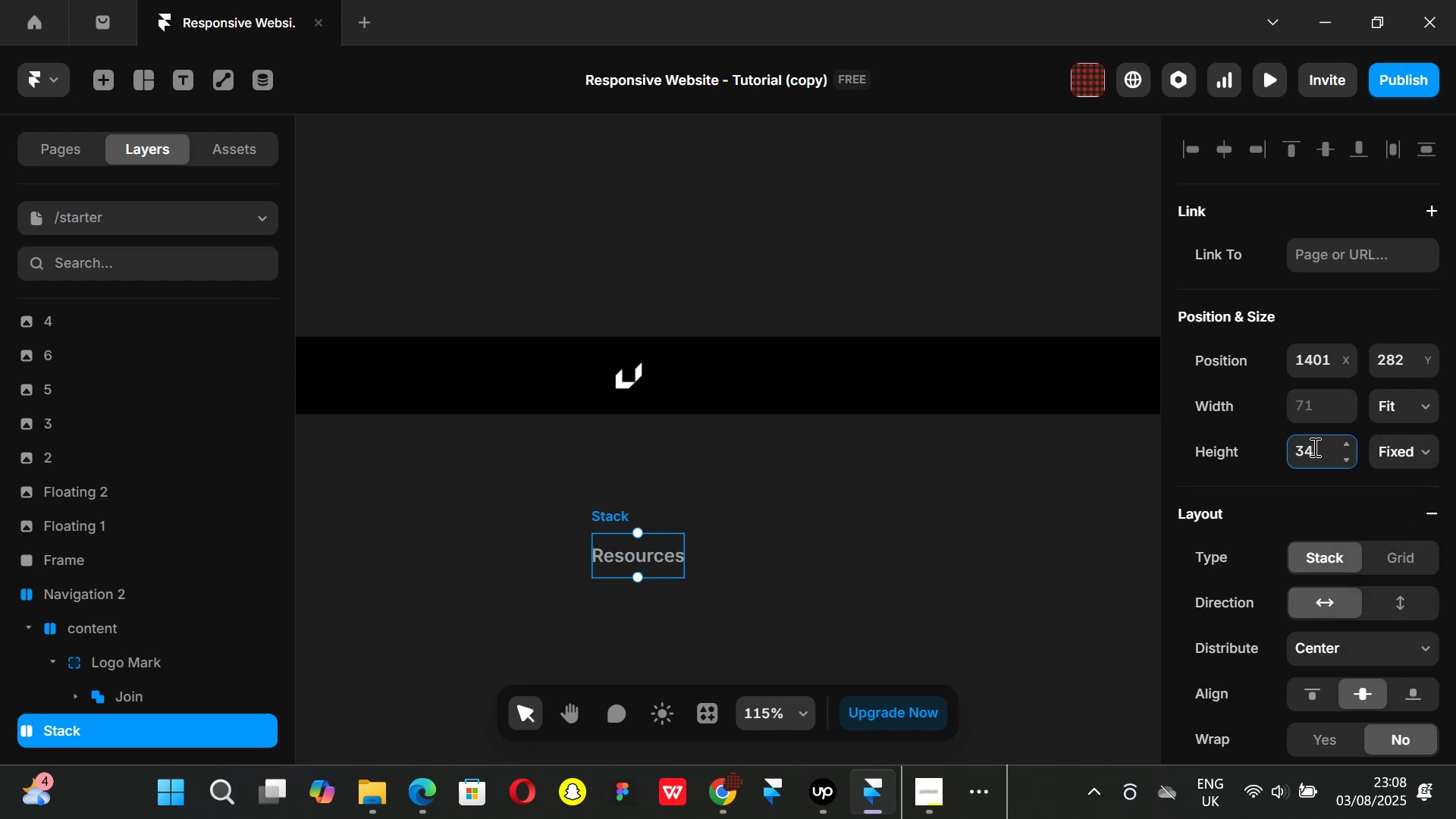 
scroll: coordinate [1297, 443], scroll_direction: down, amount: 4.0
 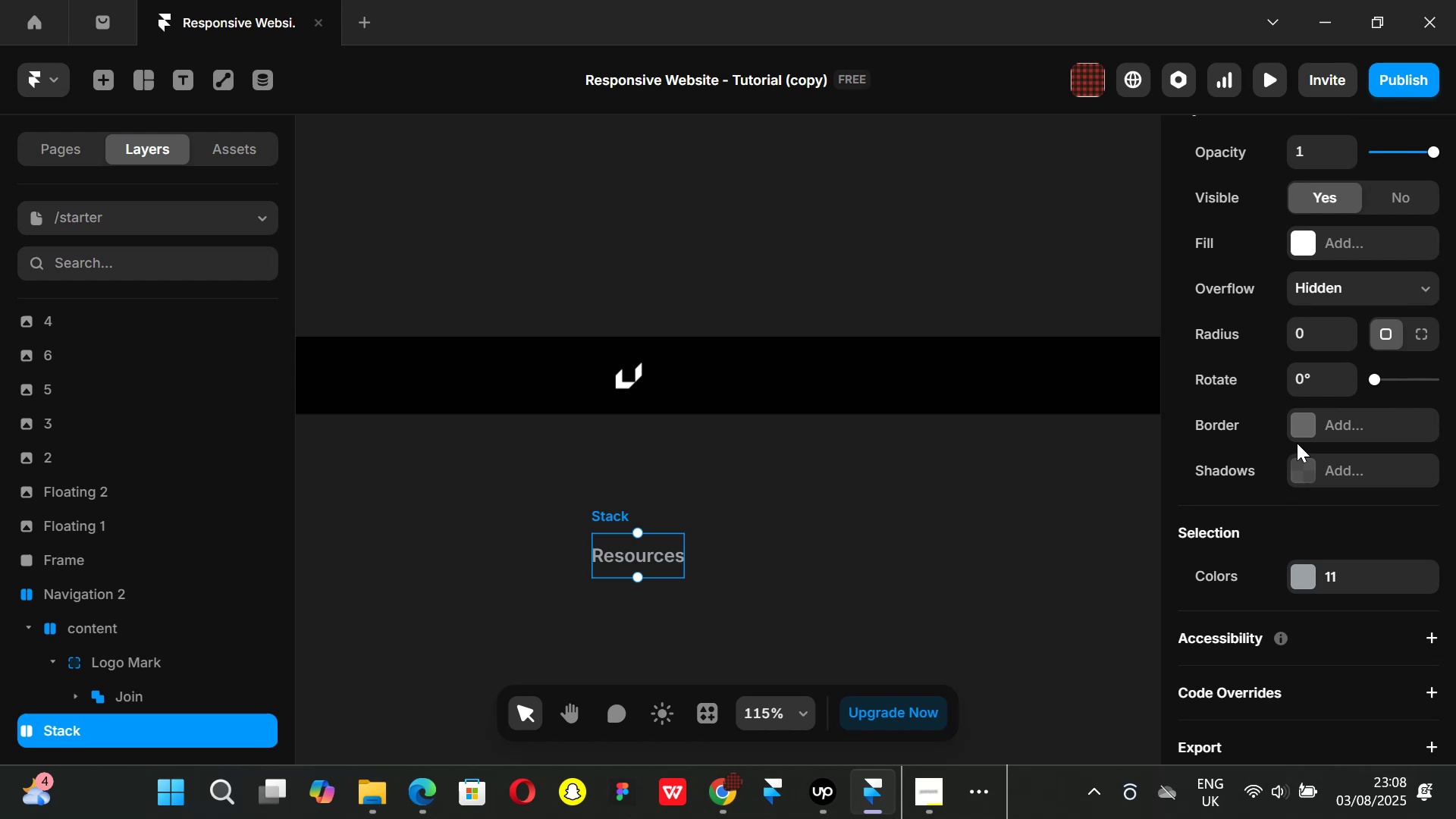 
scroll: coordinate [1297, 443], scroll_direction: up, amount: 1.0
 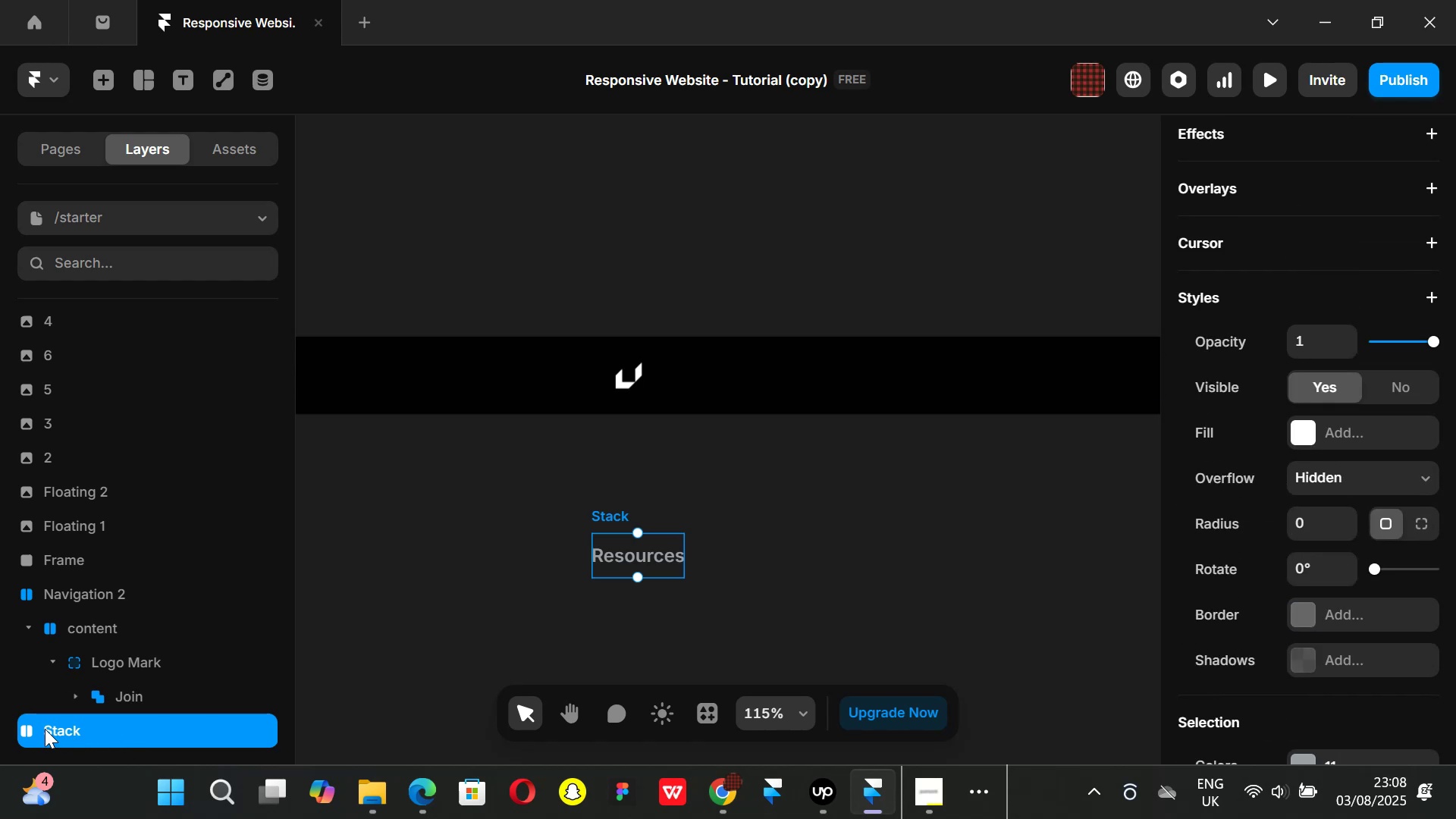 
double_click([45, 729])
 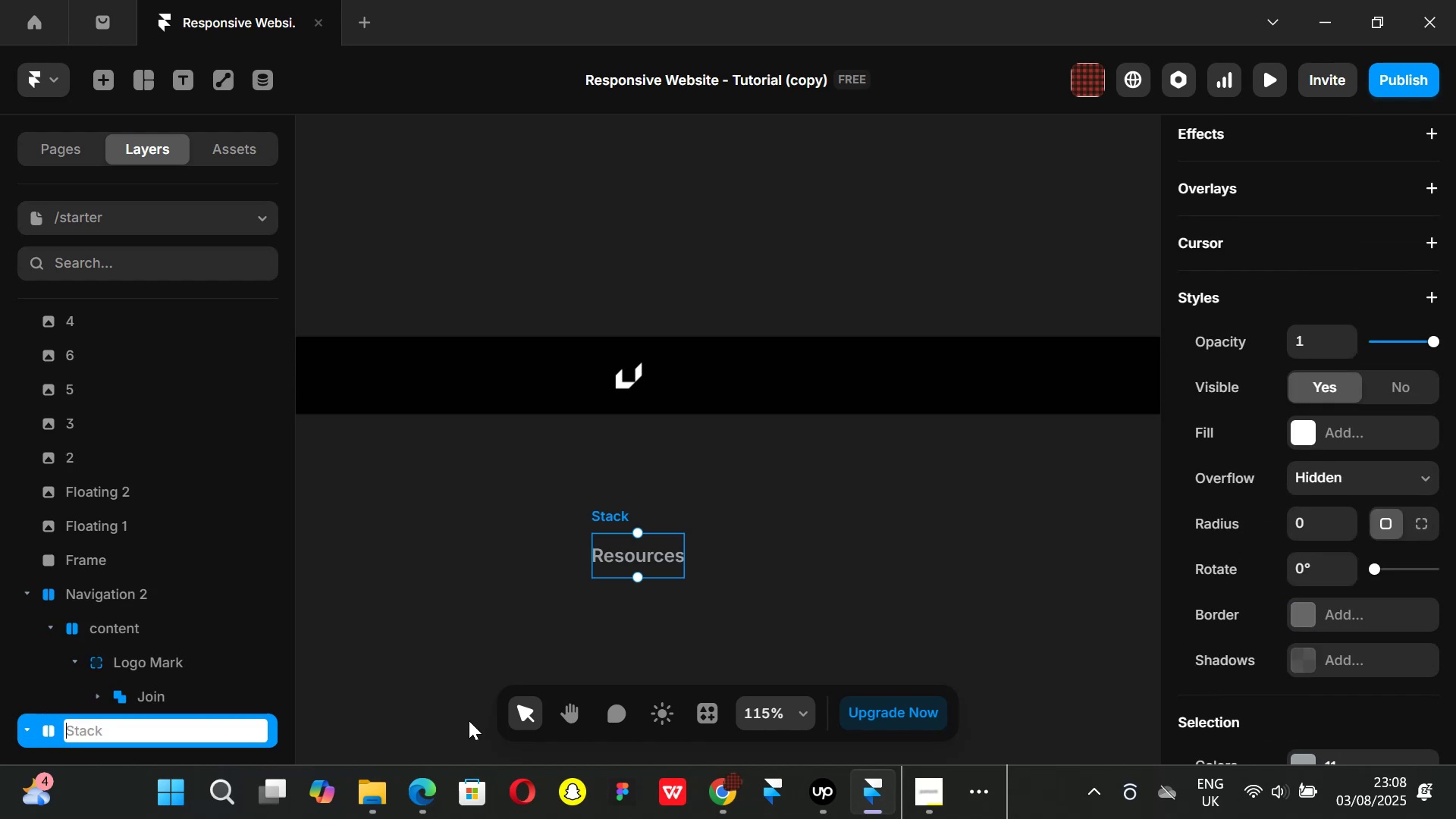 
type(Meni item)
 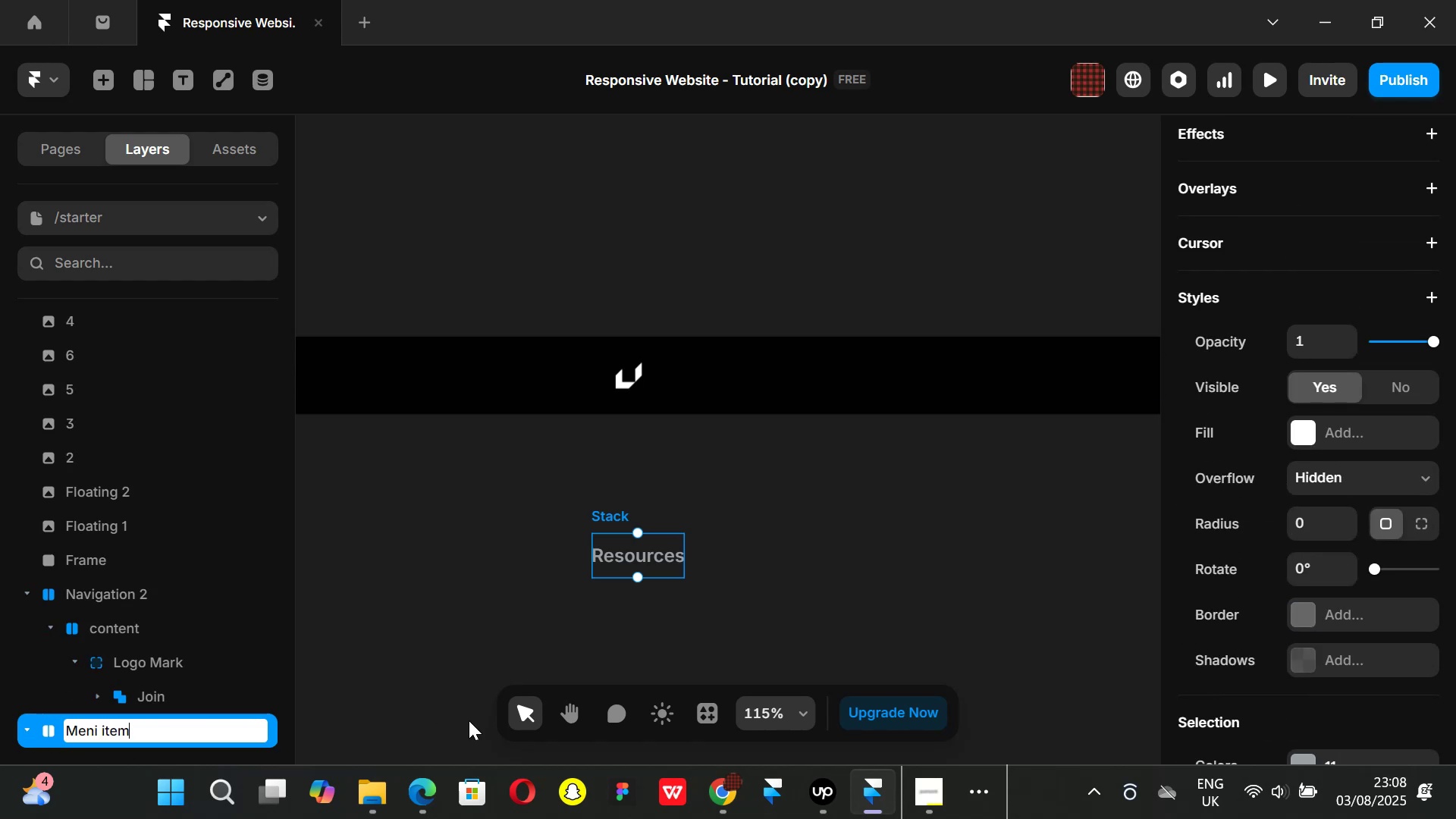 
key(Enter)
 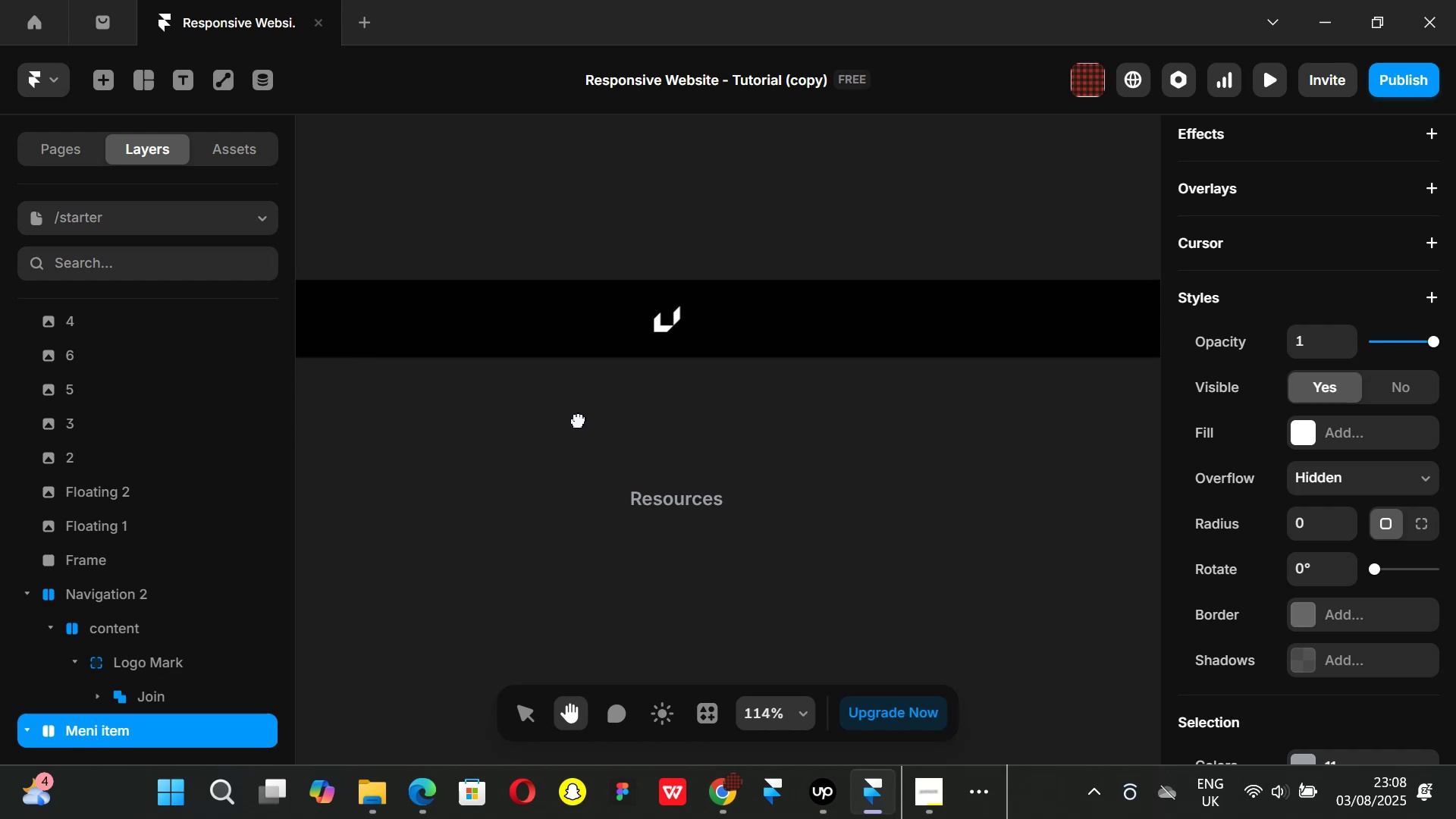 
wait(7.01)
 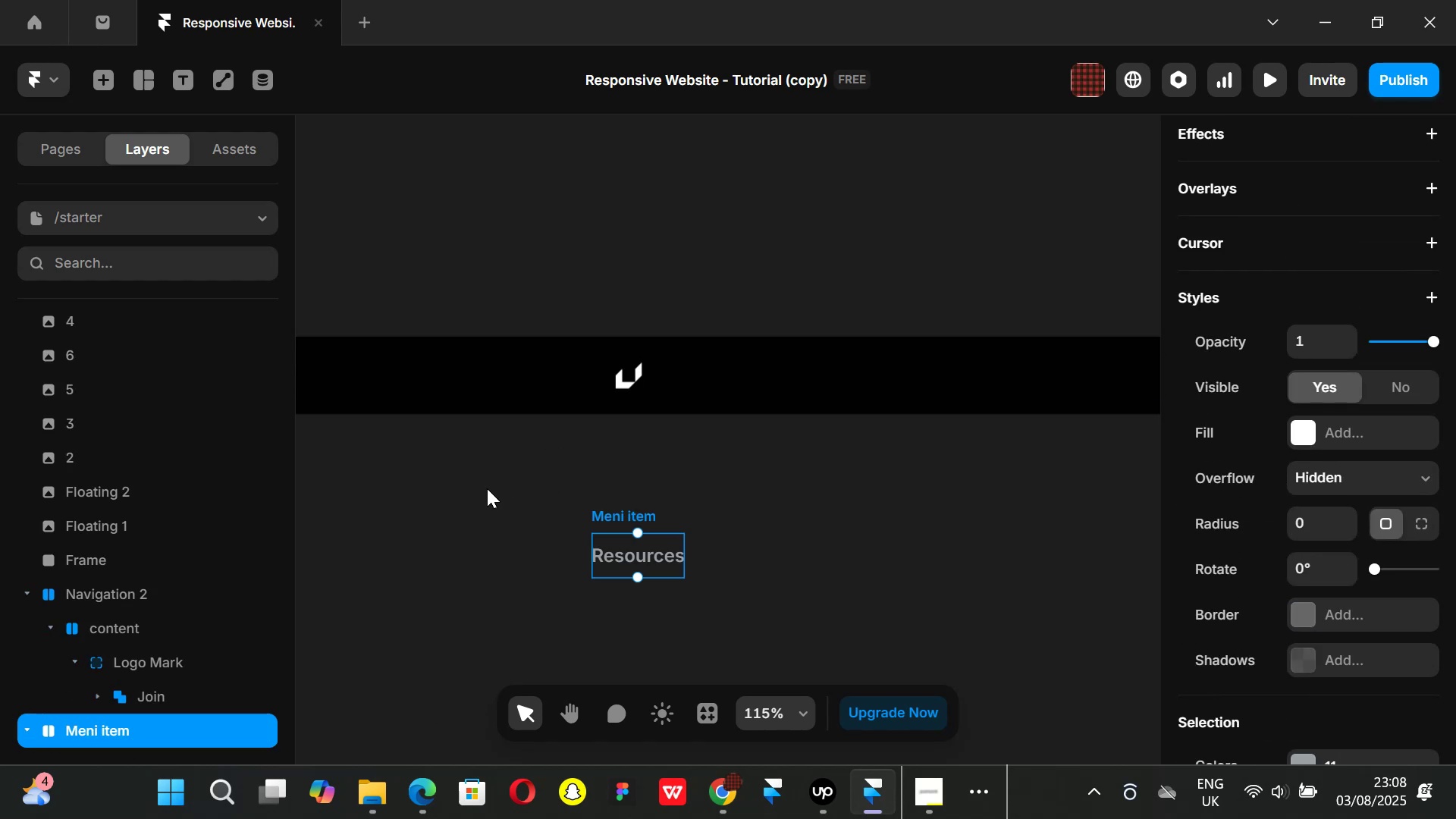 
key(Control+ControlLeft)
 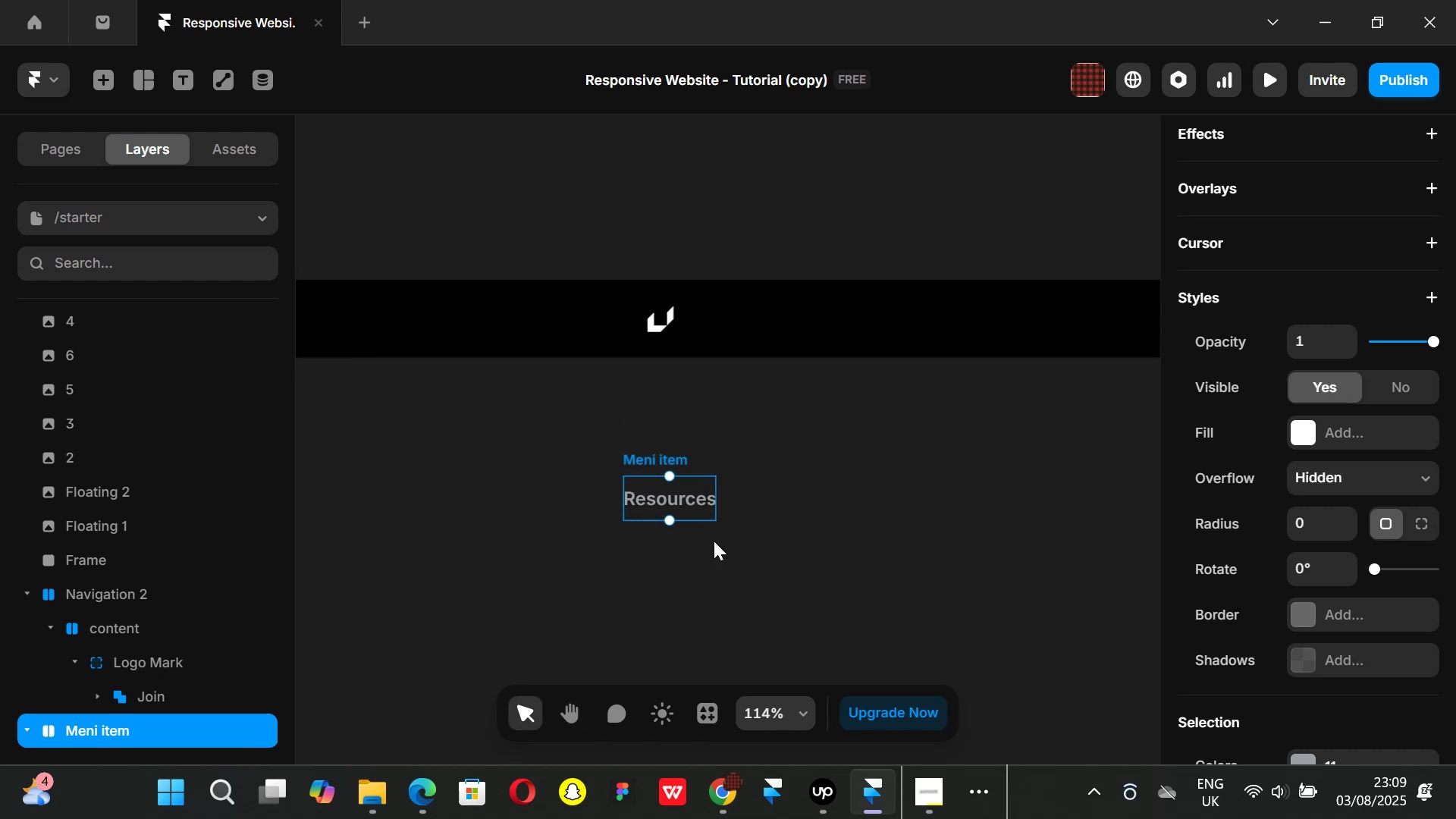 
key(Alt+Control+AltLeft)
 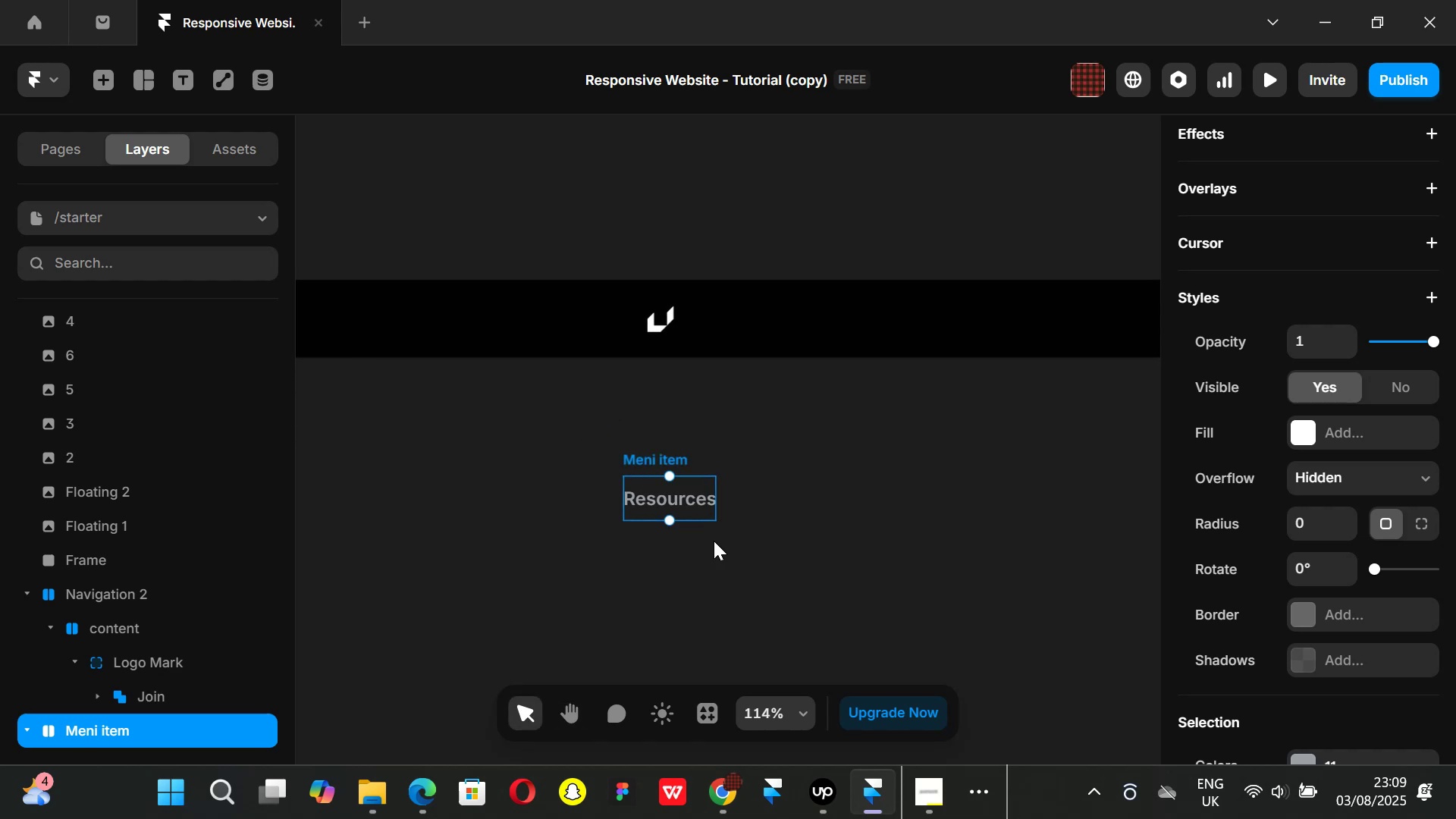 
key(Alt+Control+K)
 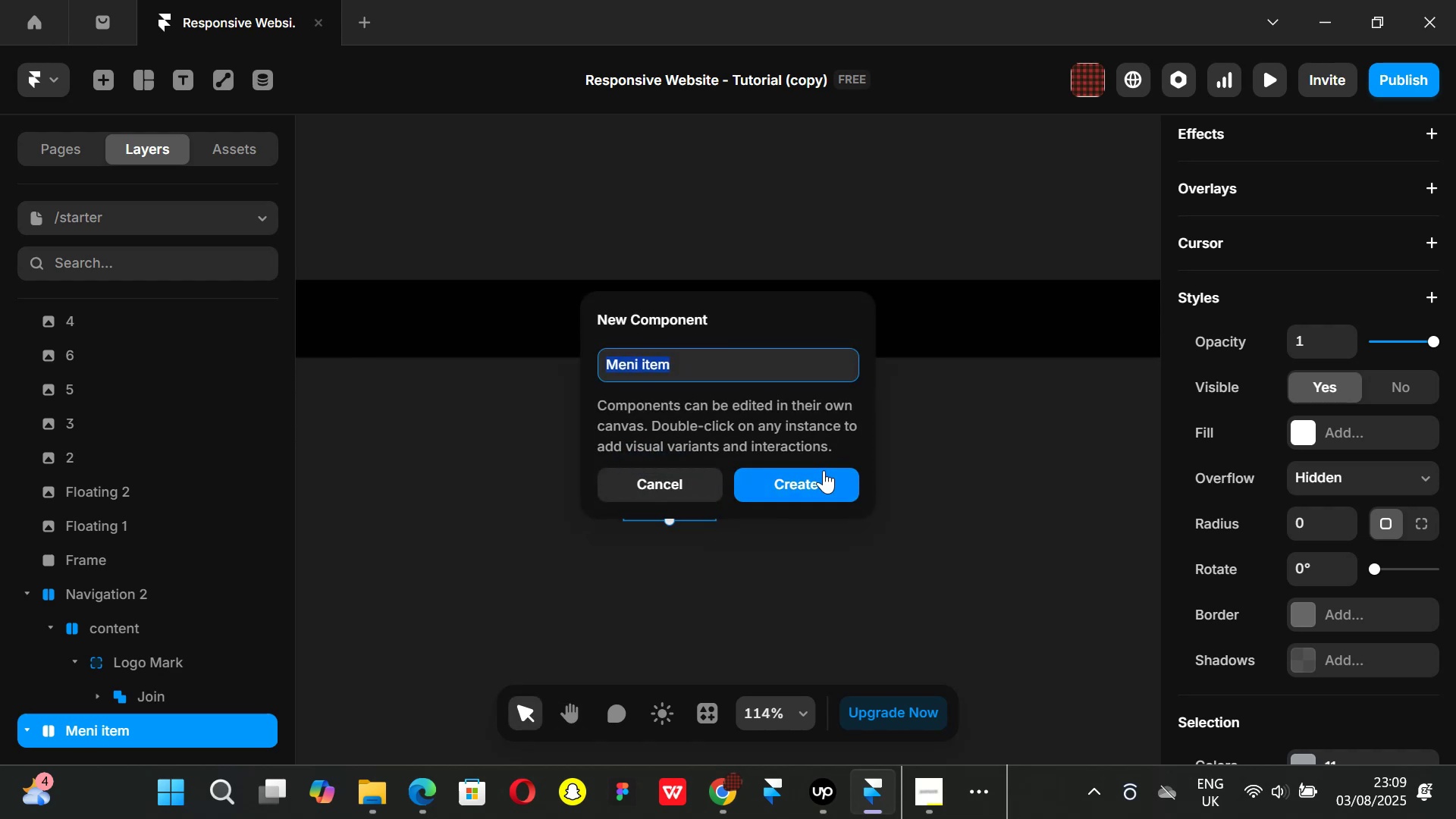 
left_click([818, 472])
 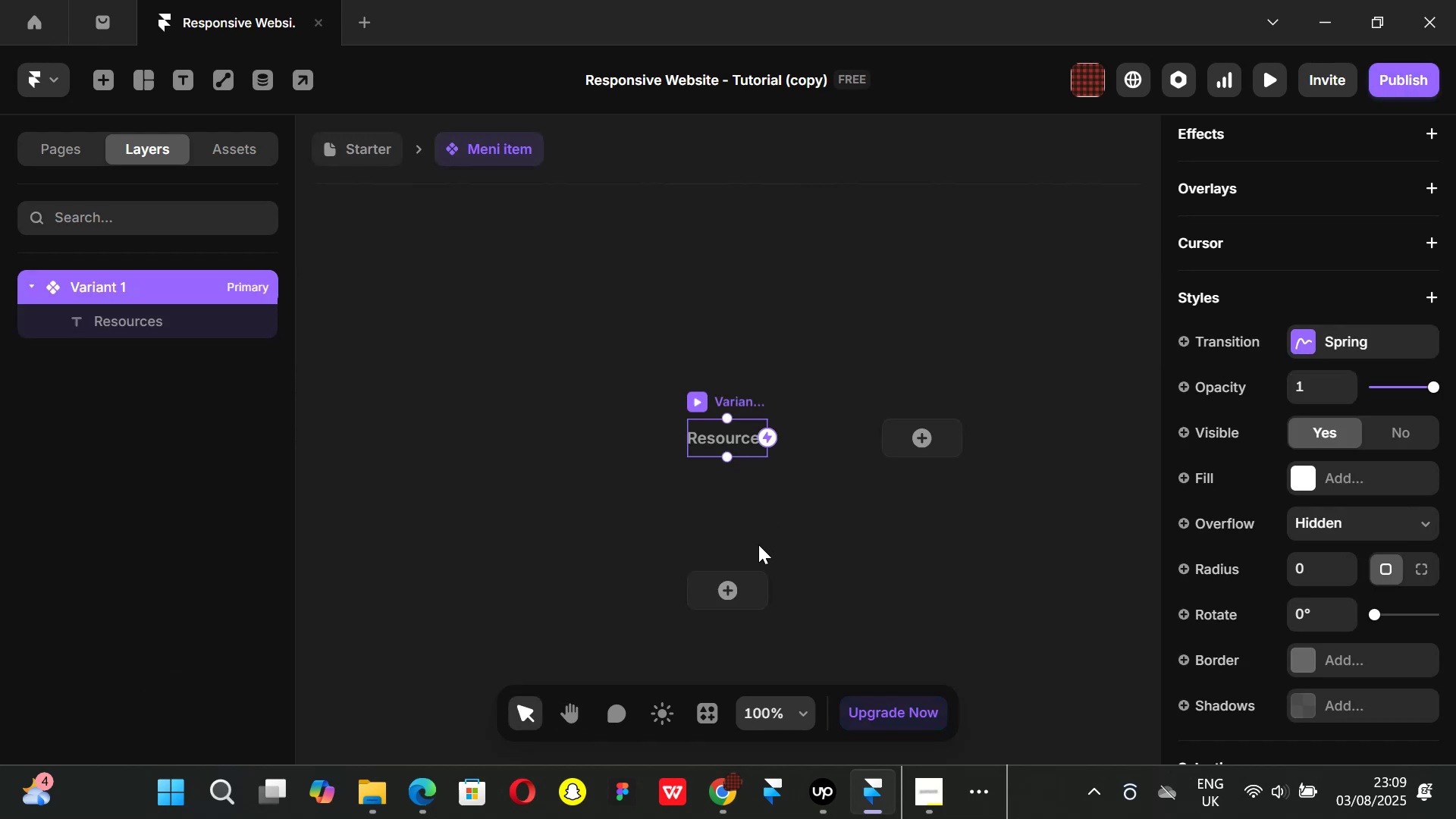 
left_click([730, 591])
 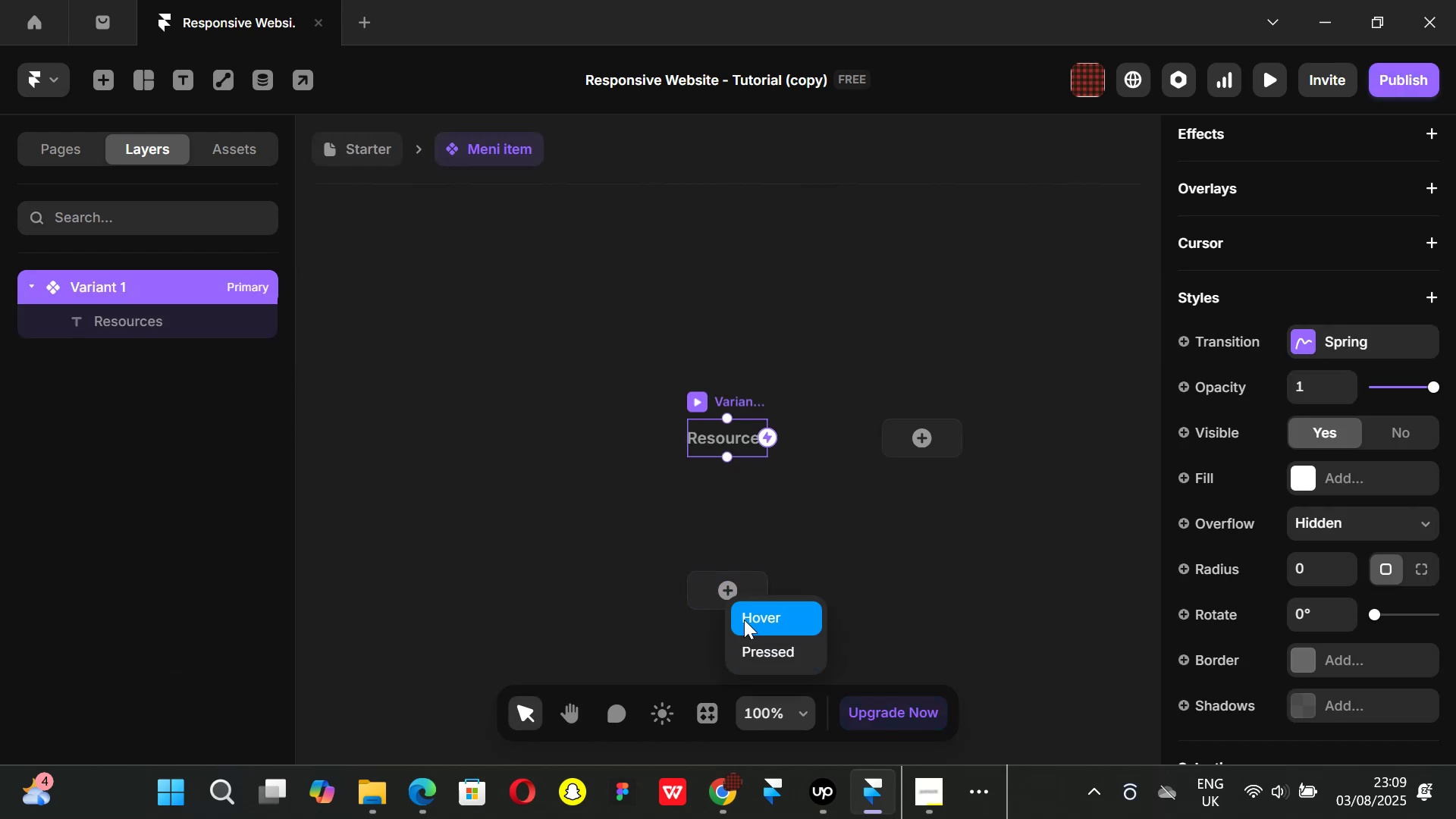 
left_click([748, 617])
 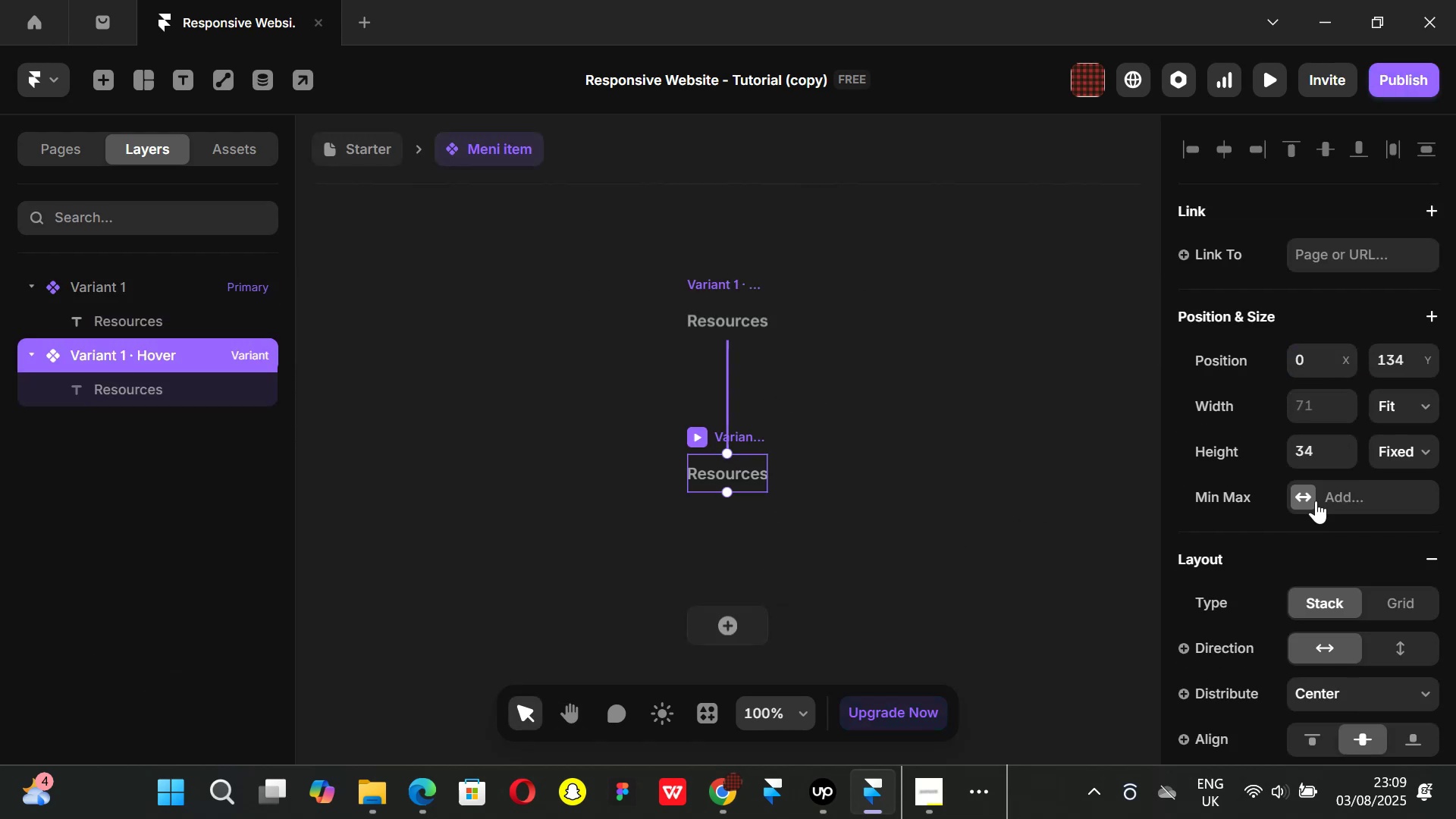 
scroll: coordinate [1316, 500], scroll_direction: down, amount: 2.0
 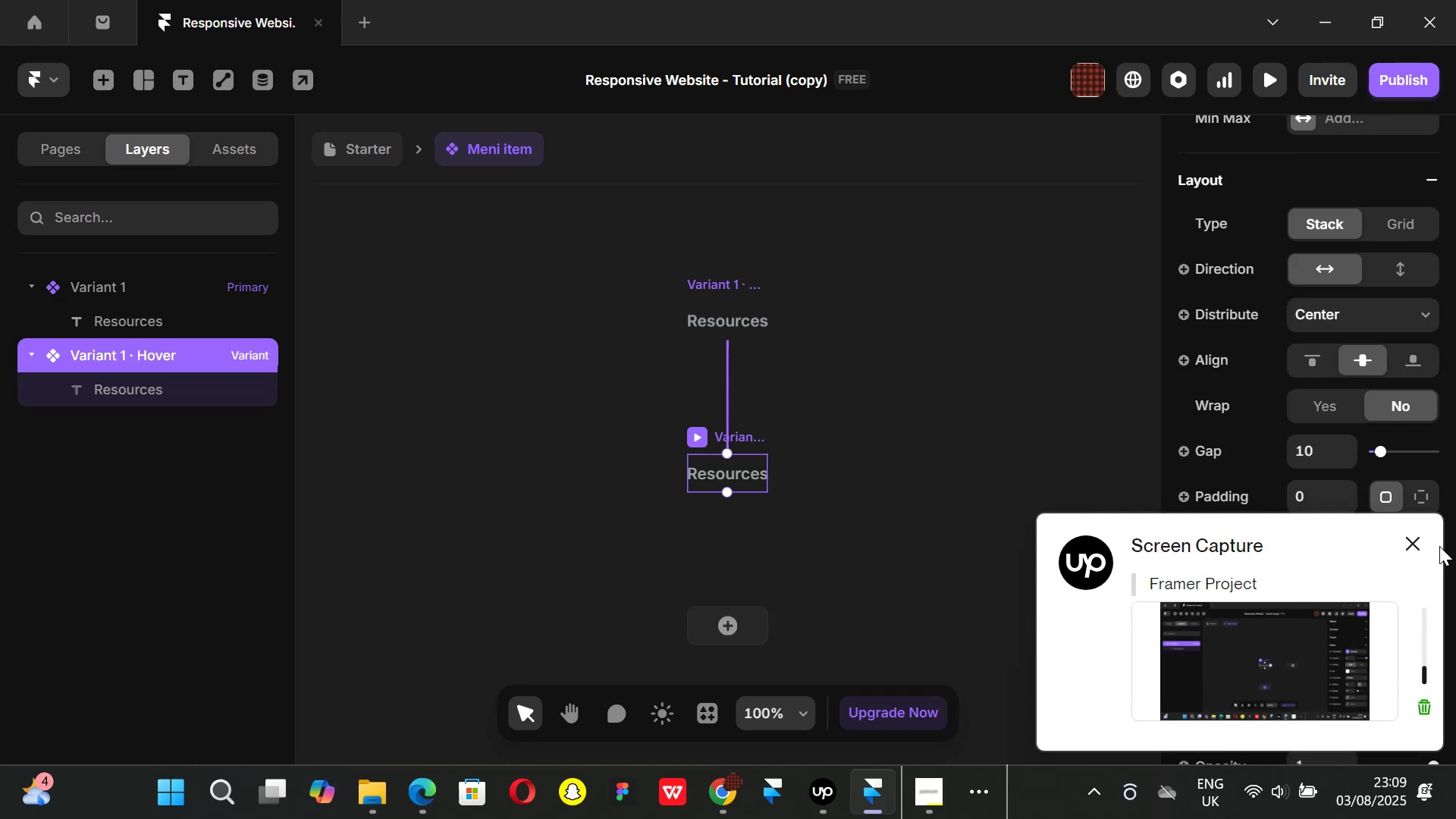 
left_click([1414, 544])
 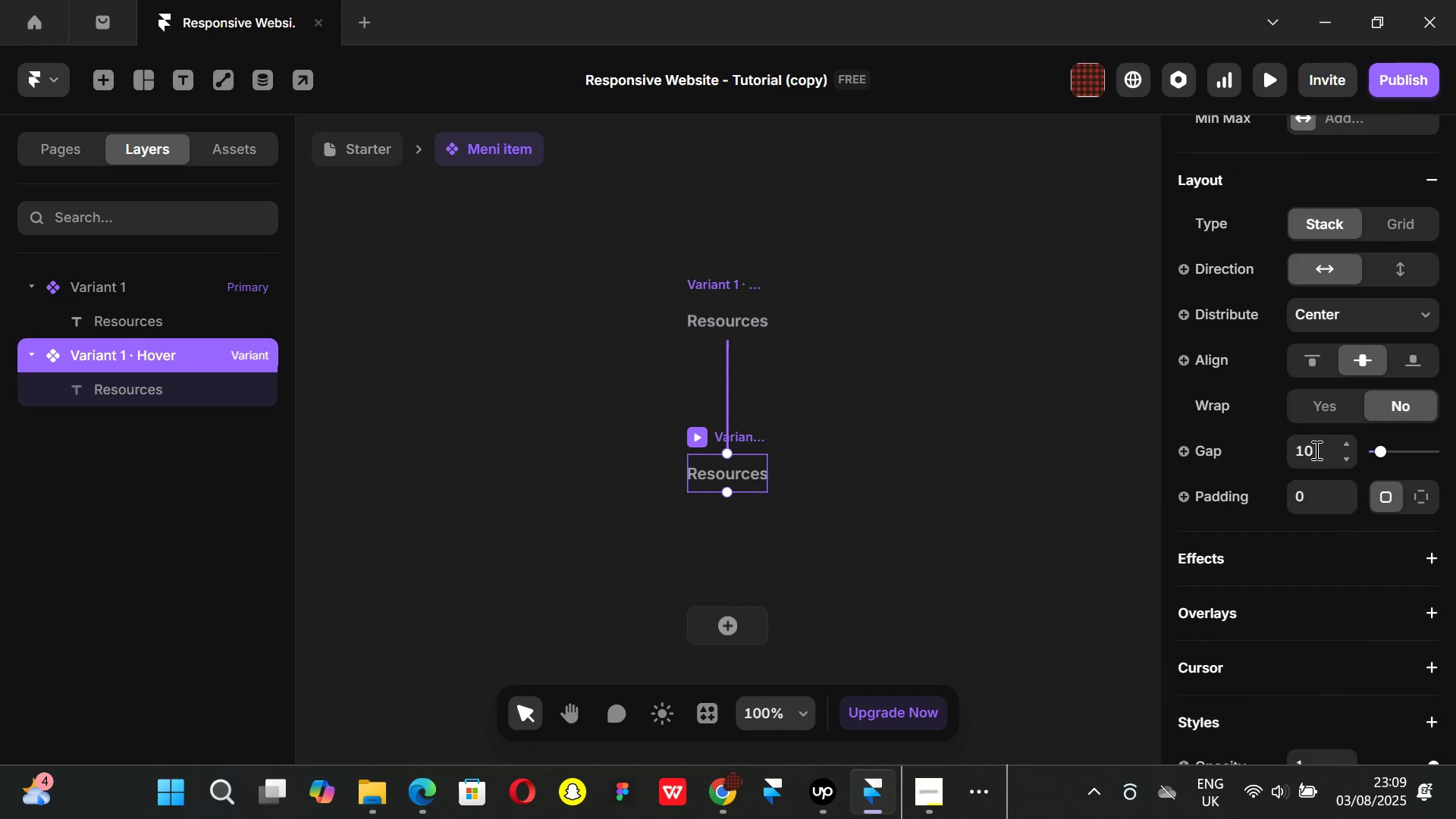 
scroll: coordinate [1315, 447], scroll_direction: down, amount: 1.0
 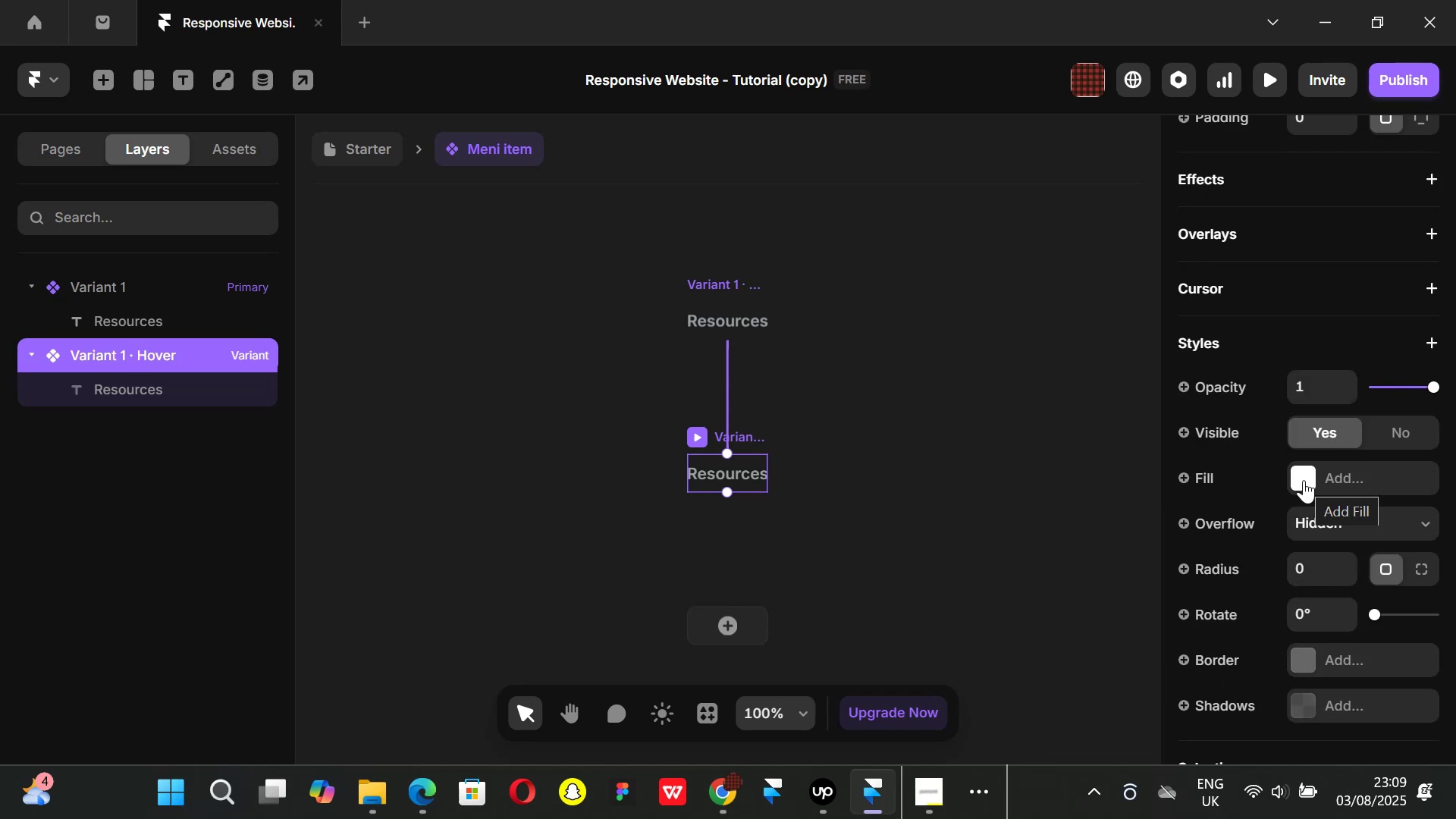 
wait(6.61)
 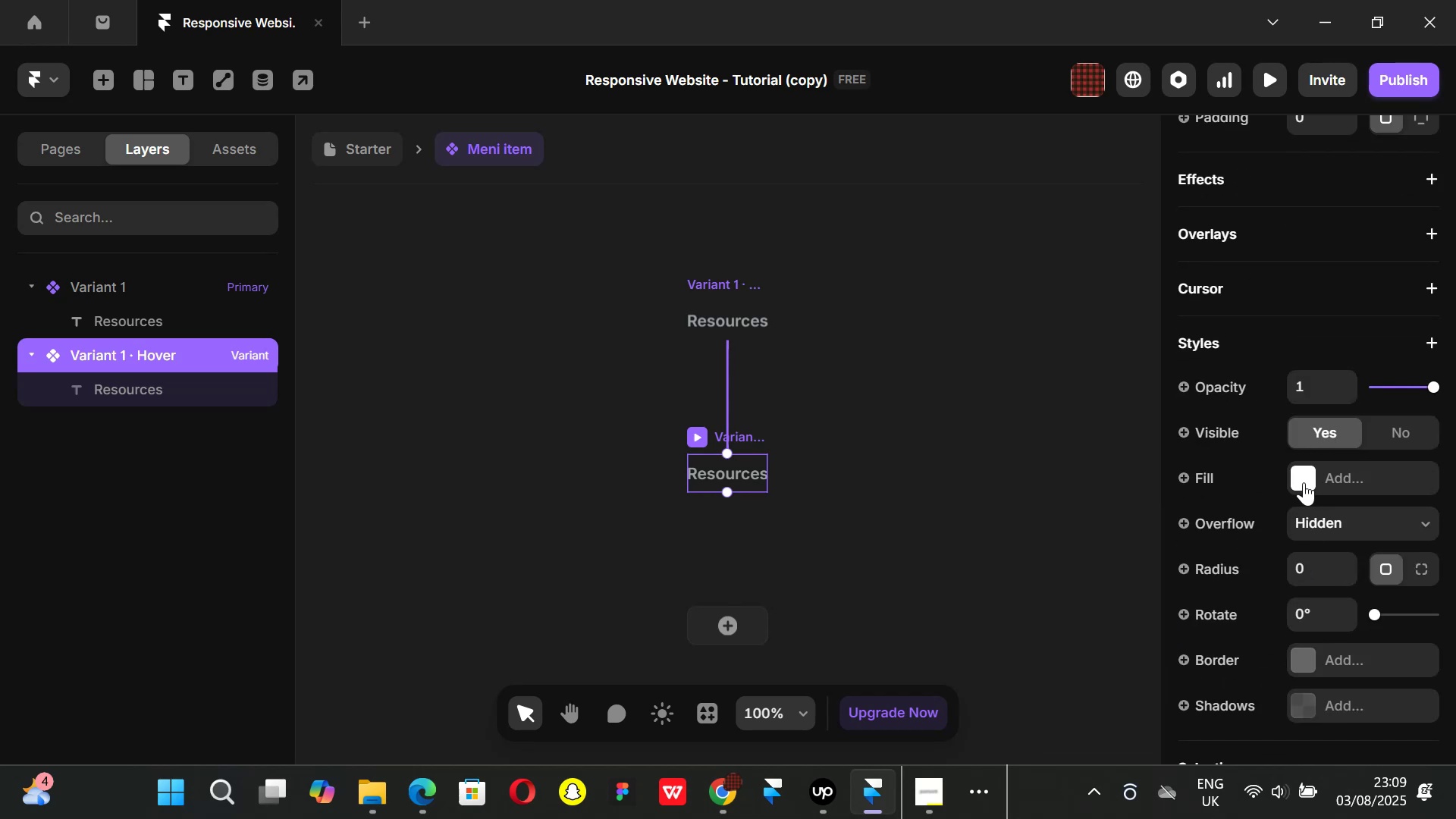 
scroll: coordinate [1304, 485], scroll_direction: down, amount: 4.0
 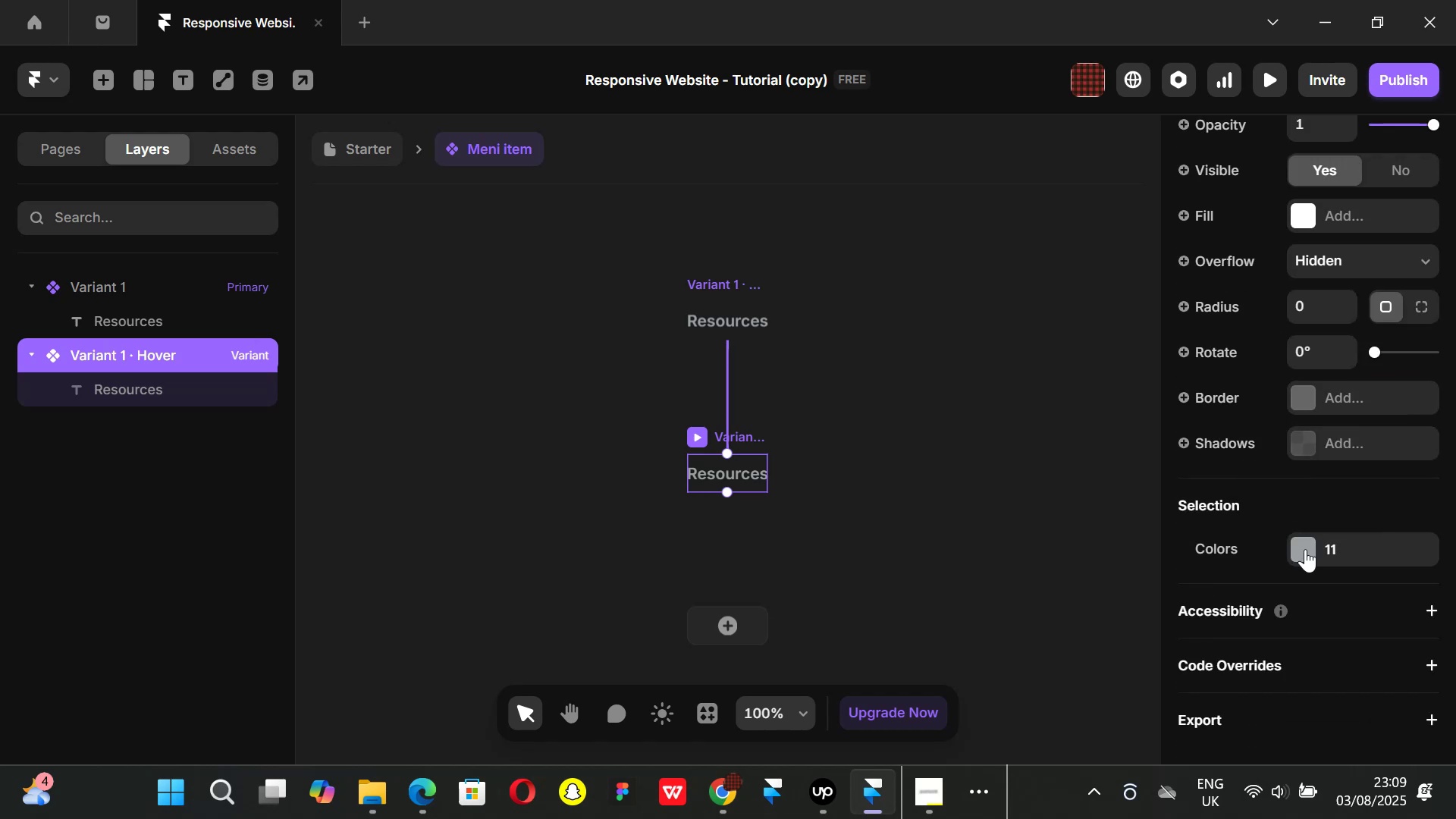 
left_click([1305, 549])
 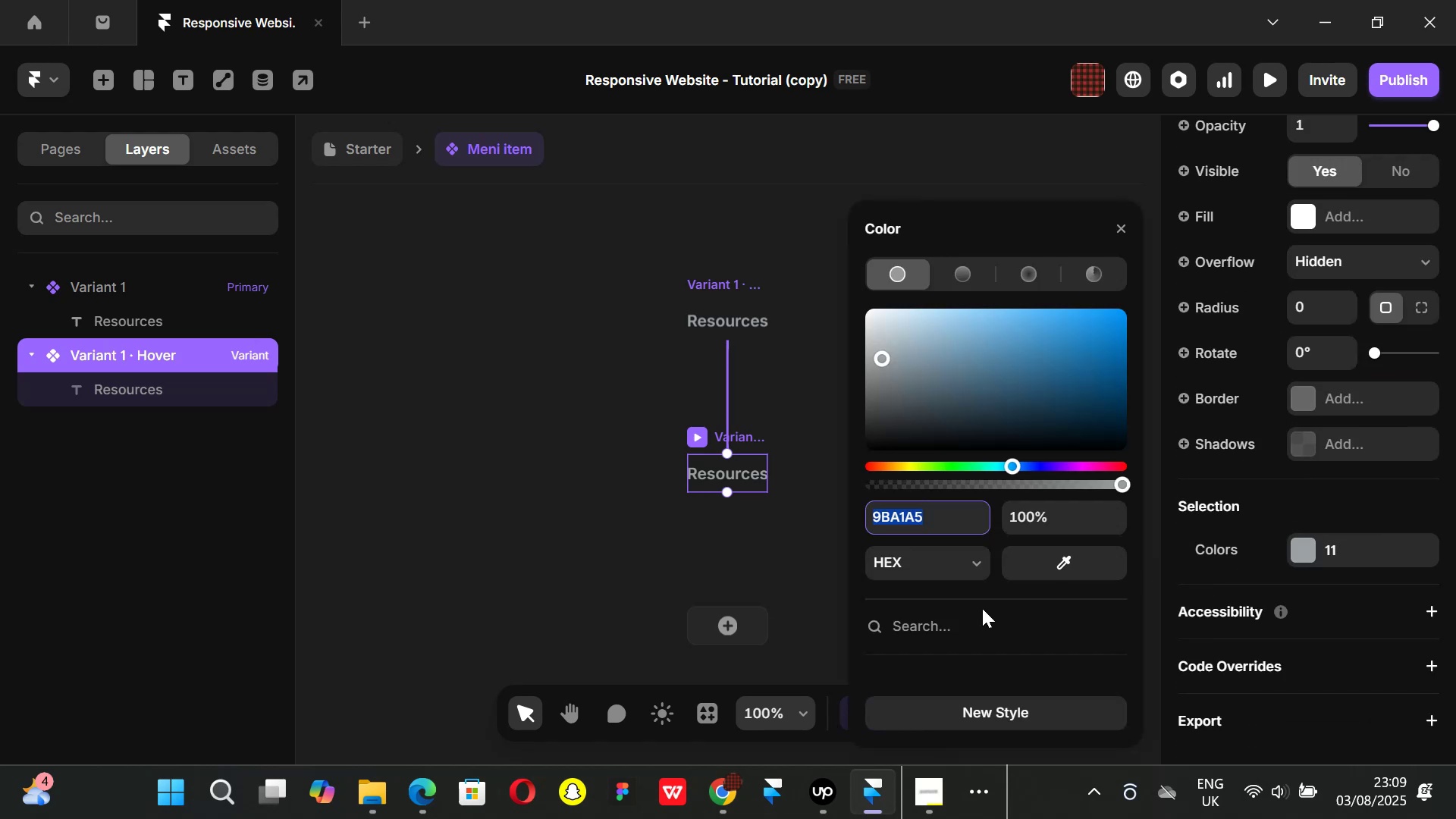 
scroll: coordinate [971, 617], scroll_direction: down, amount: 5.0
 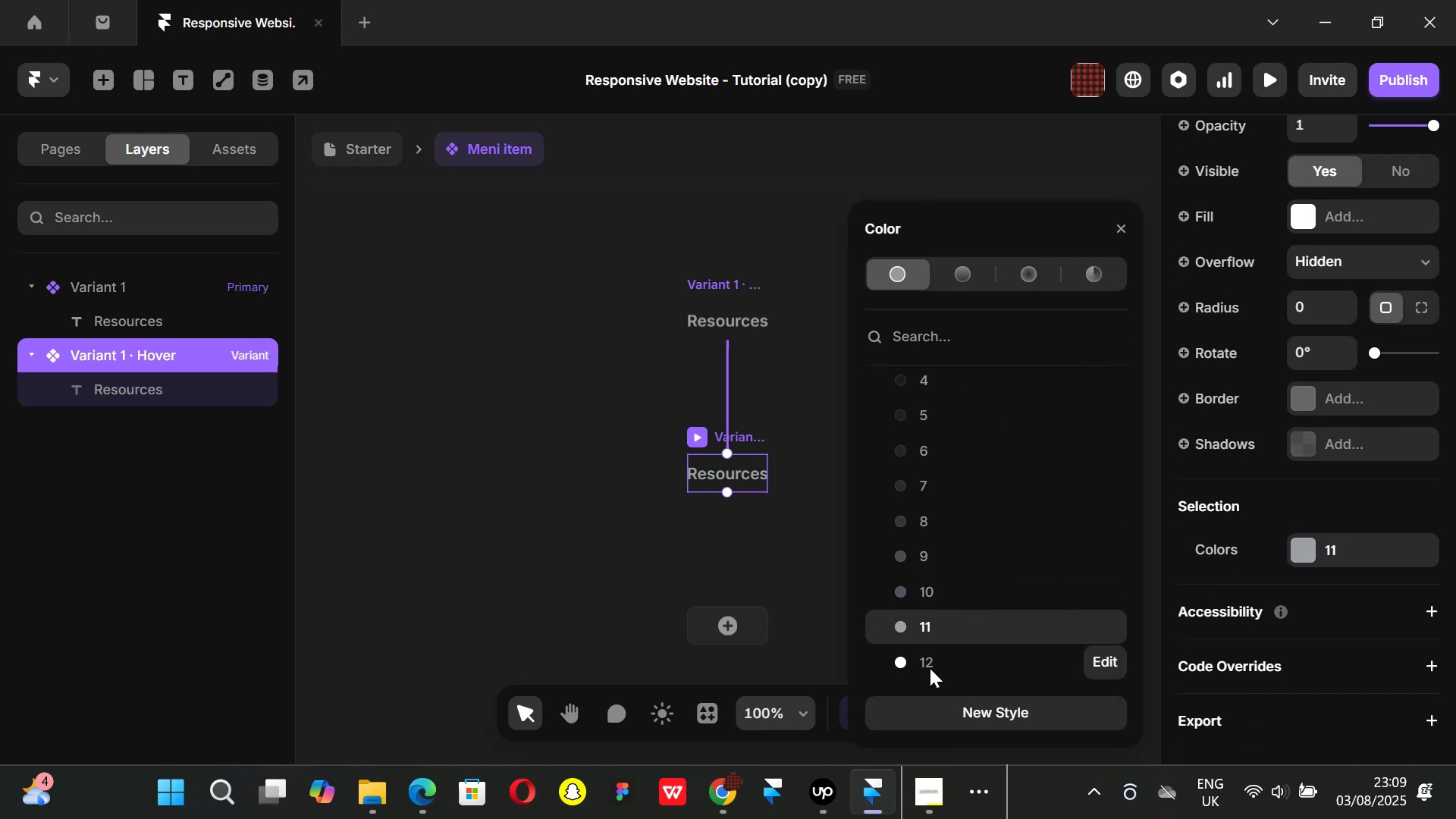 
left_click([930, 668])
 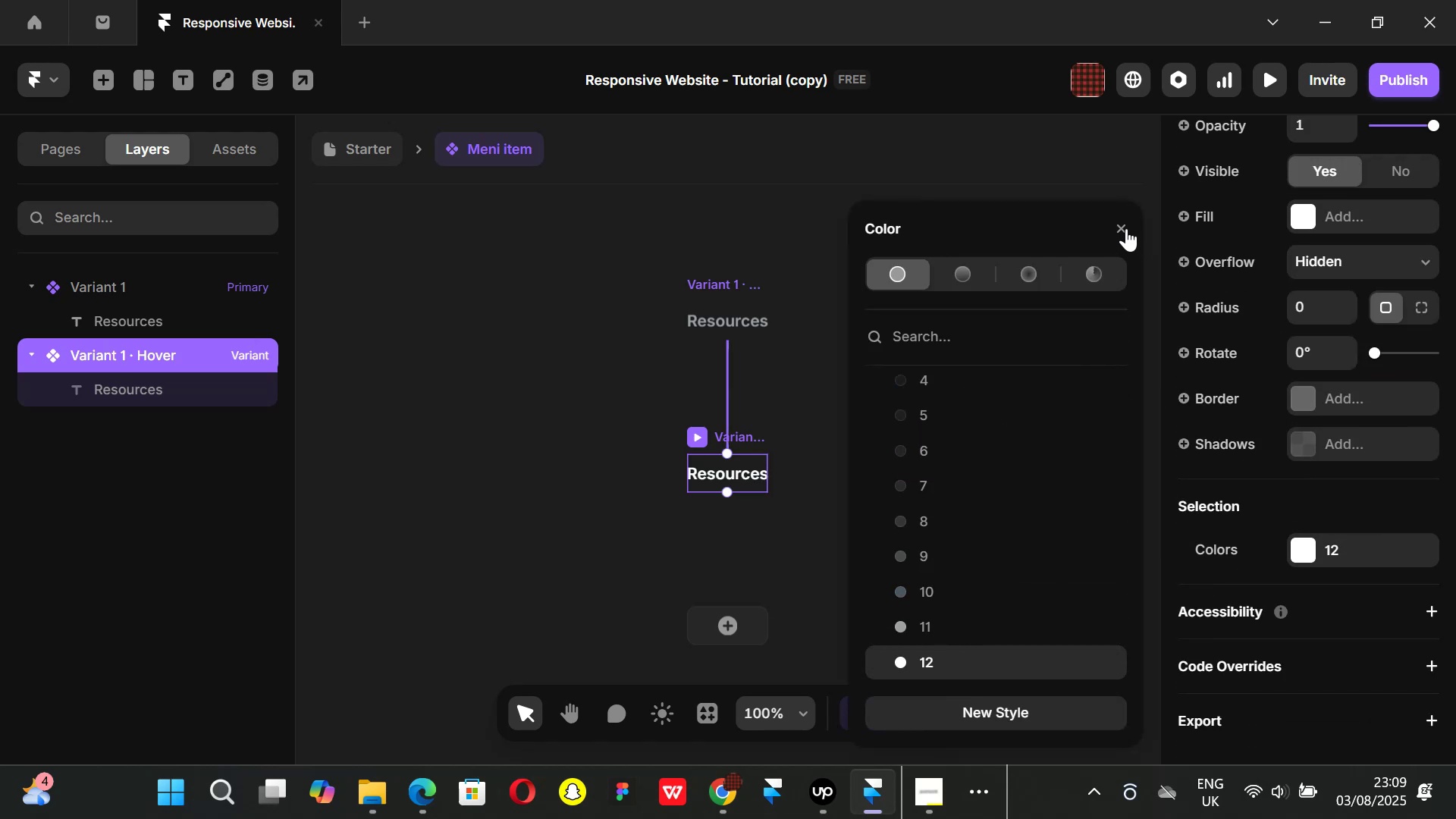 
left_click([1126, 228])
 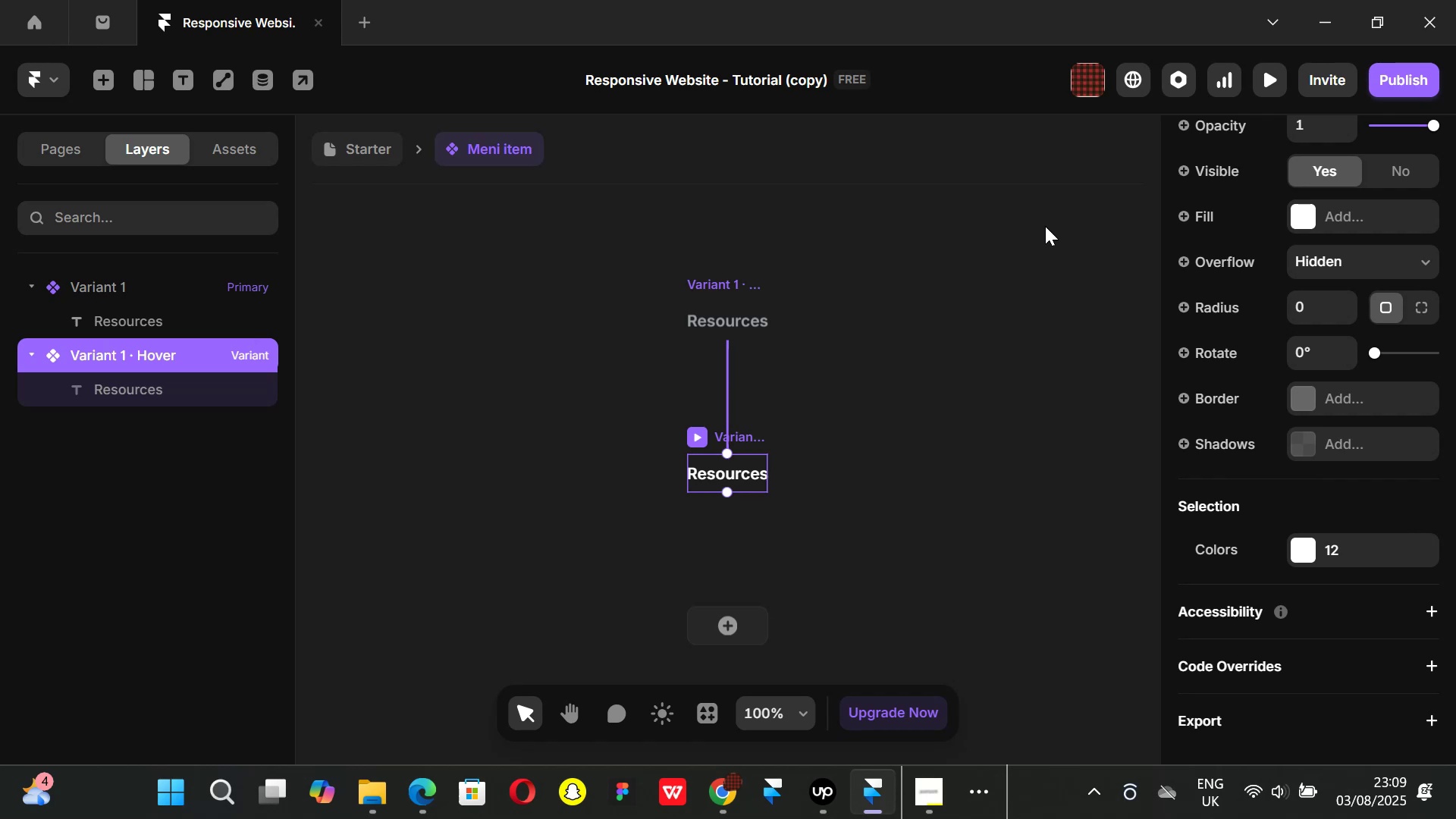 
wait(8.39)
 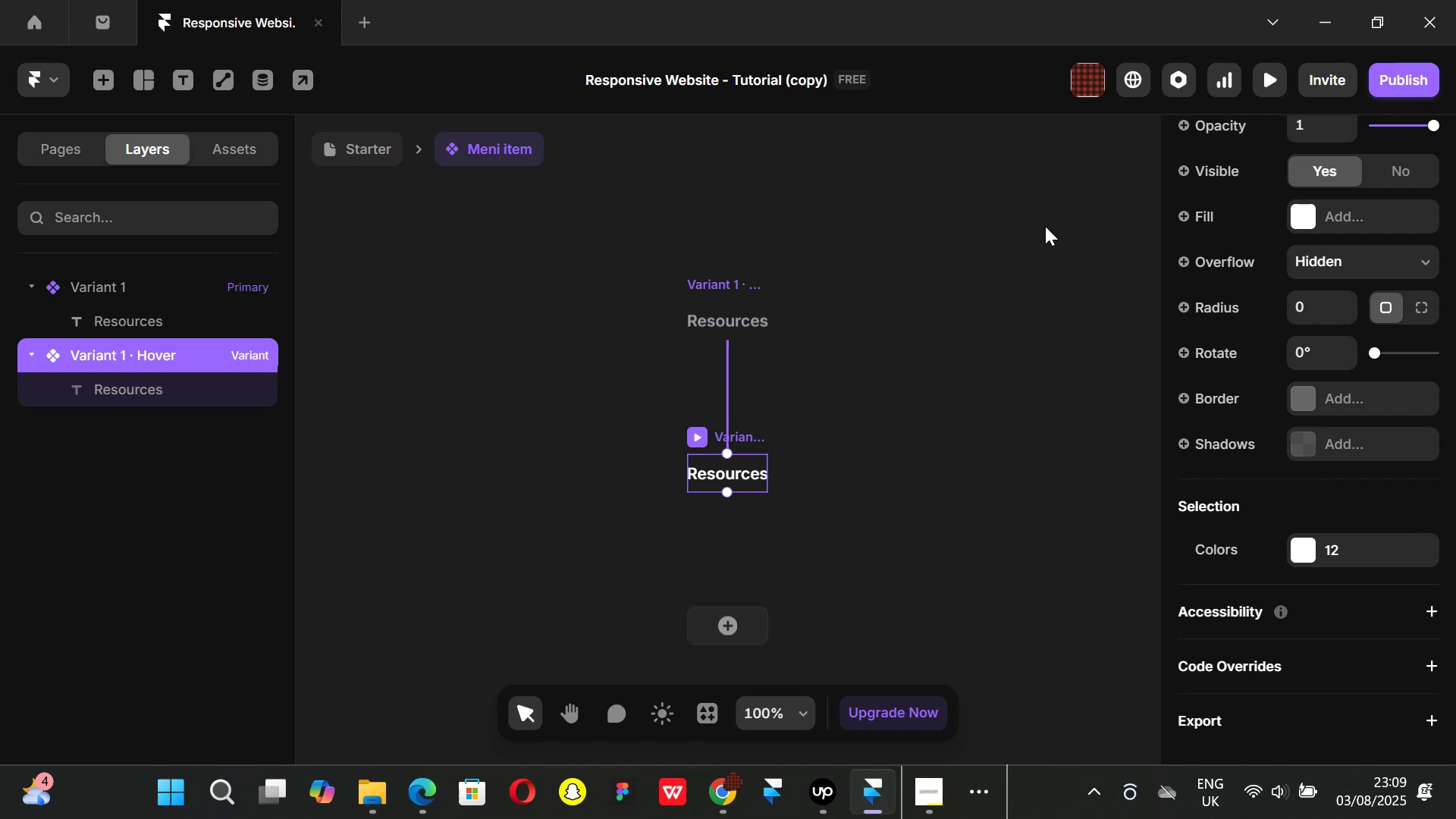 
scroll: coordinate [1282, 448], scroll_direction: up, amount: 2.0
 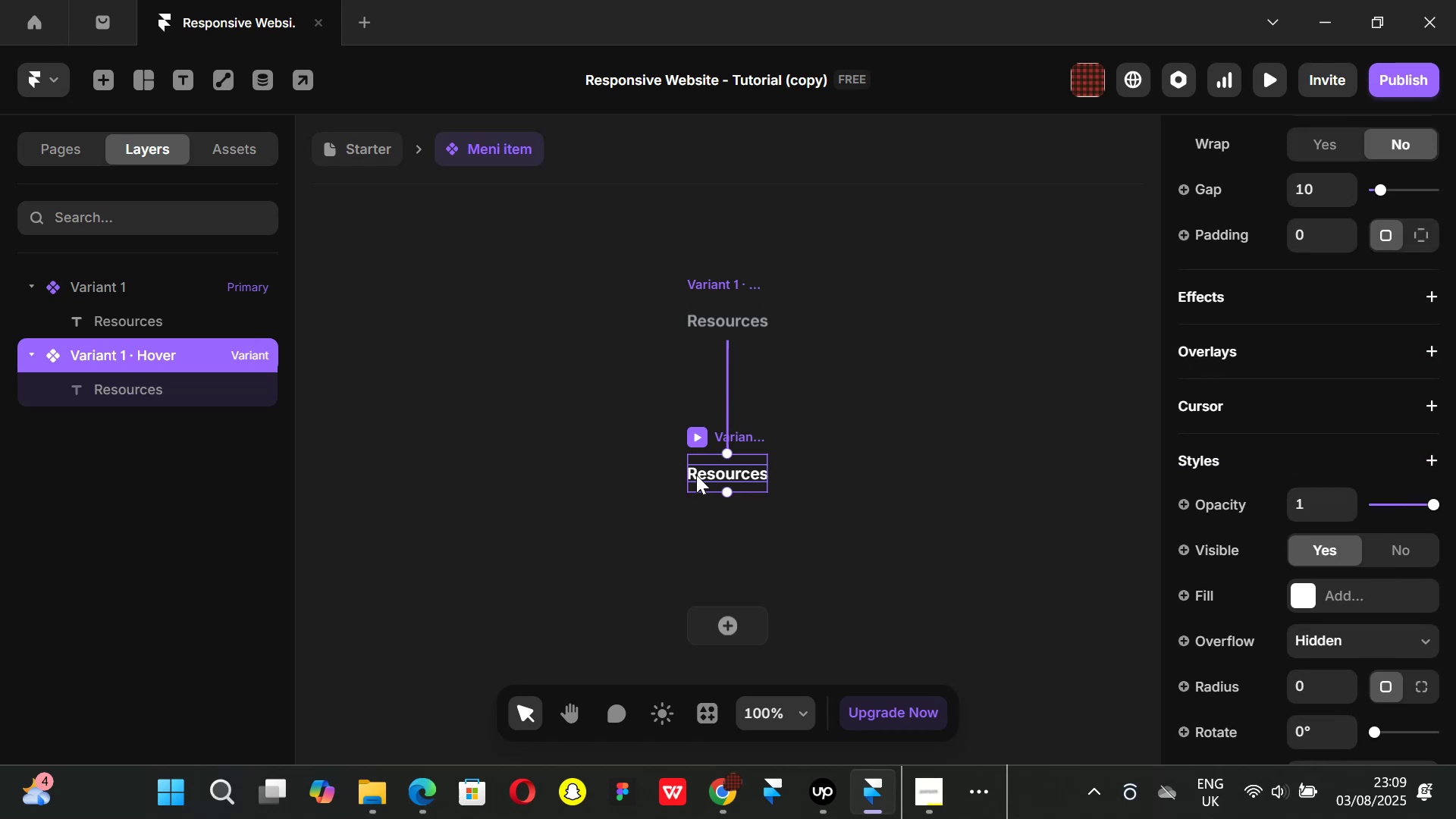 
left_click([697, 475])
 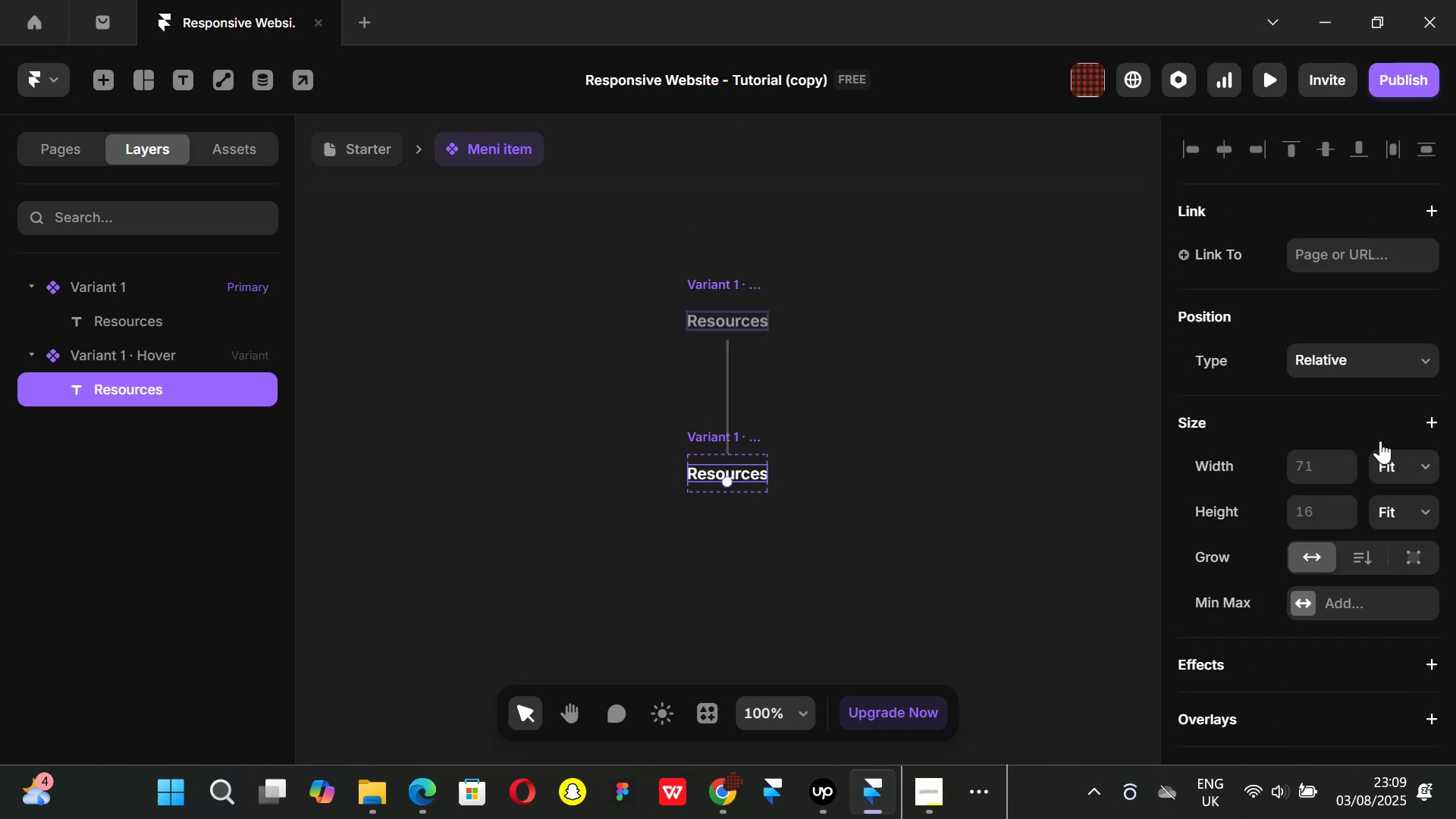 
scroll: coordinate [1373, 441], scroll_direction: down, amount: 4.0
 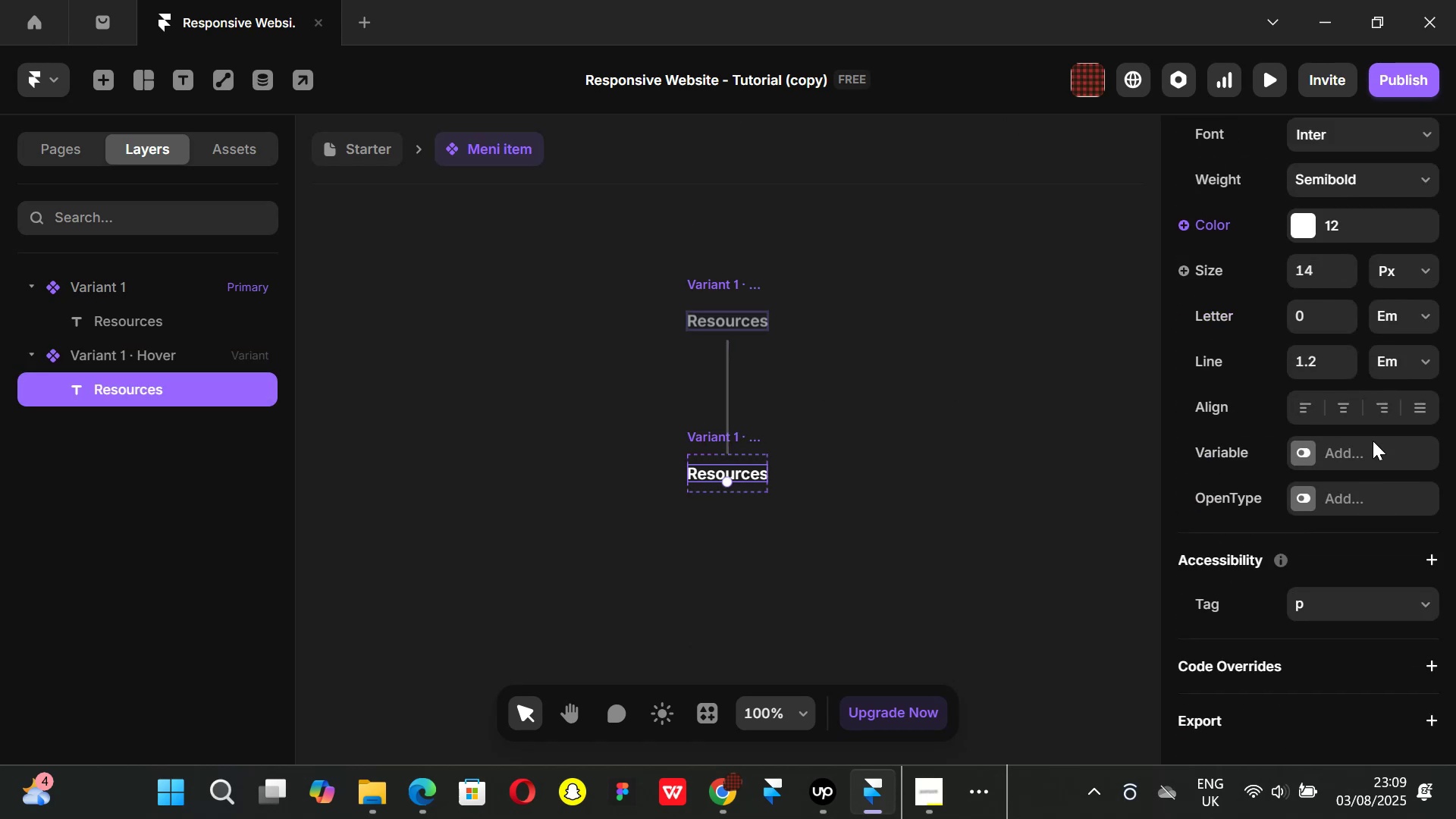 
scroll: coordinate [1373, 441], scroll_direction: up, amount: 2.0
 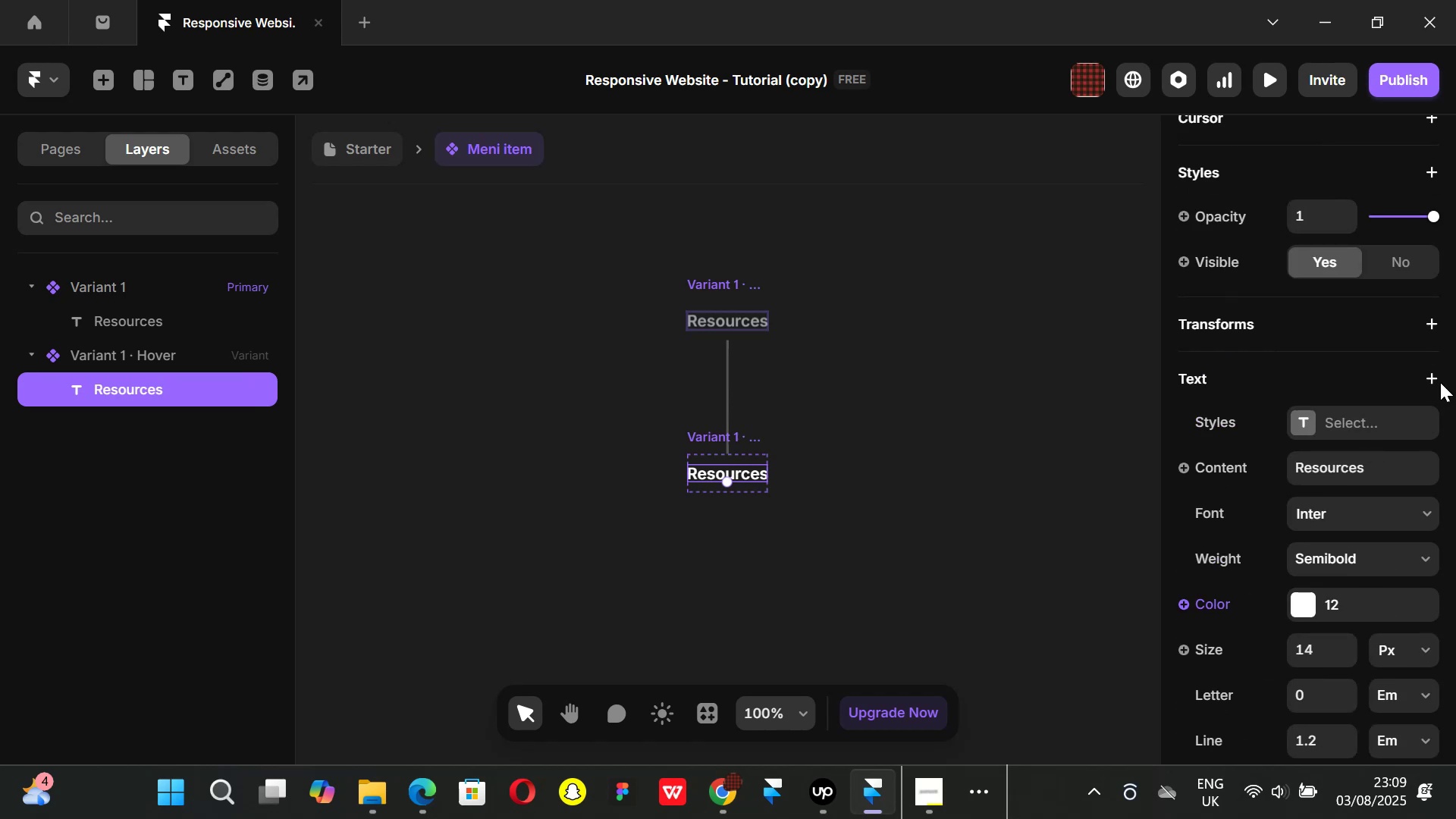 
left_click([1424, 379])
 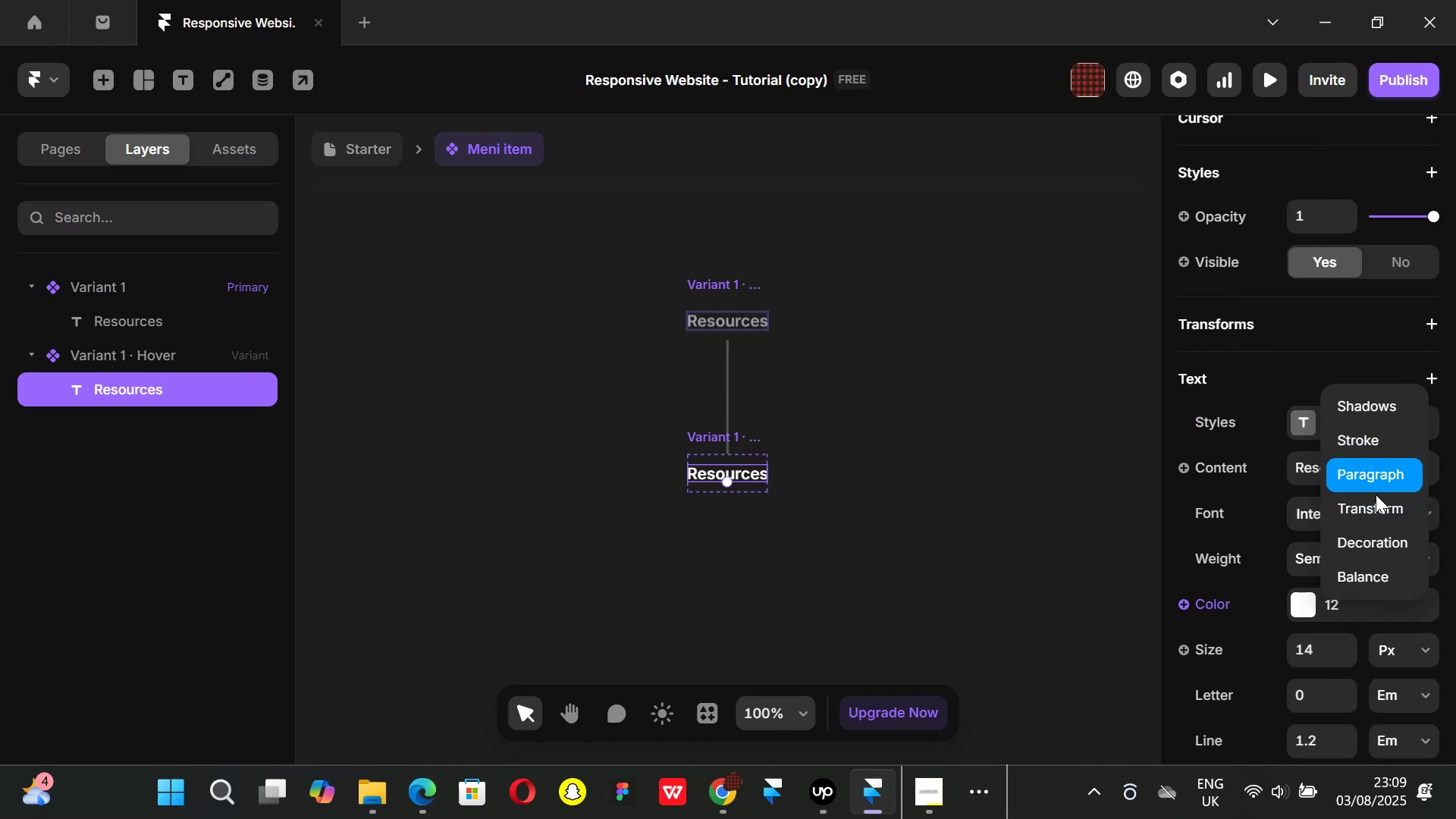 
scroll: coordinate [1357, 532], scroll_direction: down, amount: 2.0
 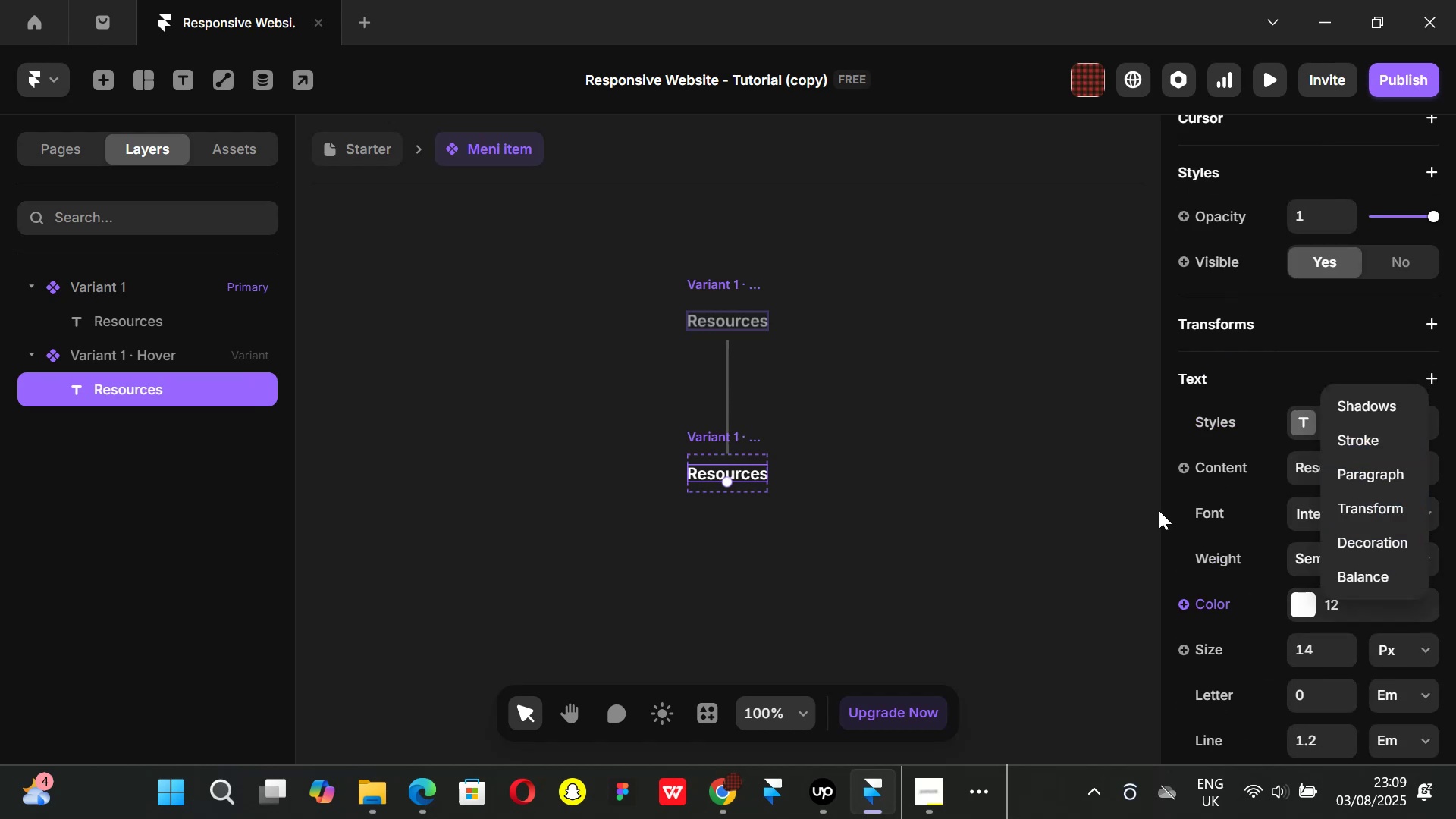 
left_click([1159, 511])
 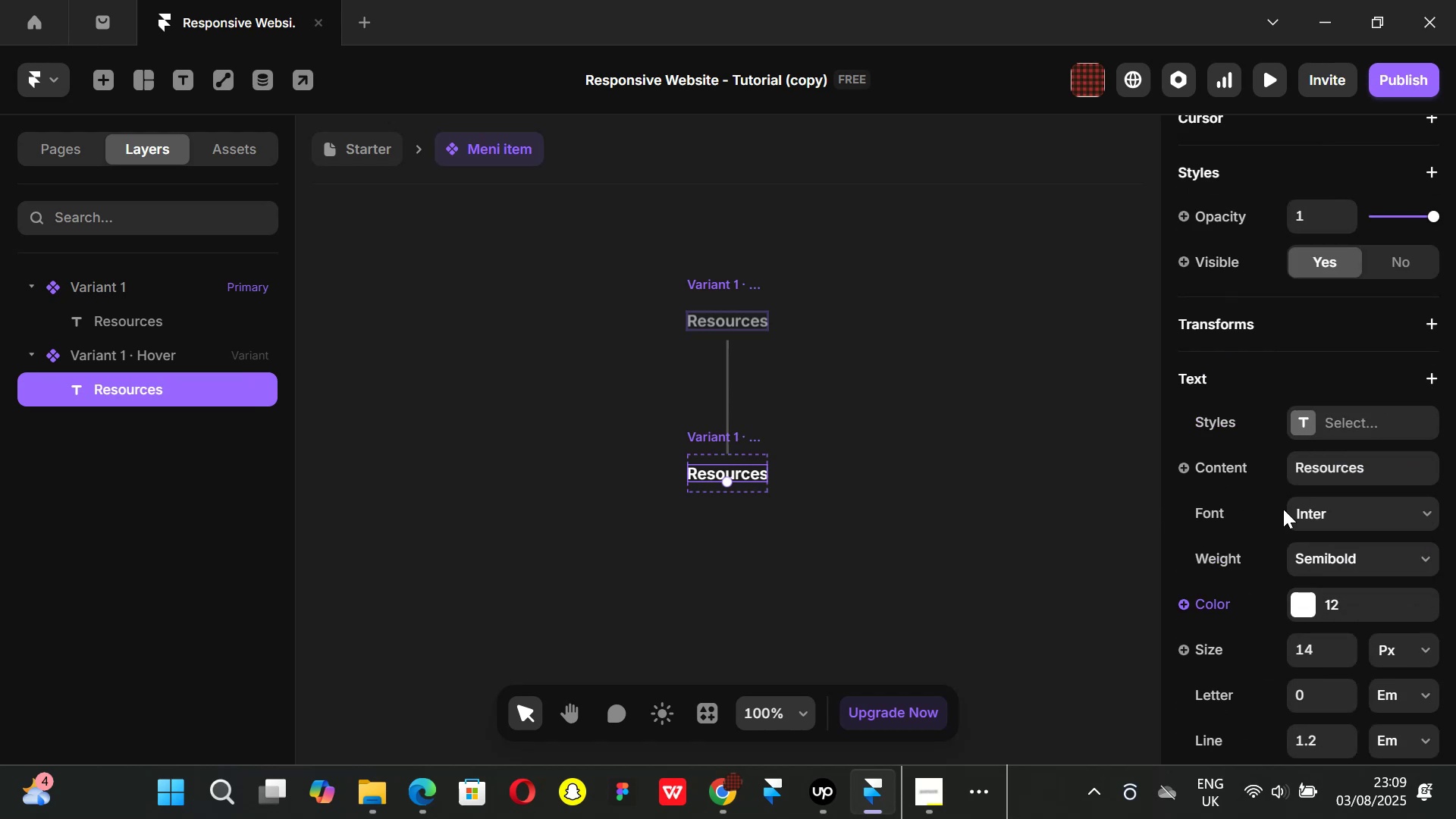 
scroll: coordinate [1284, 510], scroll_direction: down, amount: 2.0
 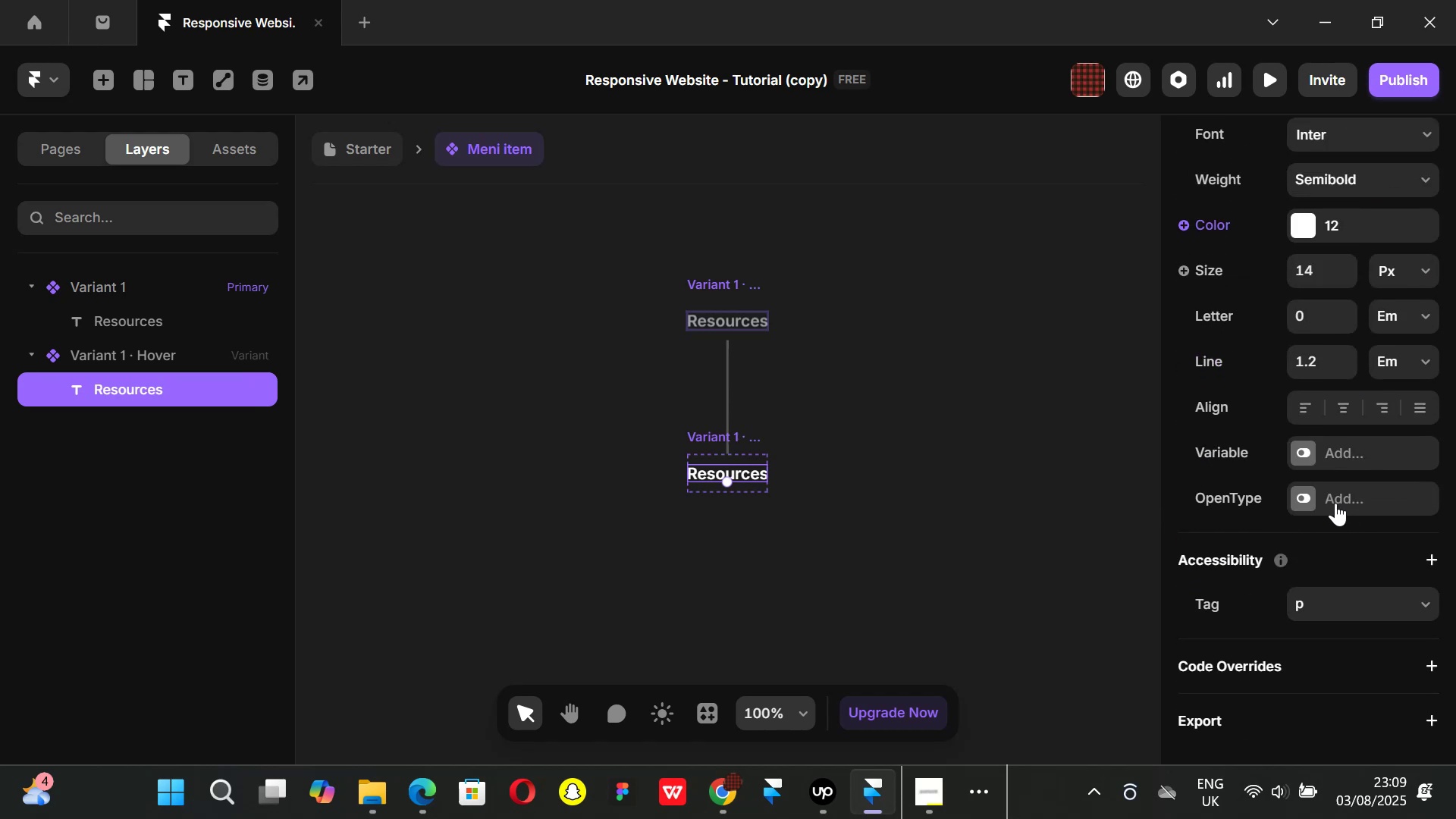 
wait(5.05)
 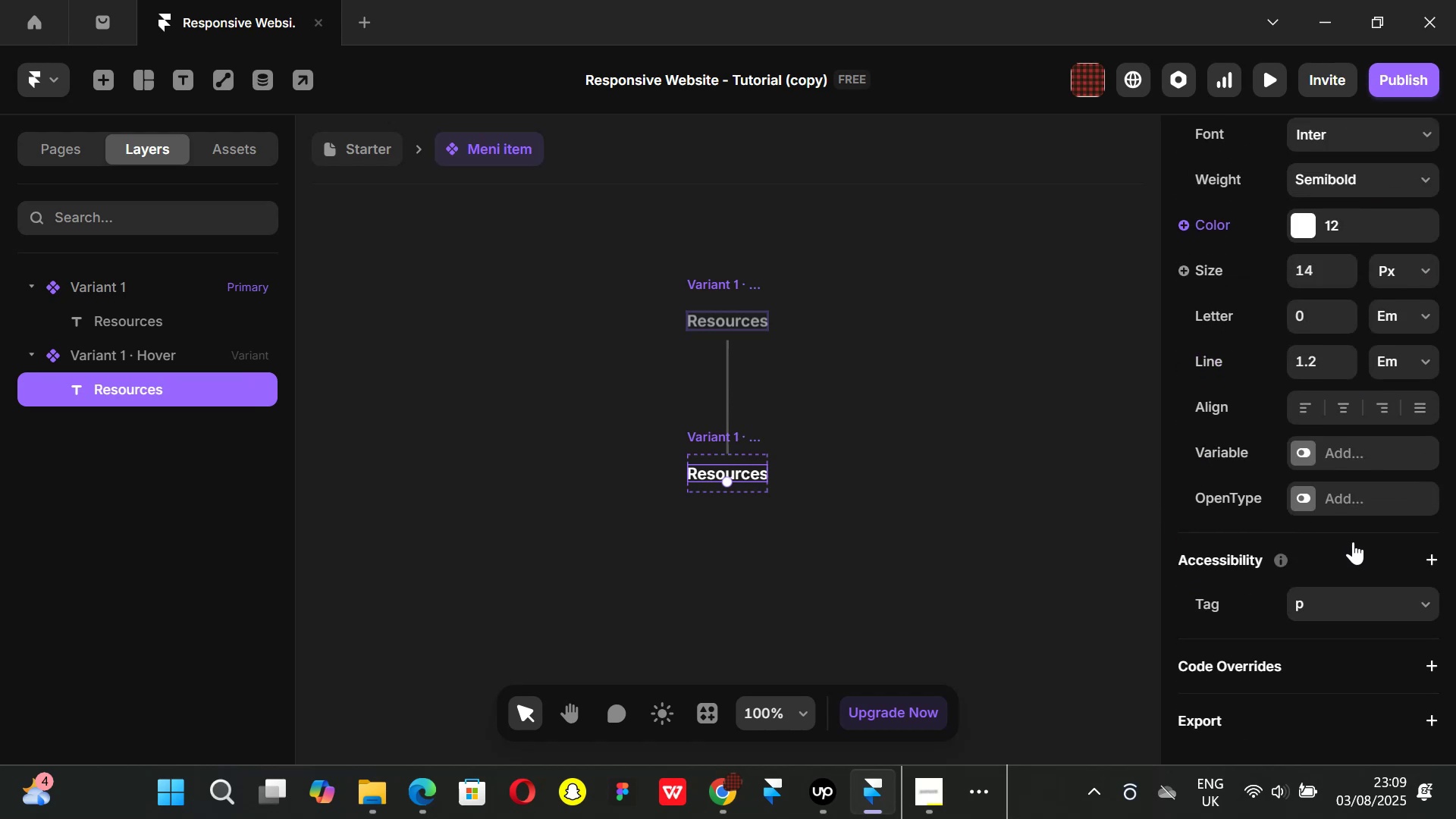 
scroll: coordinate [1335, 503], scroll_direction: up, amount: 1.0
 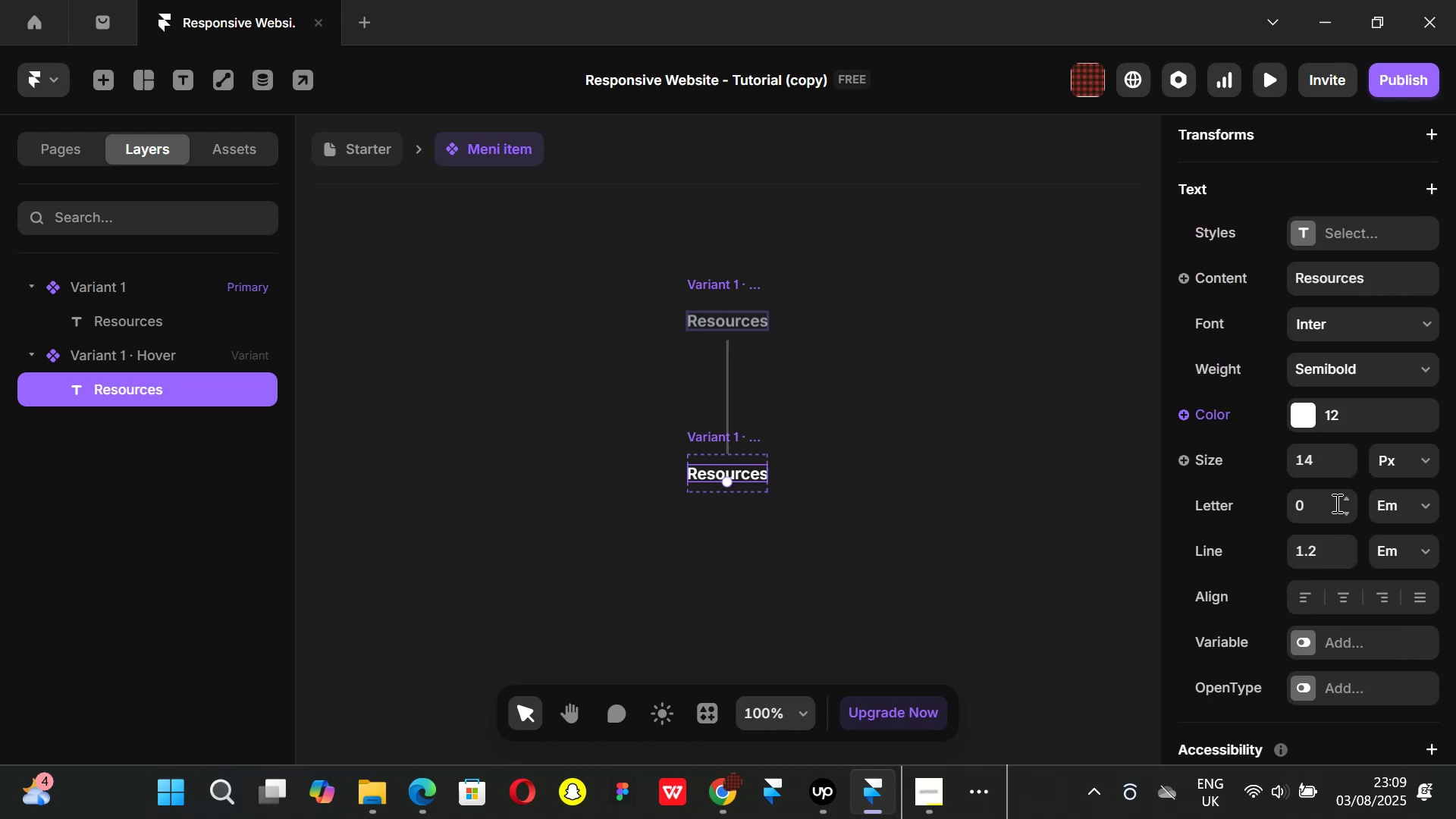 
scroll: coordinate [1335, 503], scroll_direction: down, amount: 1.0
 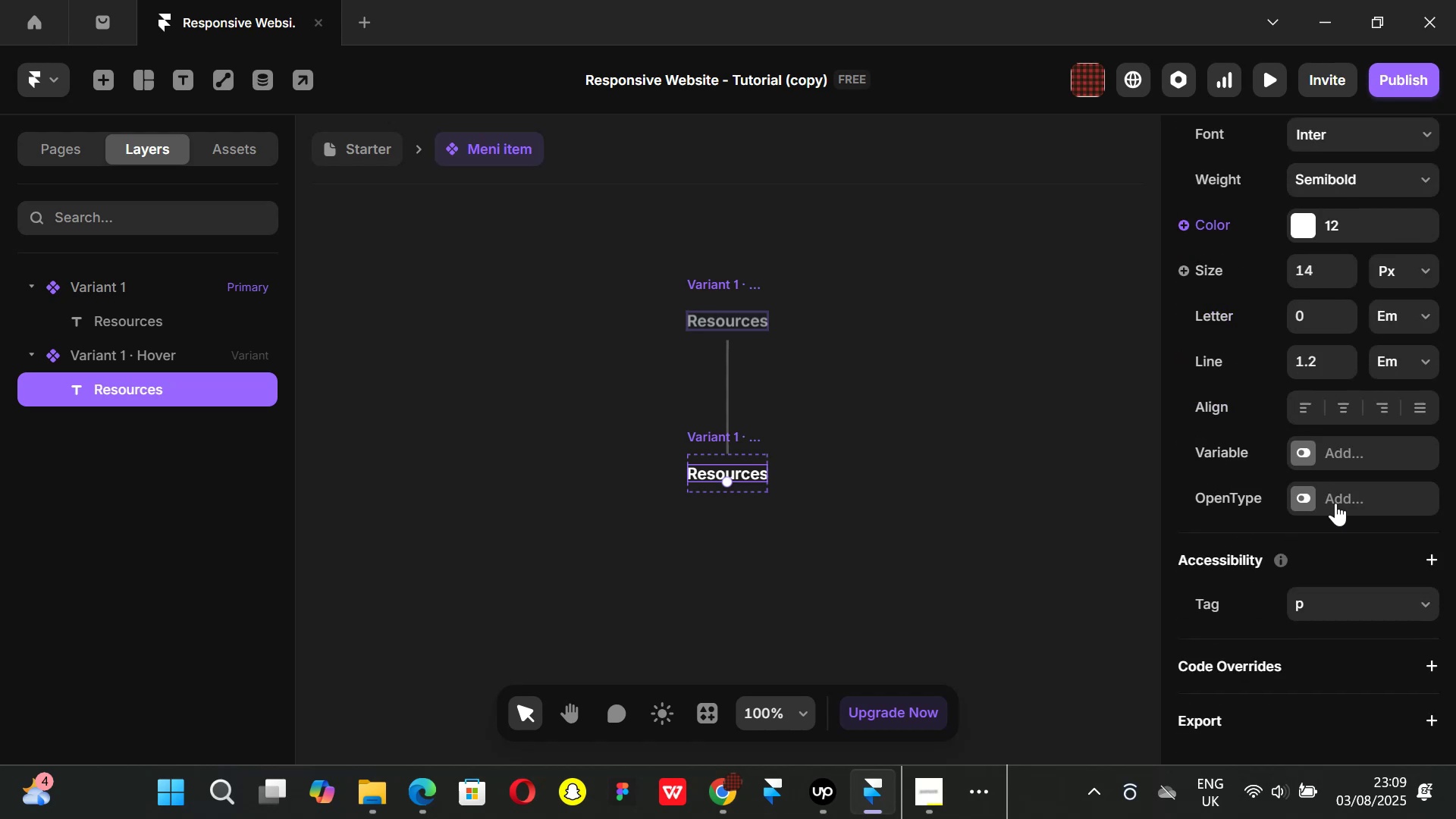 
wait(6.21)
 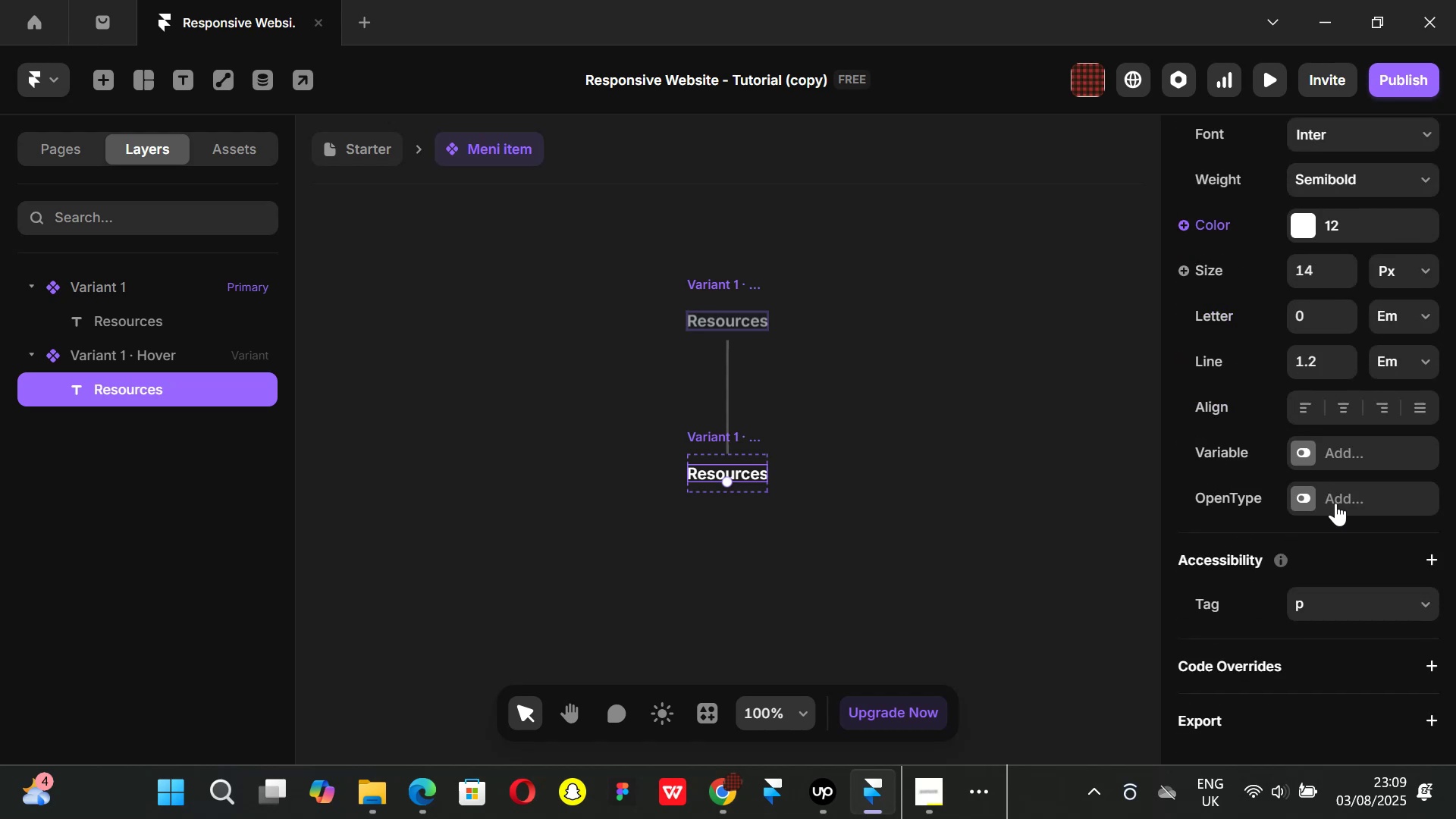 
scroll: coordinate [1335, 503], scroll_direction: up, amount: 2.0
 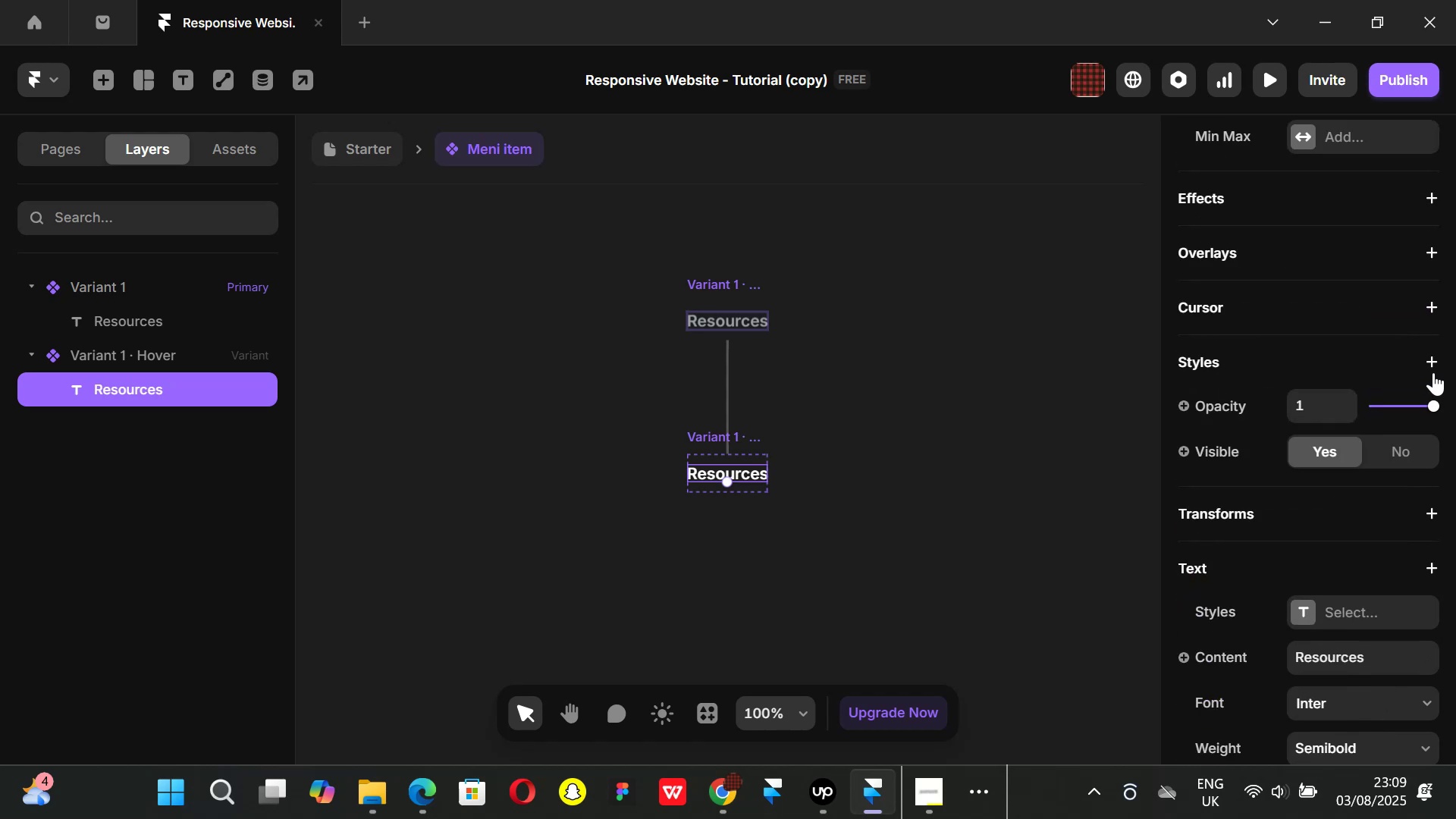 
left_click([1429, 362])
 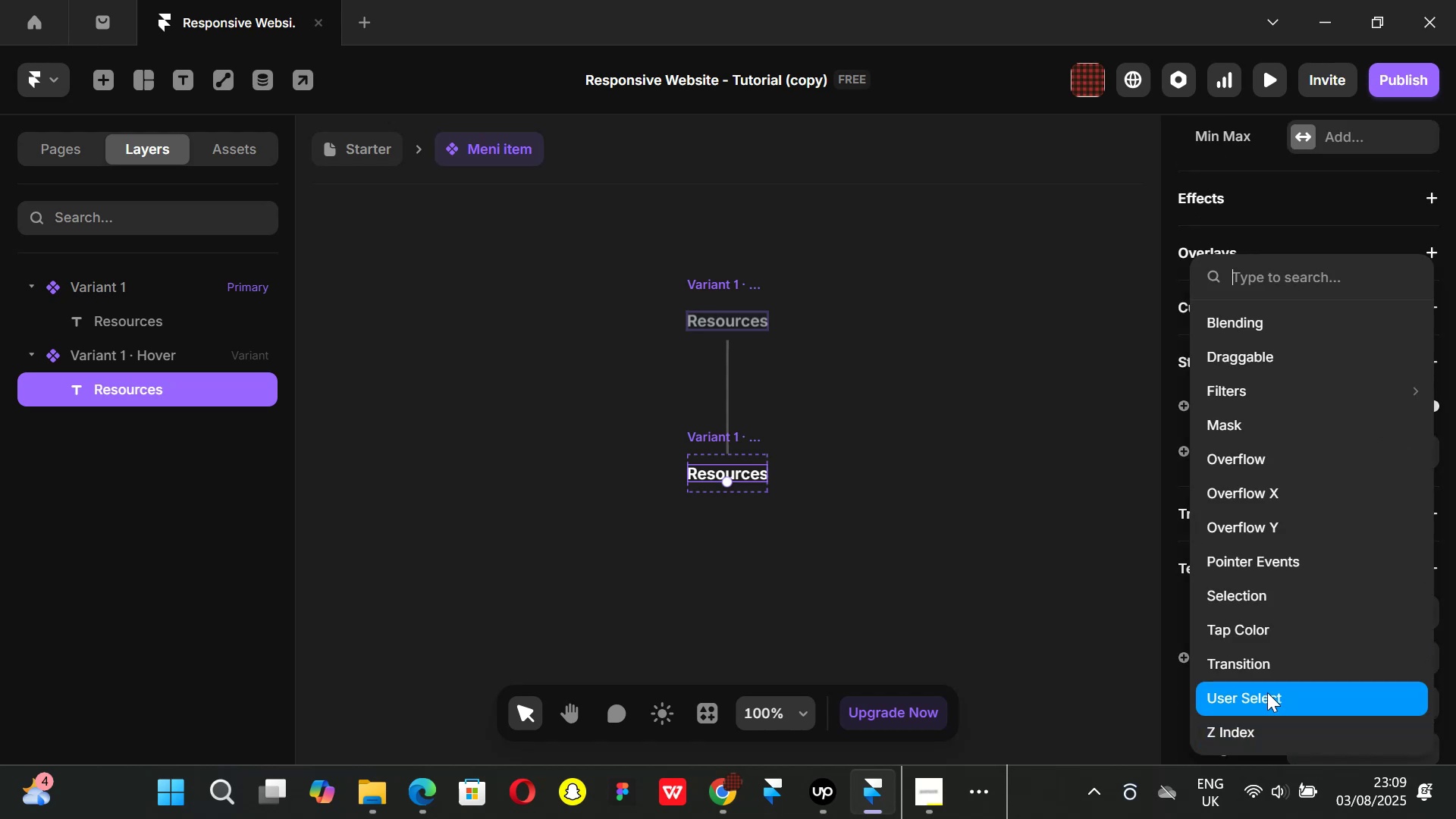 
left_click([1267, 692])
 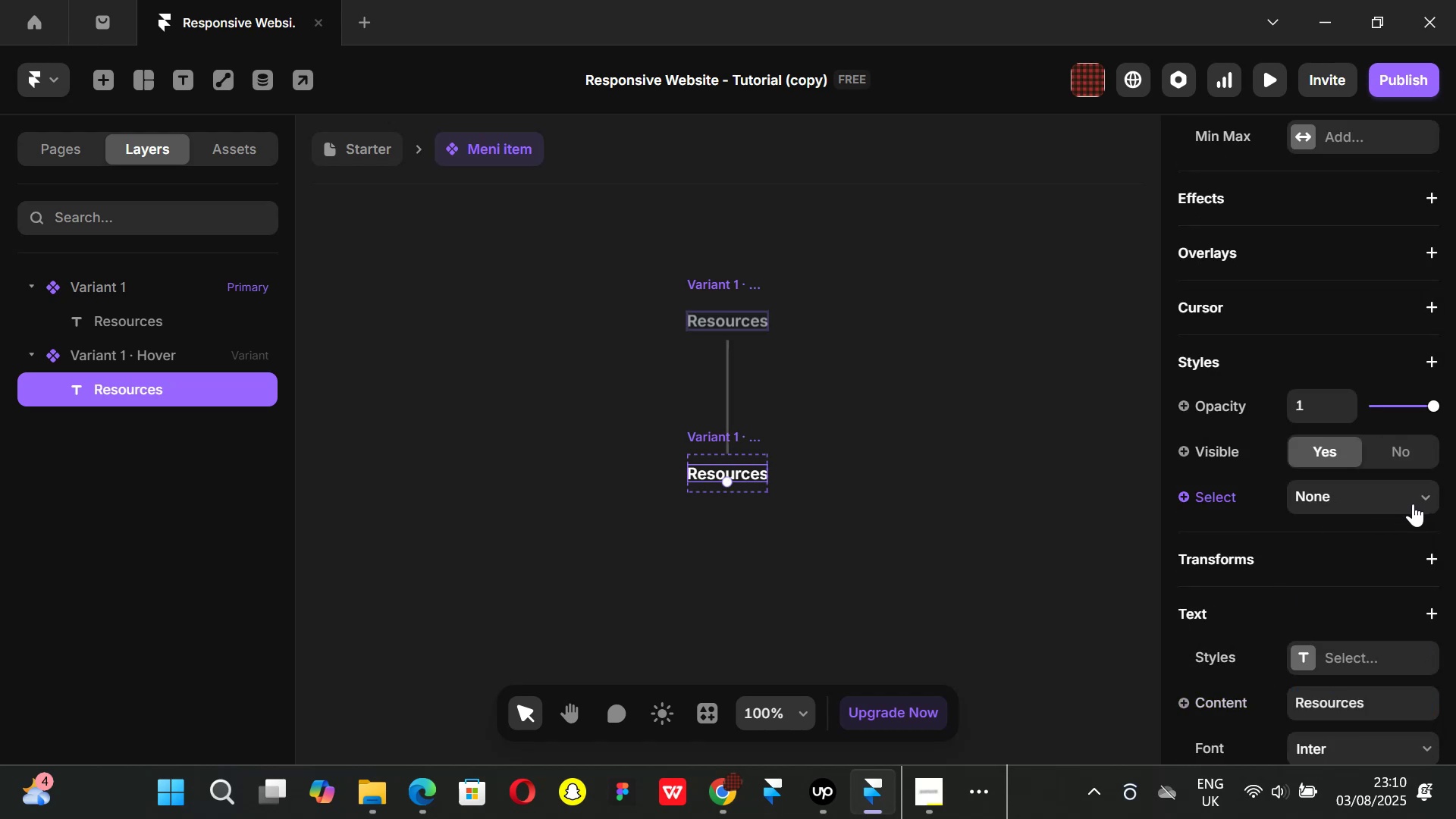 
wait(9.18)
 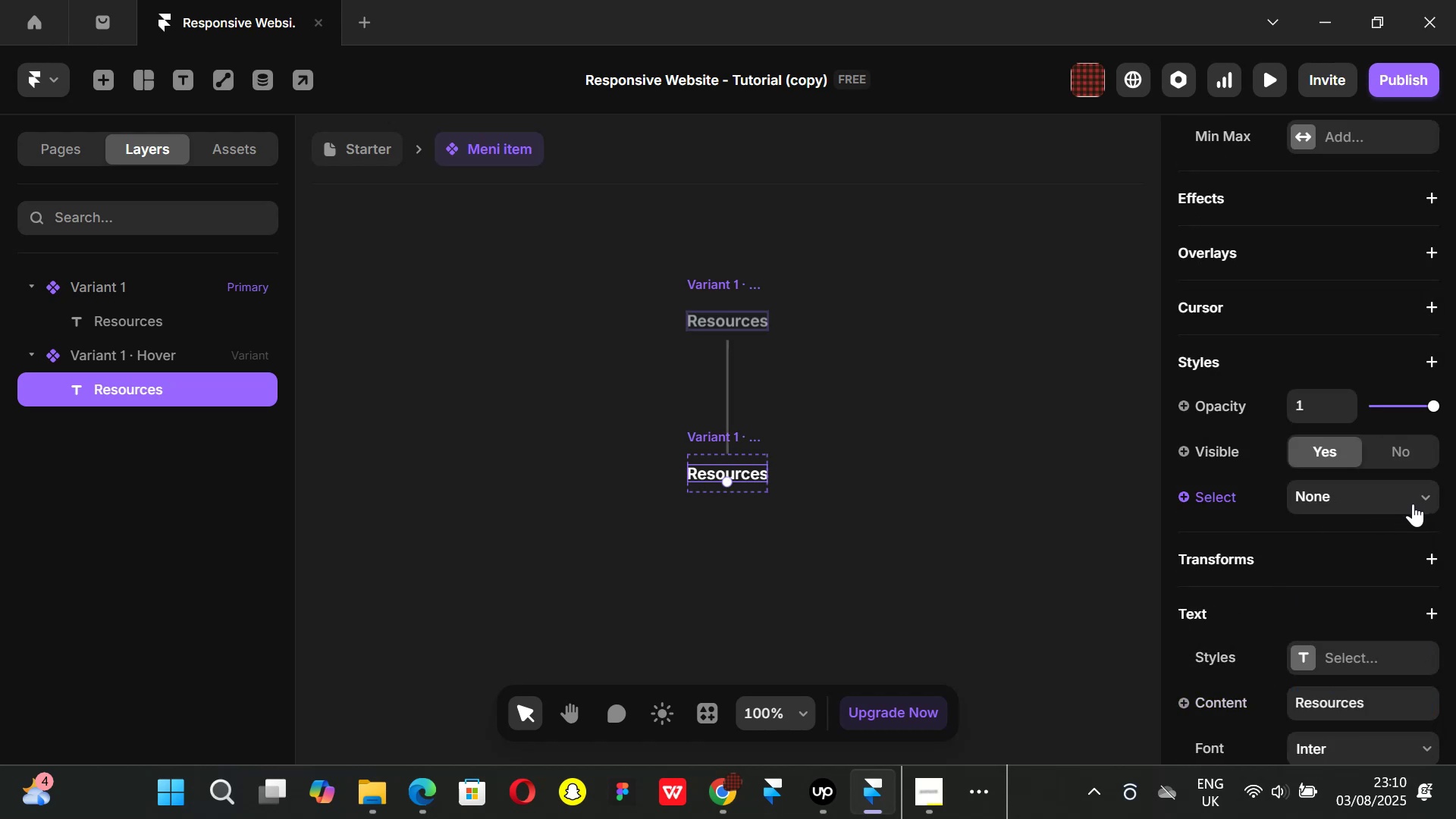 
left_click([717, 278])
 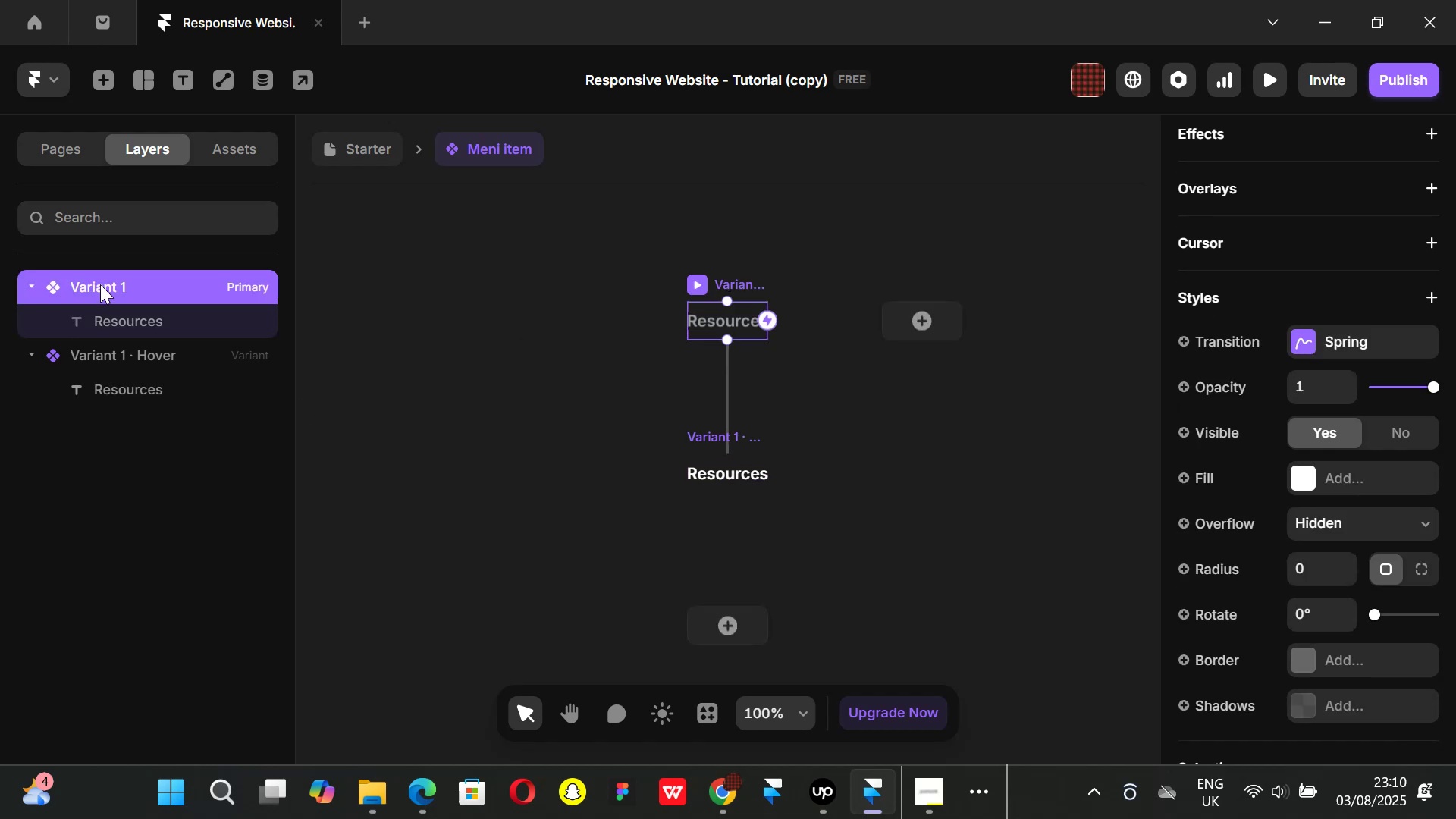 
double_click([101, 284])
 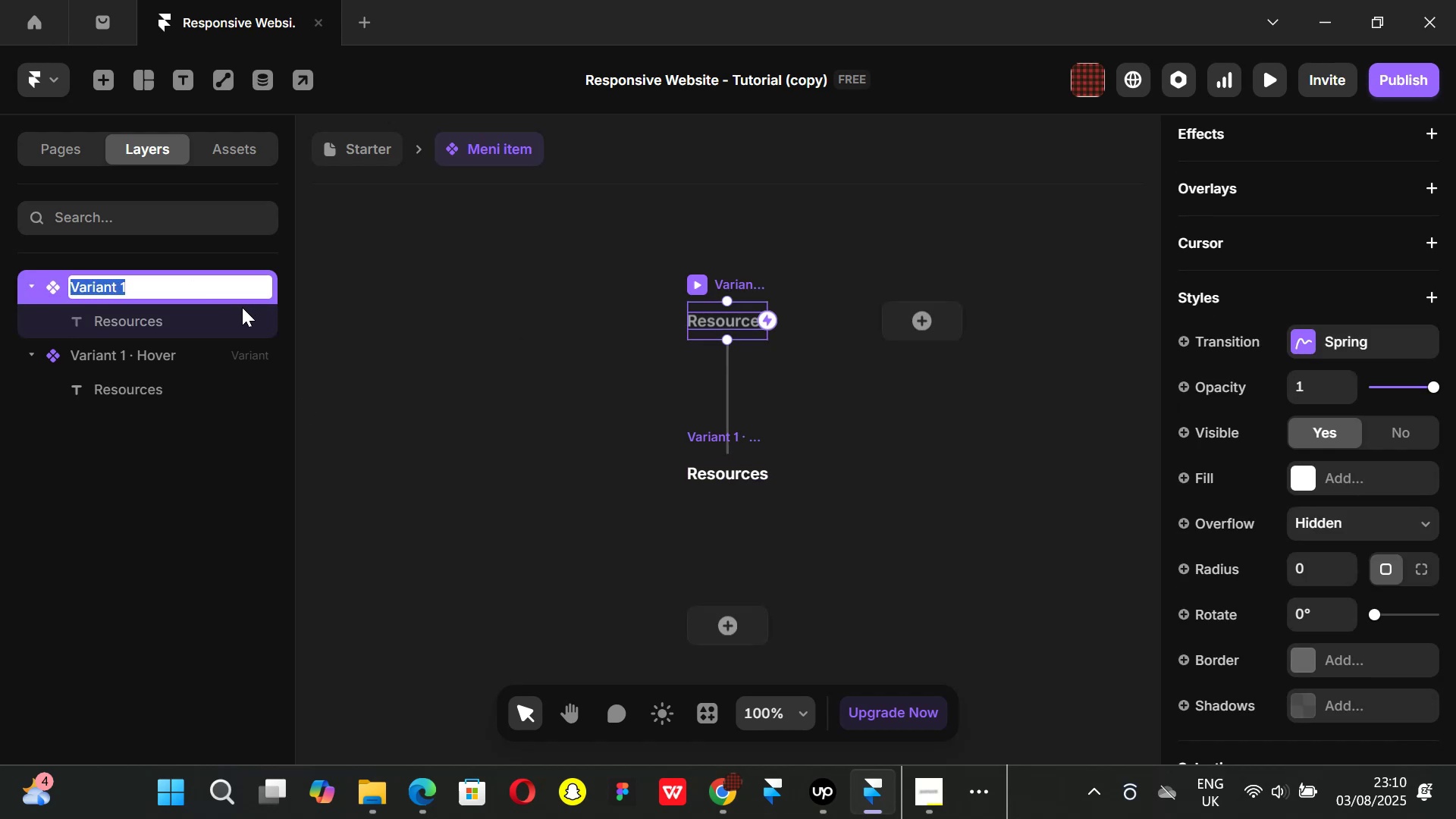 
key(Backspace)
type(Default)
 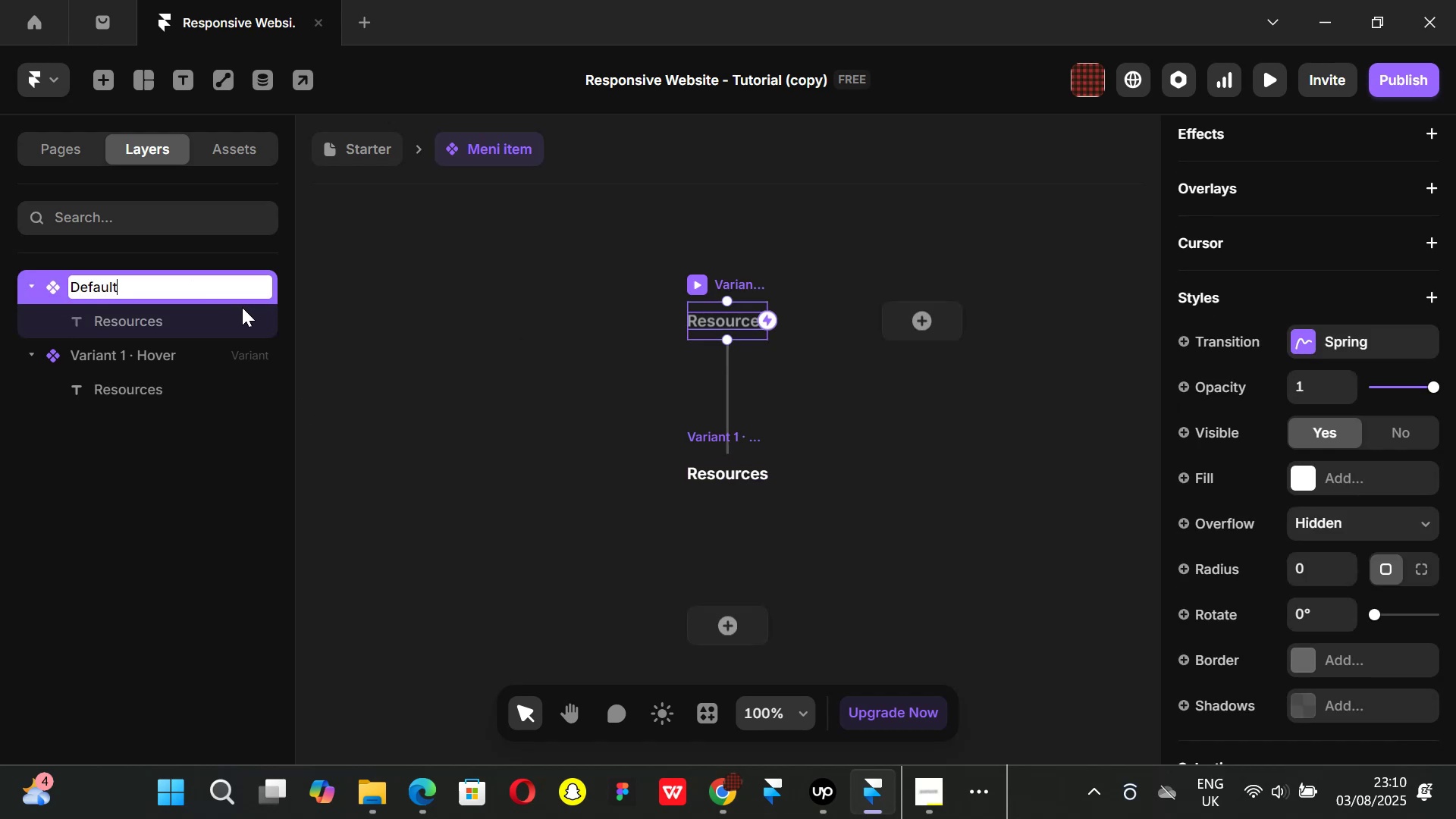 
key(Enter)
 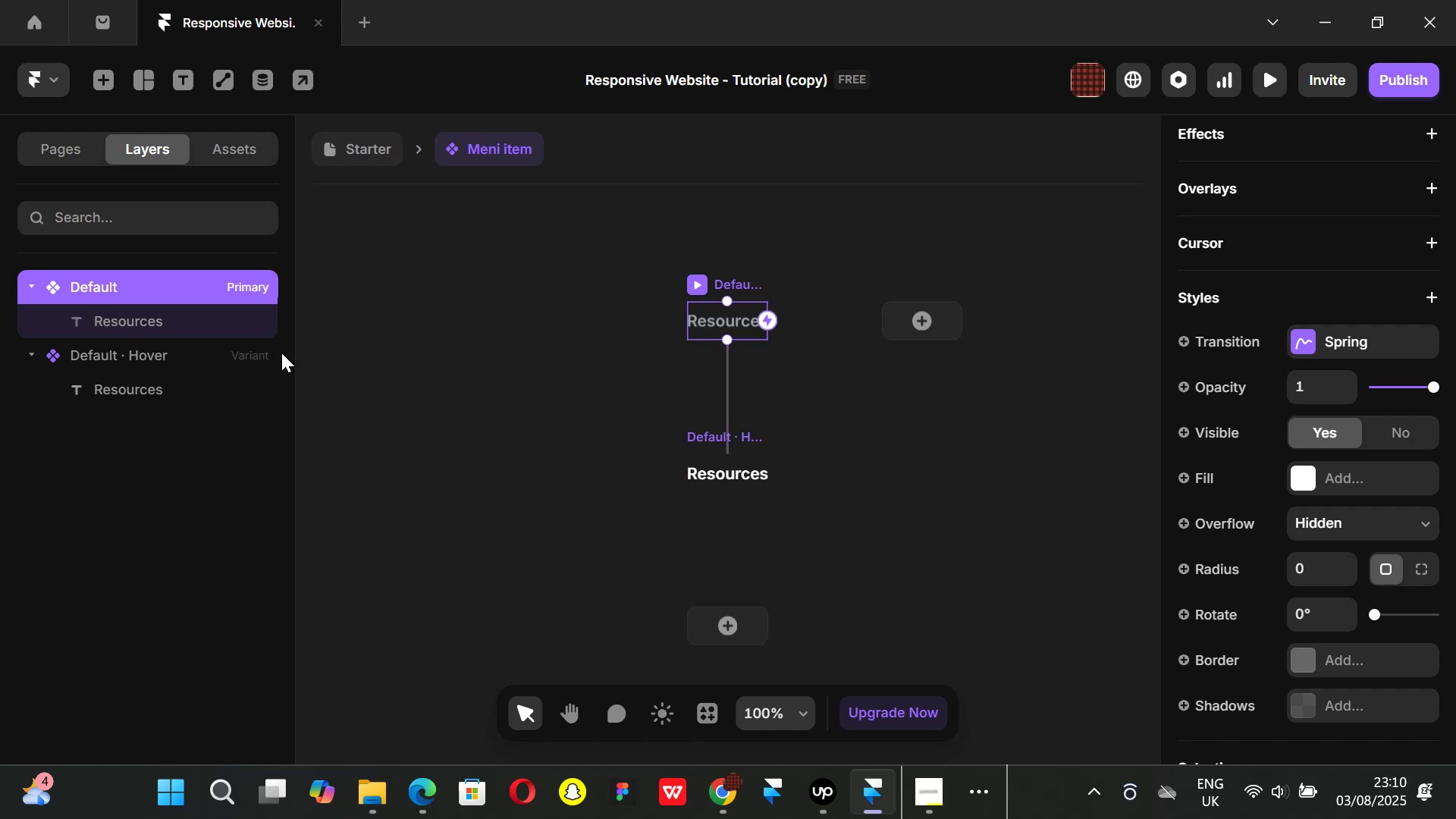 
wait(5.13)
 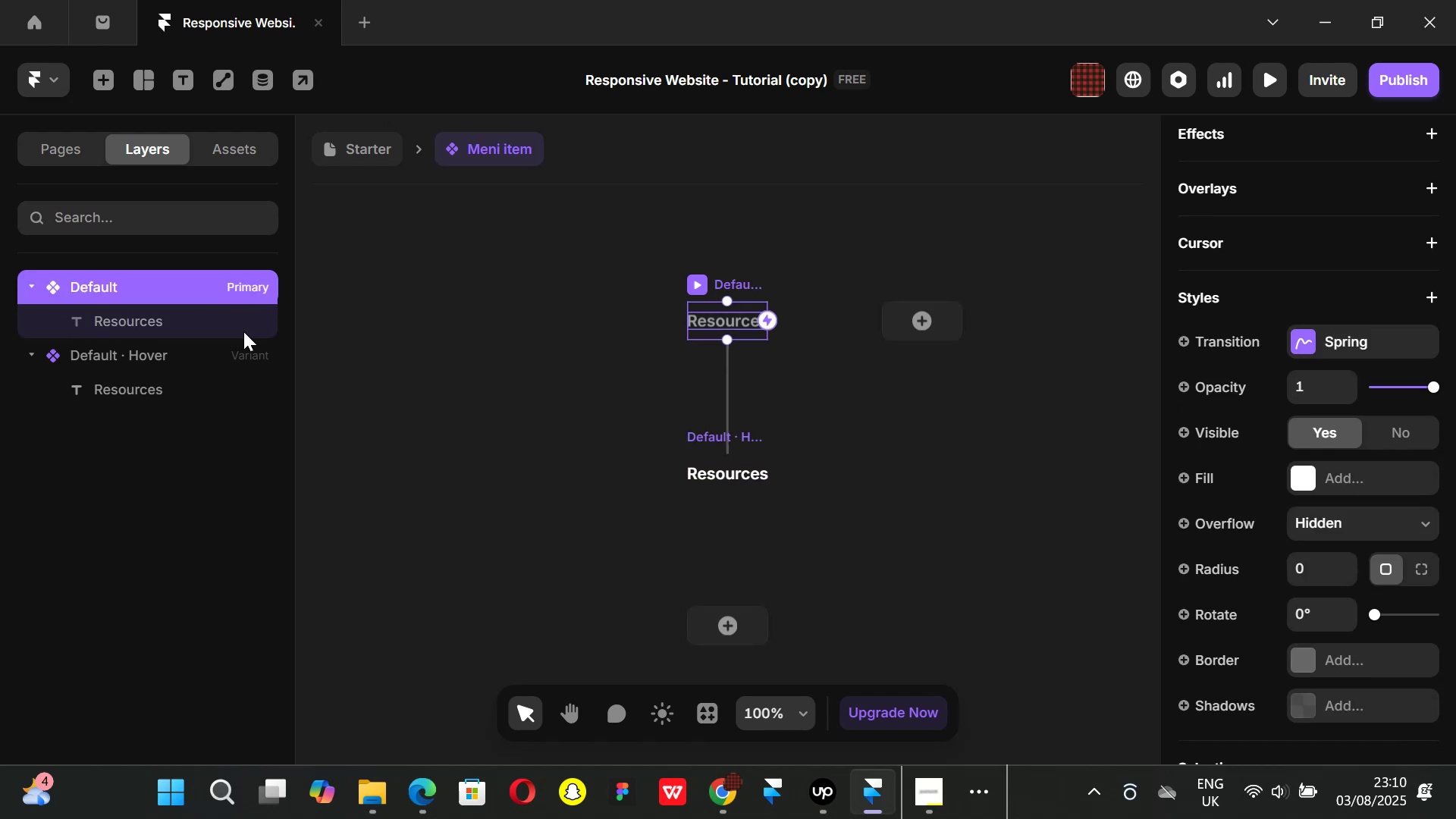 
scroll: coordinate [1292, 446], scroll_direction: down, amount: 4.0
 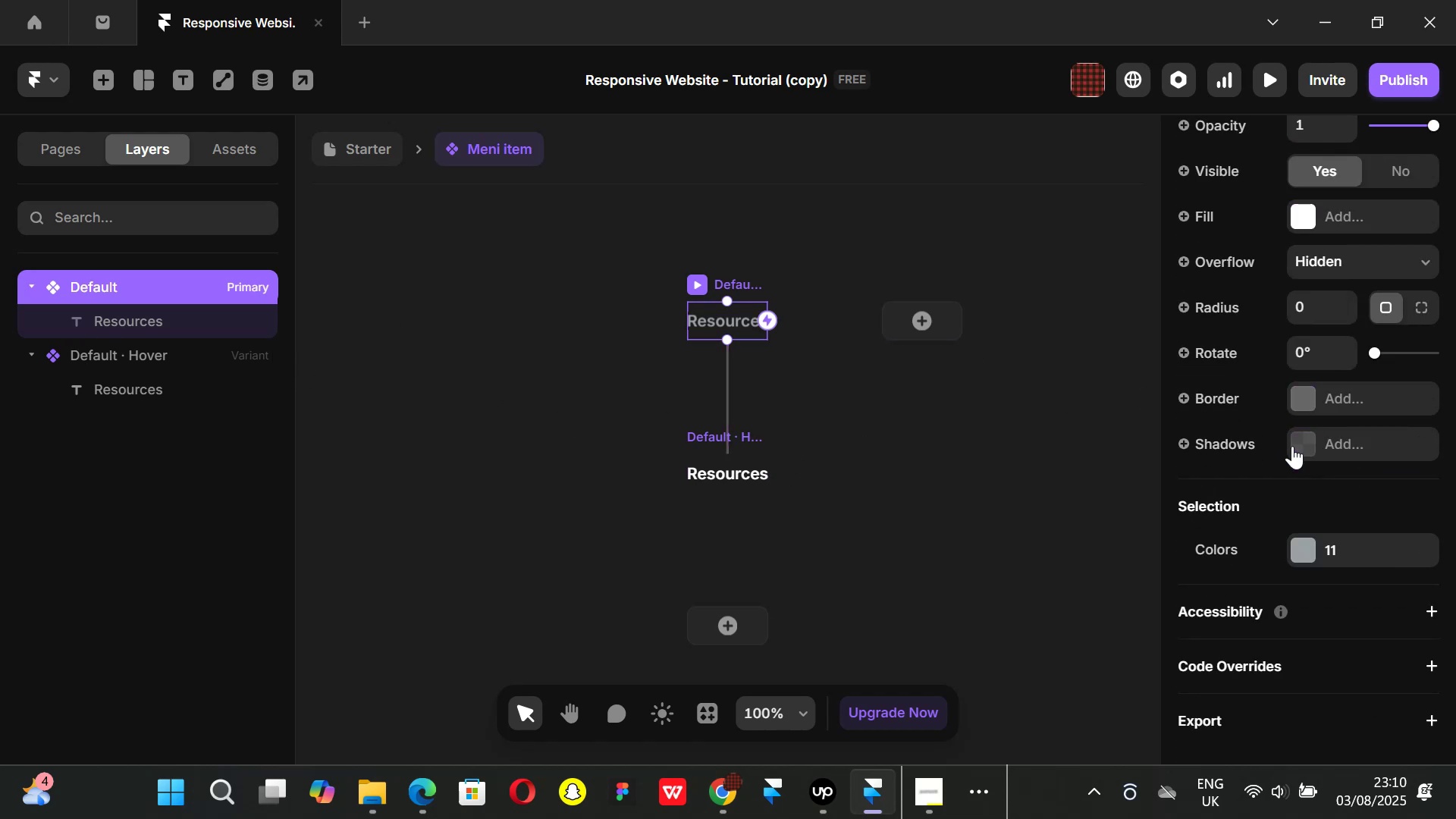 
scroll: coordinate [1292, 446], scroll_direction: up, amount: 1.0
 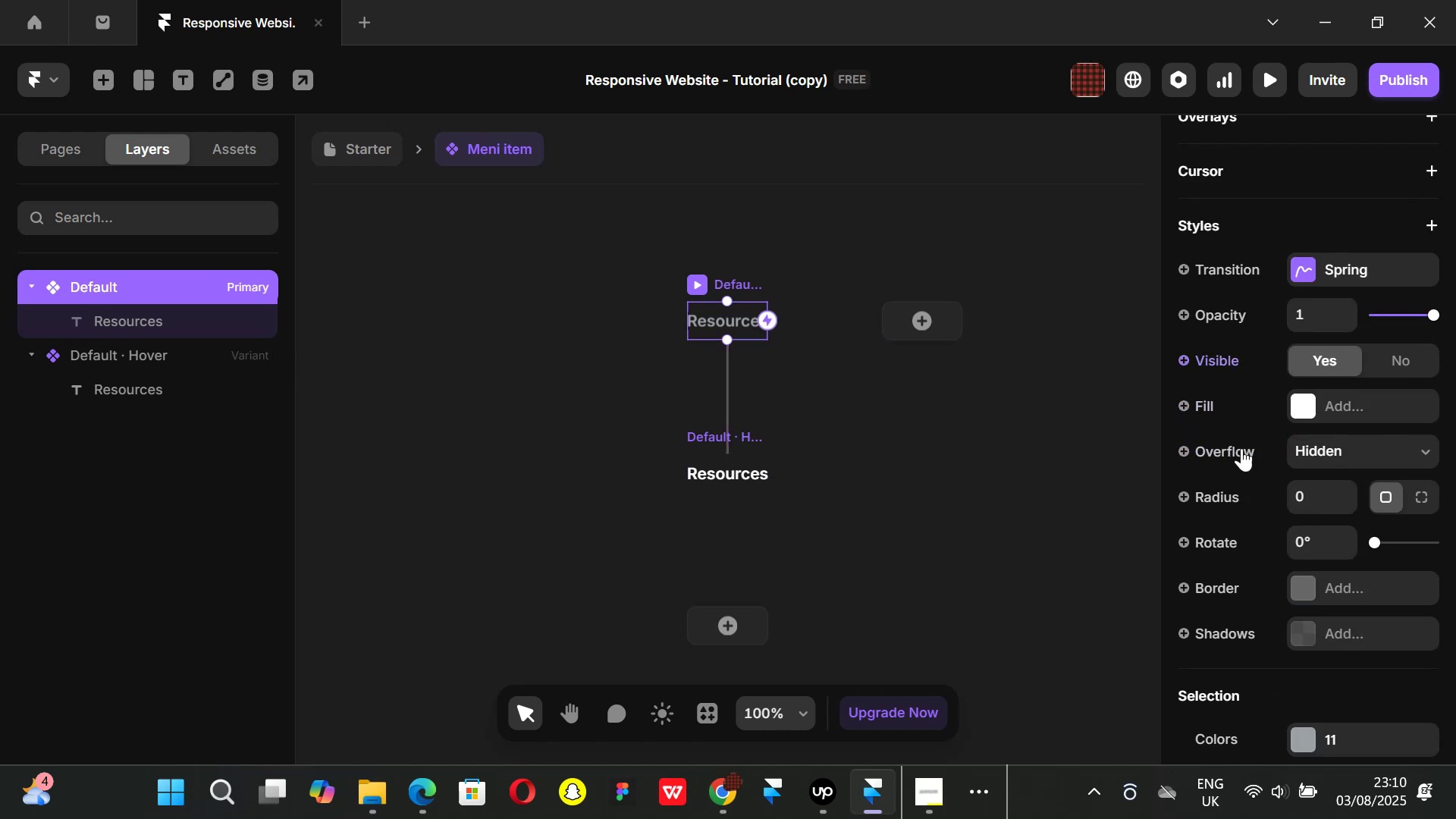 
scroll: coordinate [1257, 475], scroll_direction: down, amount: 2.0
 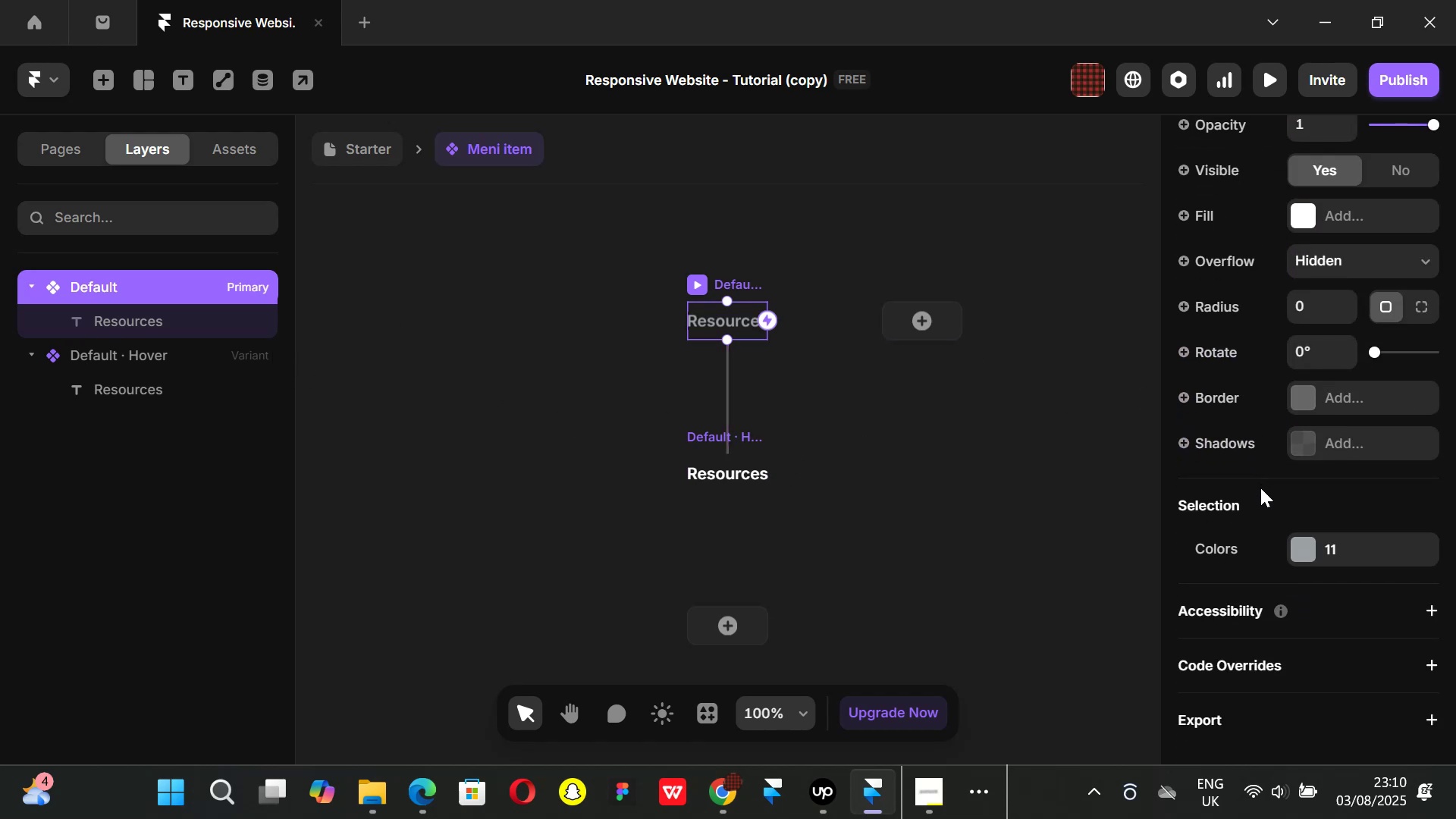 
scroll: coordinate [1261, 488], scroll_direction: up, amount: 3.0
 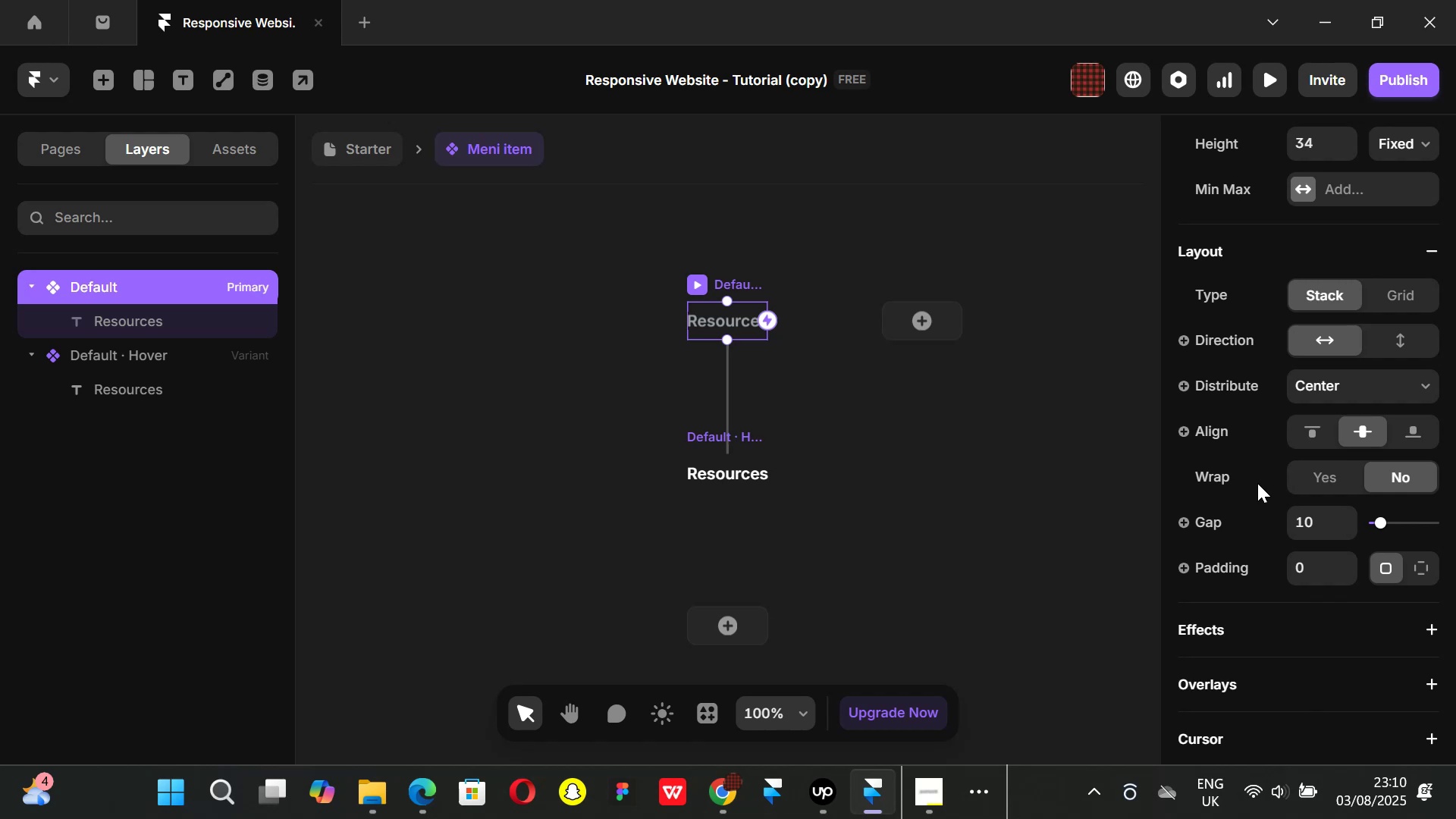 
scroll: coordinate [1257, 483], scroll_direction: down, amount: 3.0
 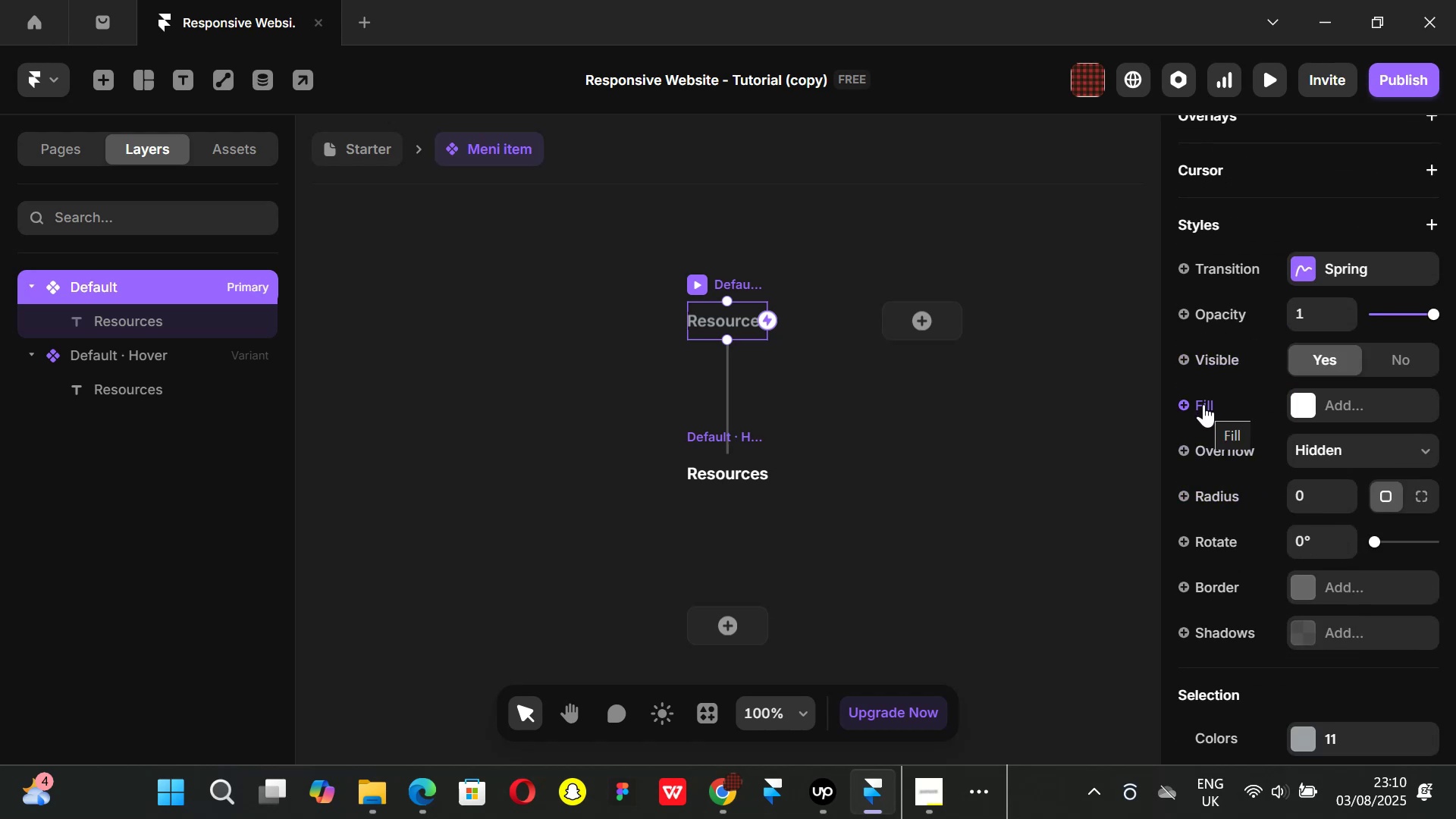 
wait(5.81)
 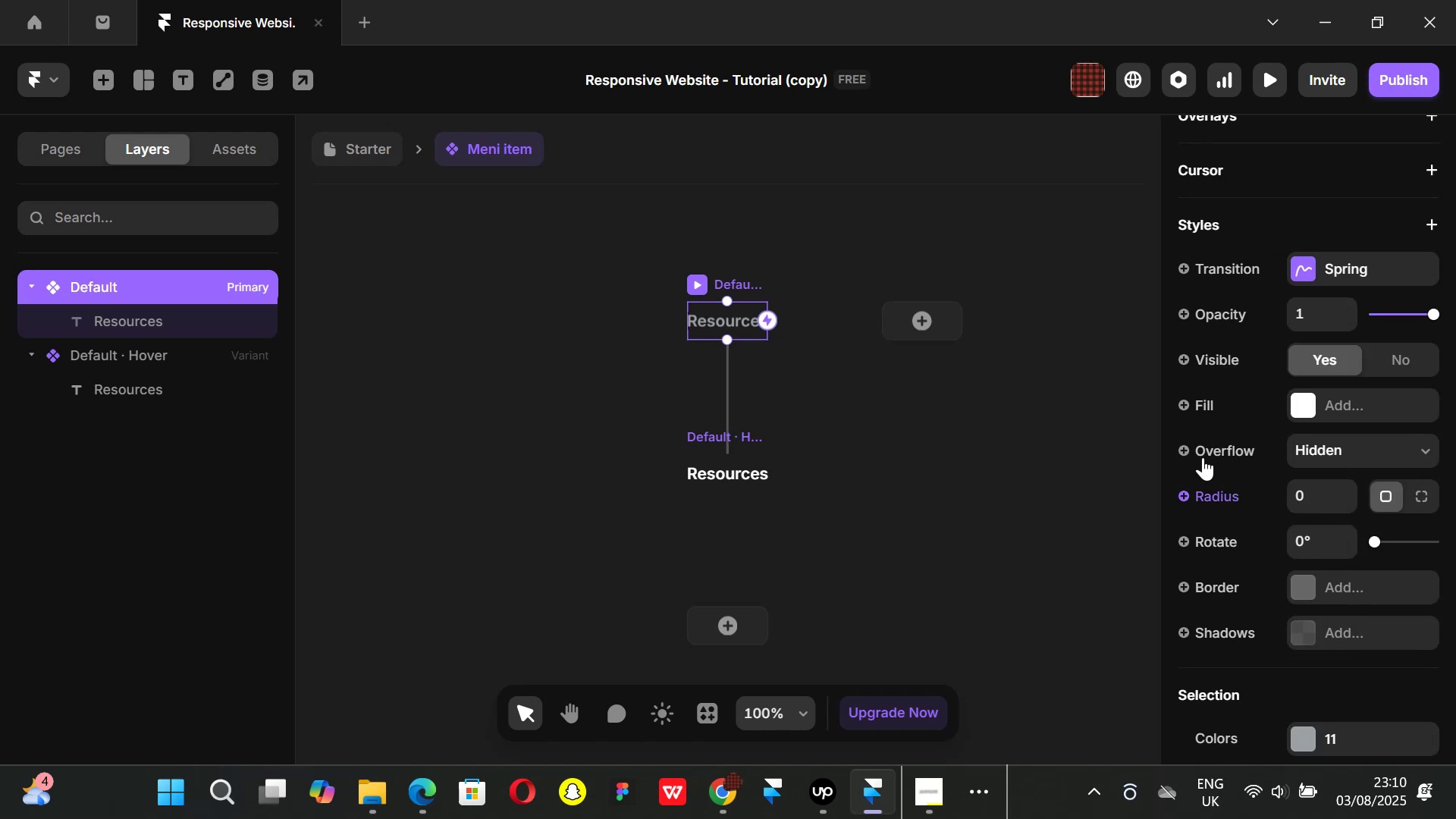 
scroll: coordinate [1207, 410], scroll_direction: down, amount: 3.0
 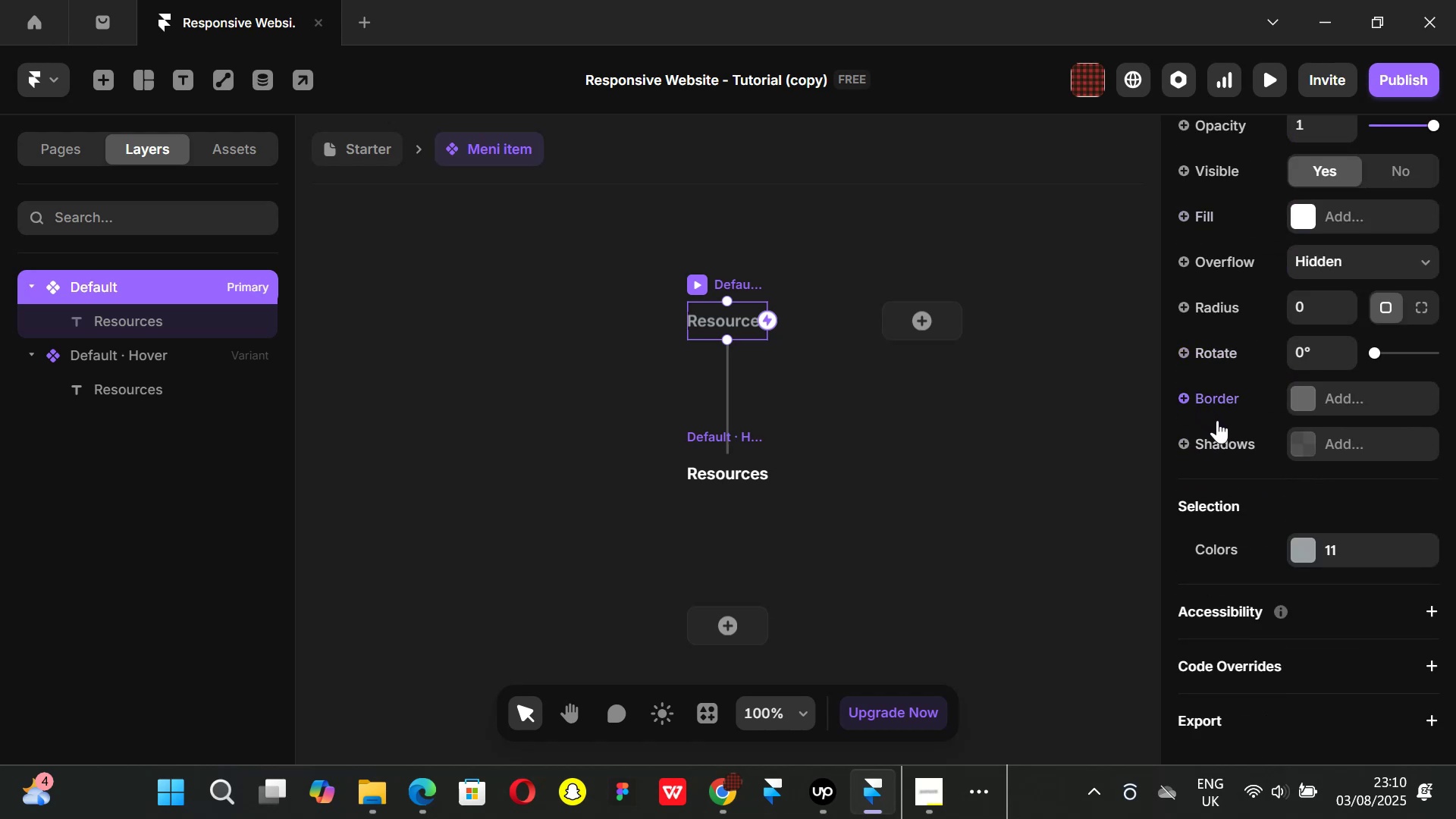 
scroll: coordinate [1217, 421], scroll_direction: up, amount: 1.0
 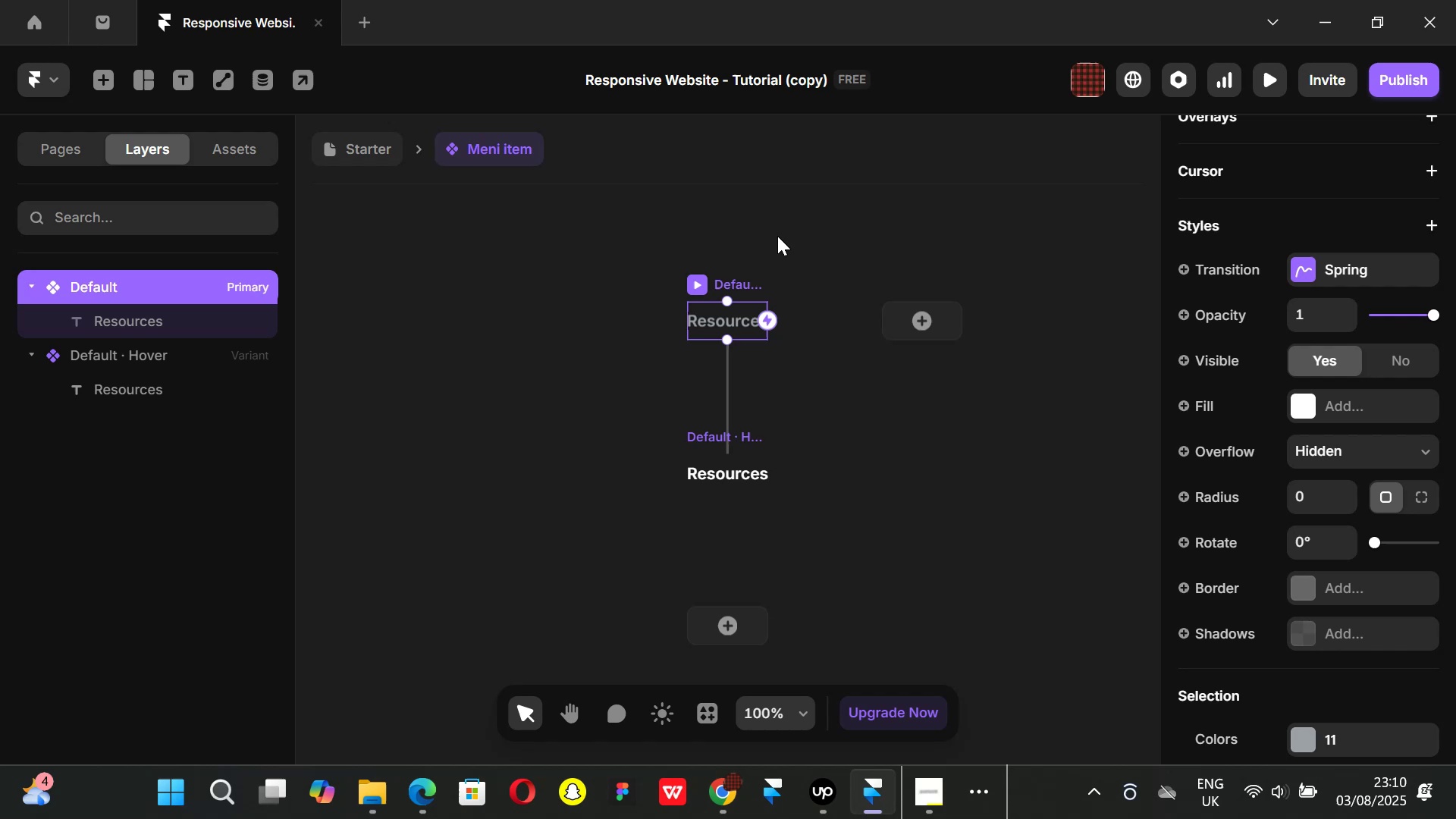 
wait(17.42)
 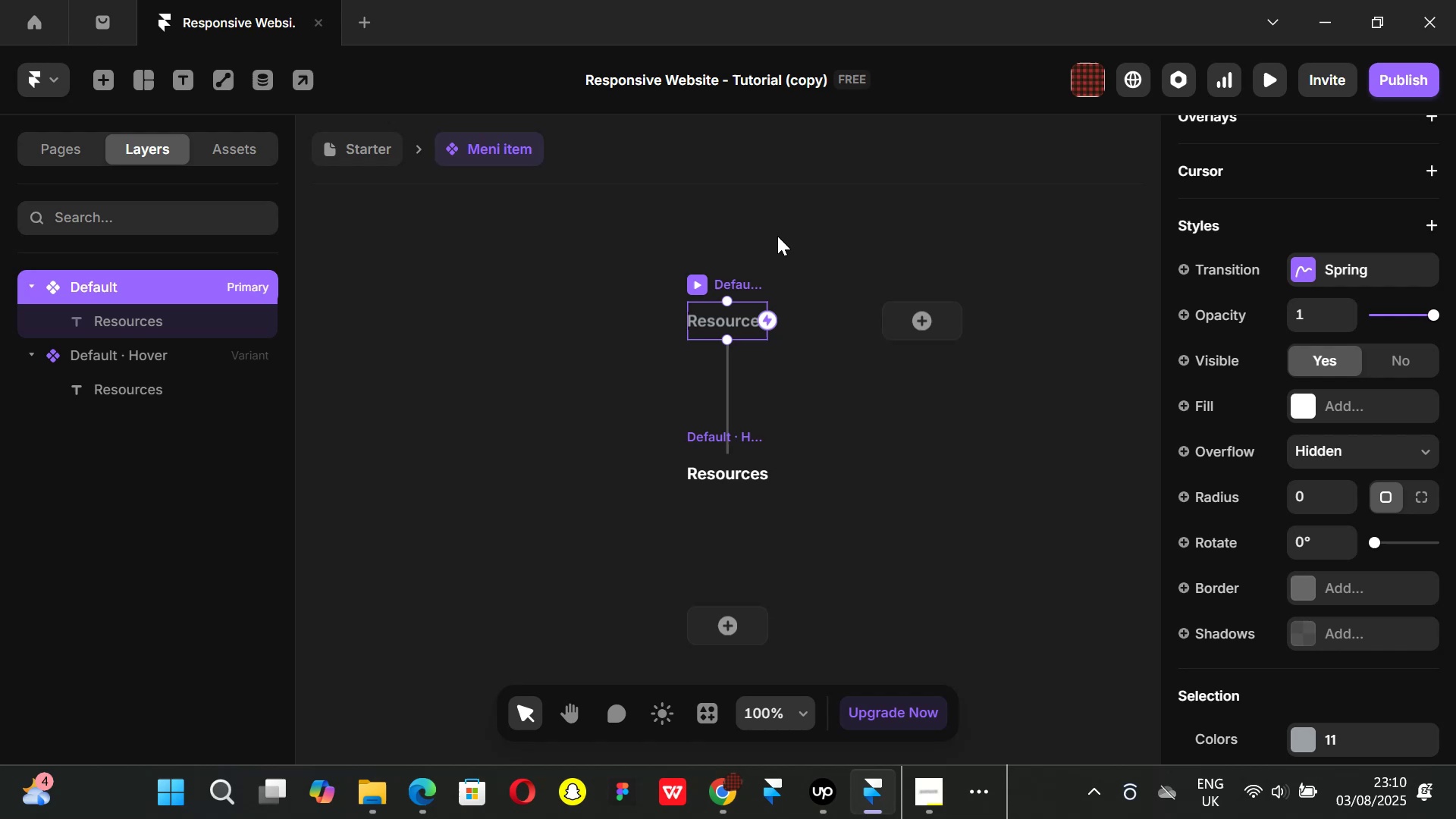 
left_click([712, 312])
 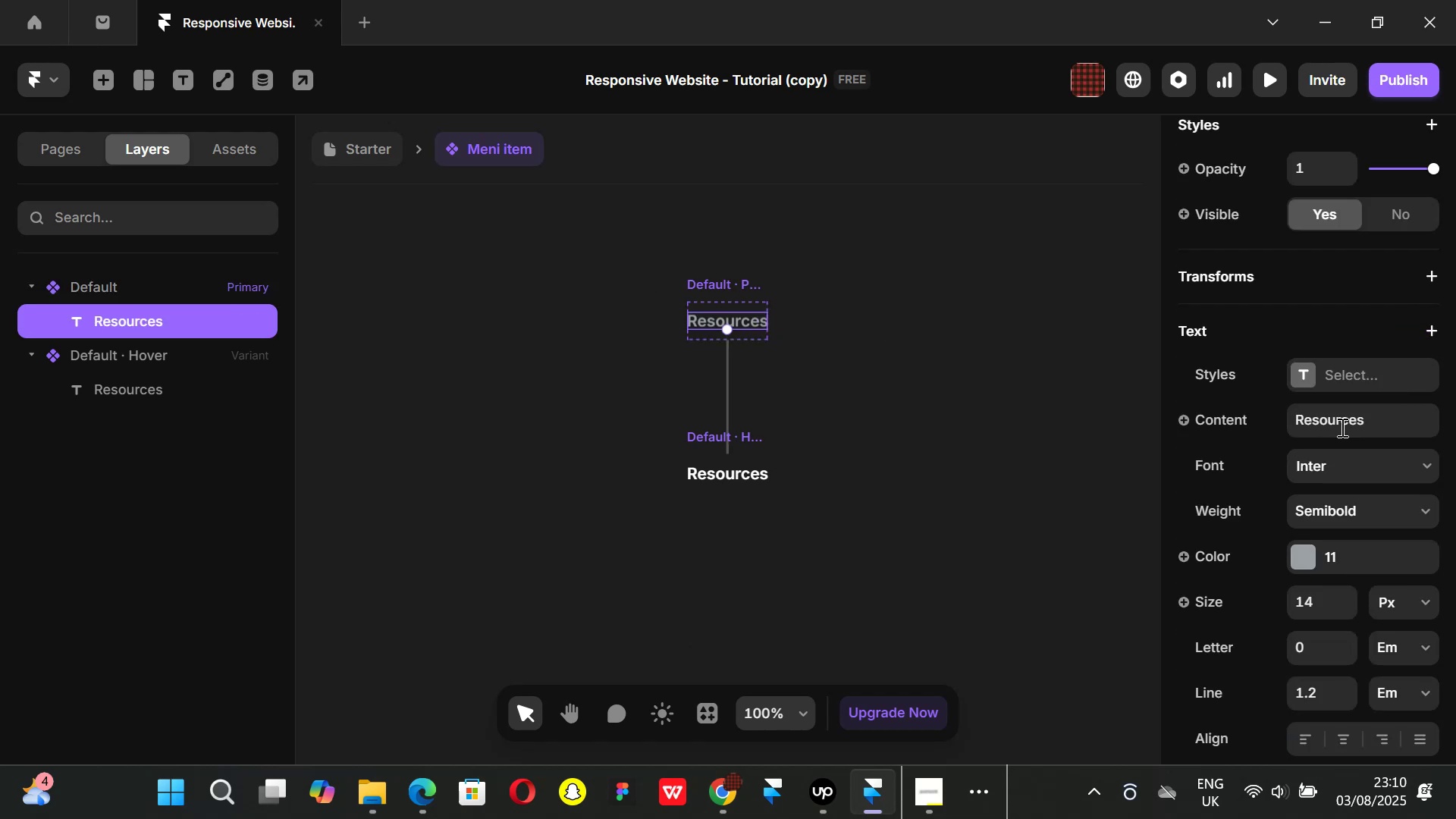 
scroll: coordinate [1324, 422], scroll_direction: down, amount: 1.0
 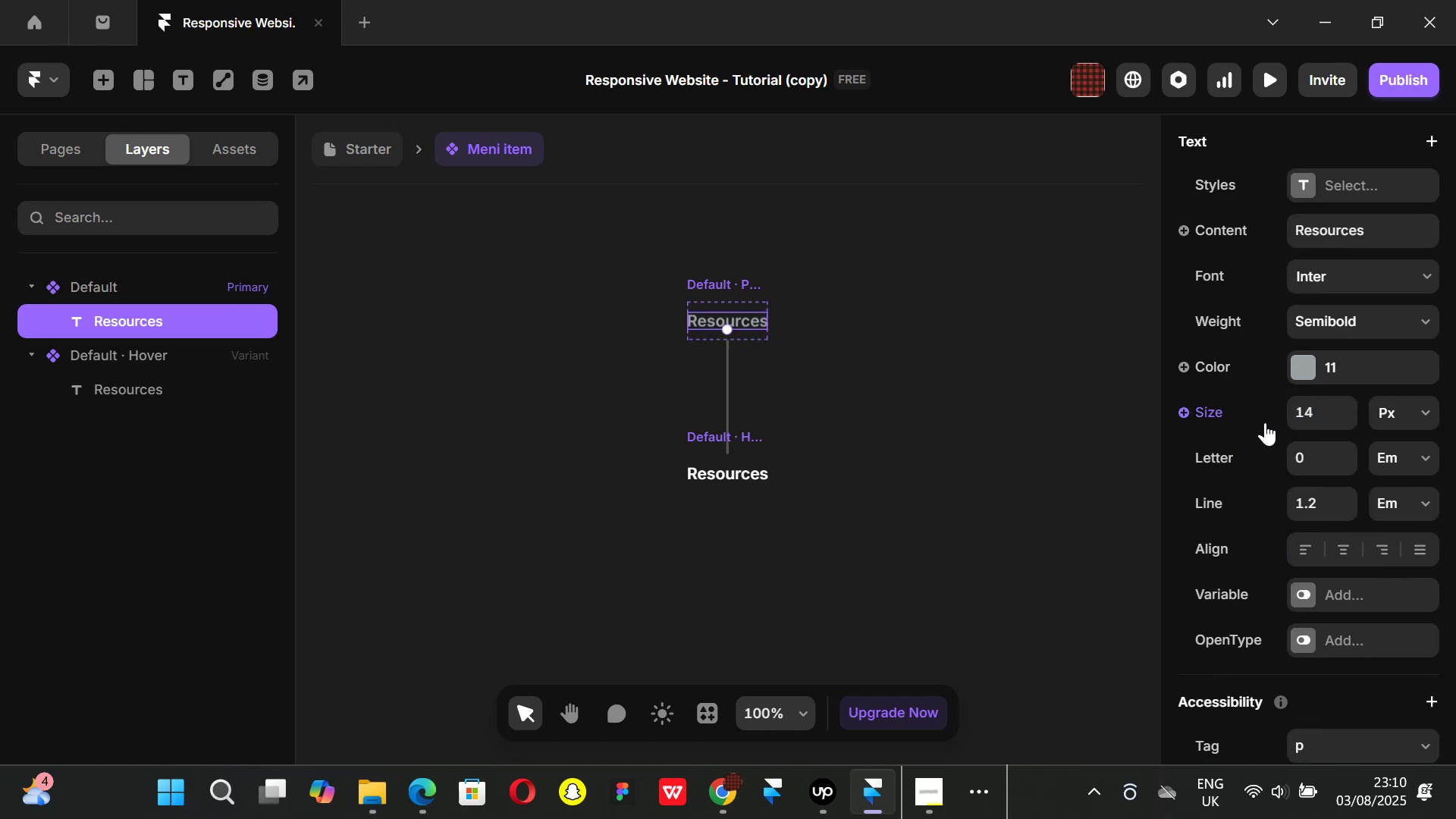 
scroll: coordinate [1265, 422], scroll_direction: up, amount: 1.0
 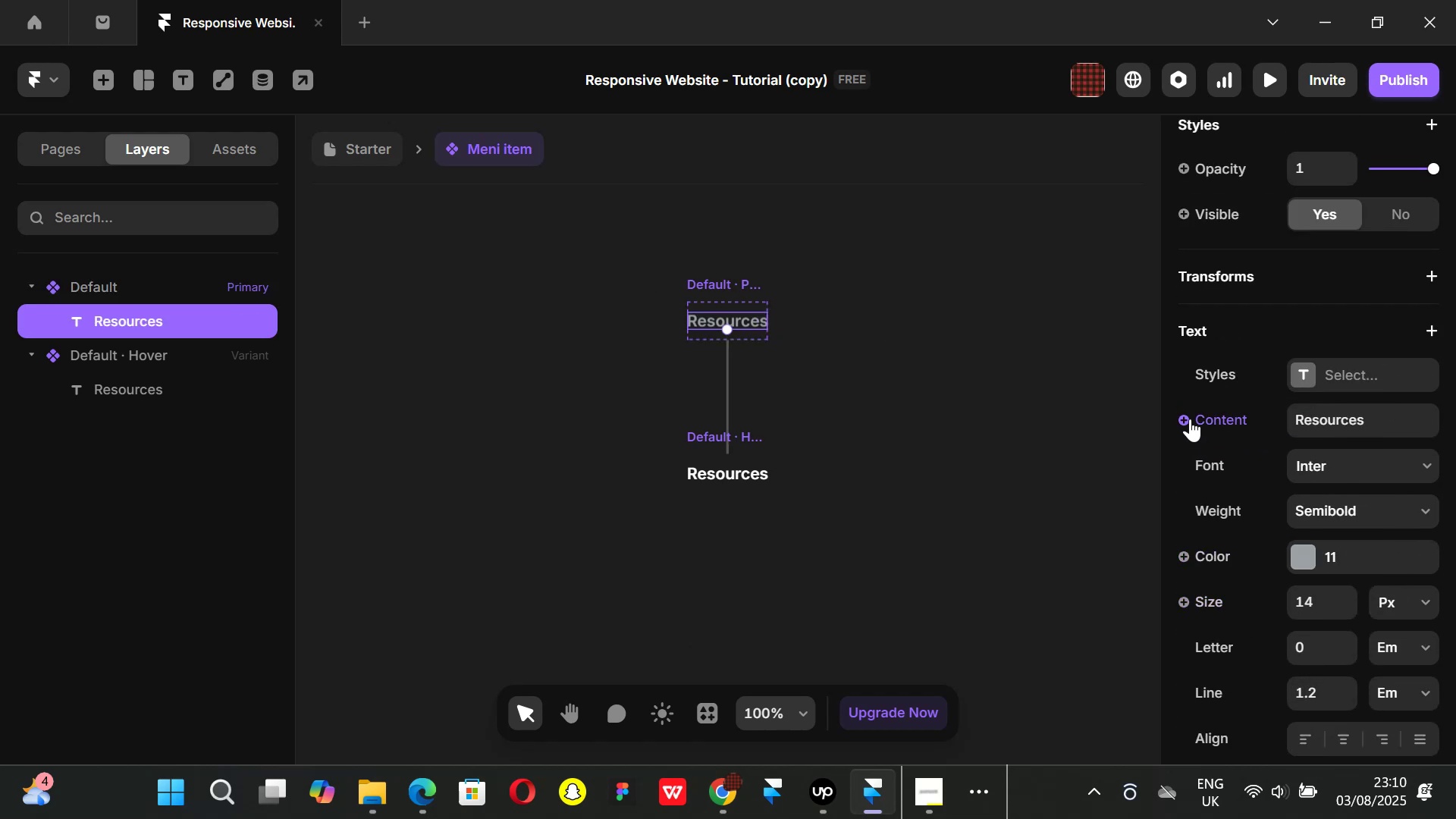 
left_click([1190, 413])
 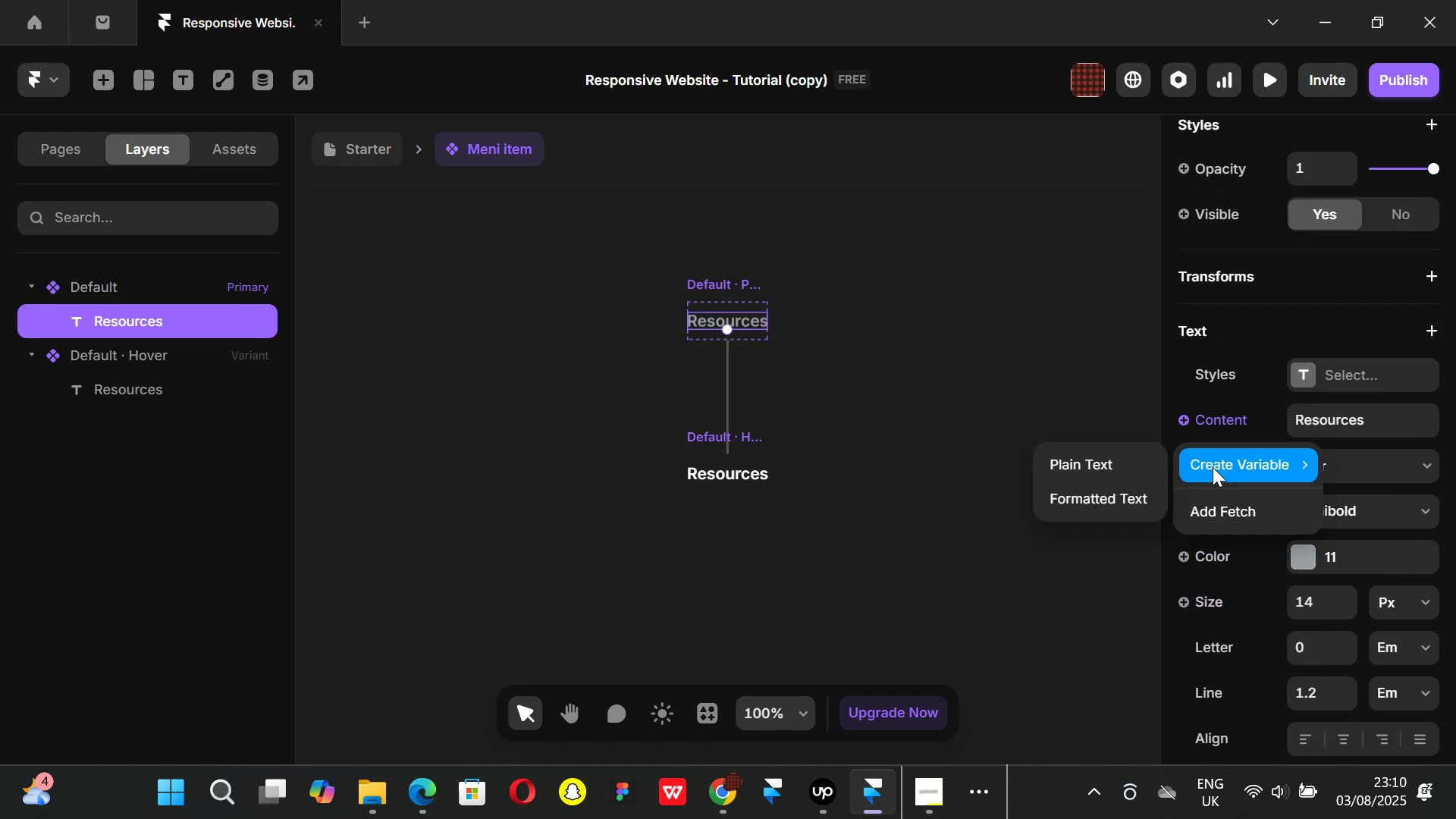 
left_click([1214, 463])
 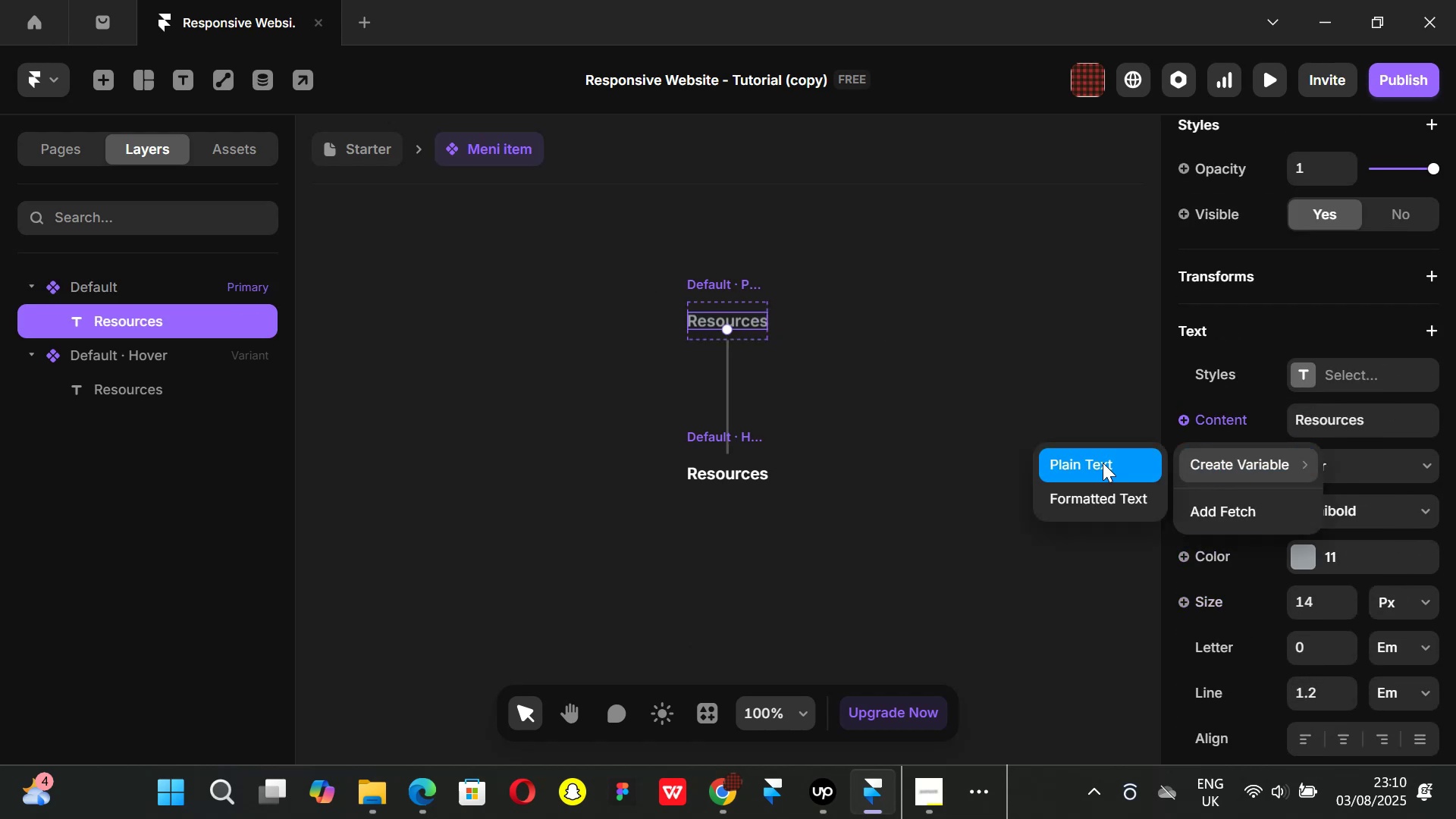 
left_click([1103, 463])
 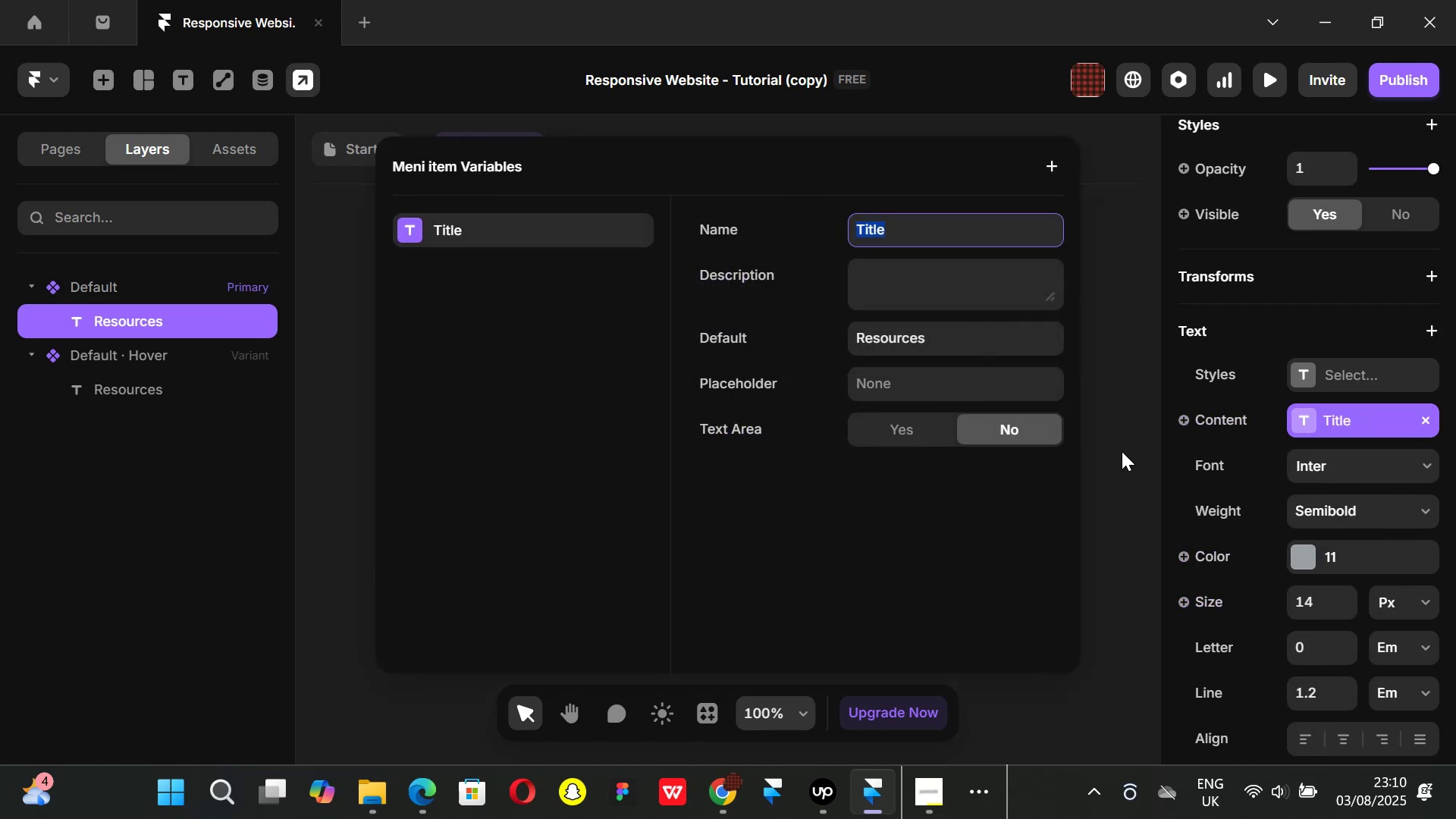 
left_click([1122, 451])
 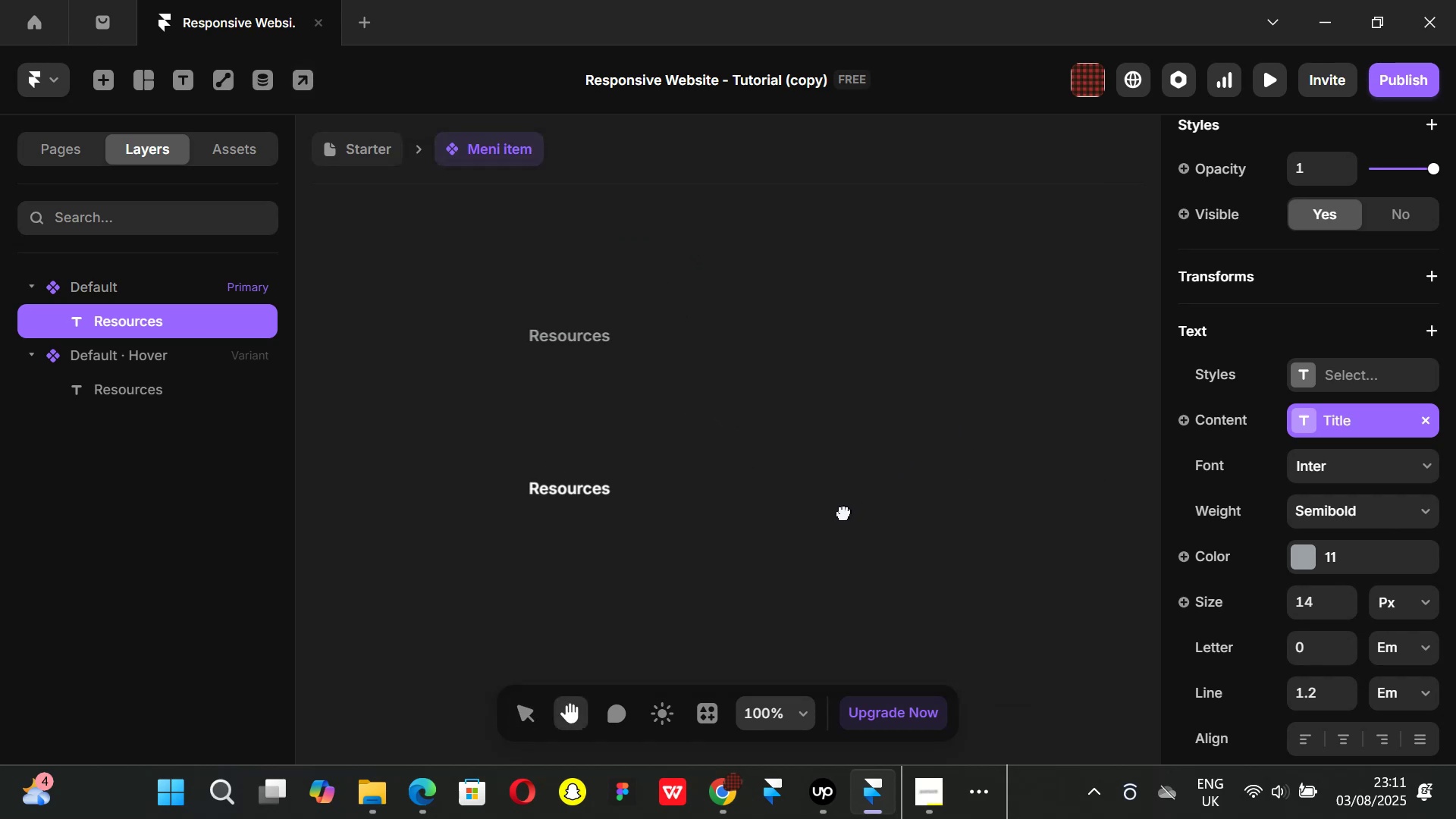 
wait(5.41)
 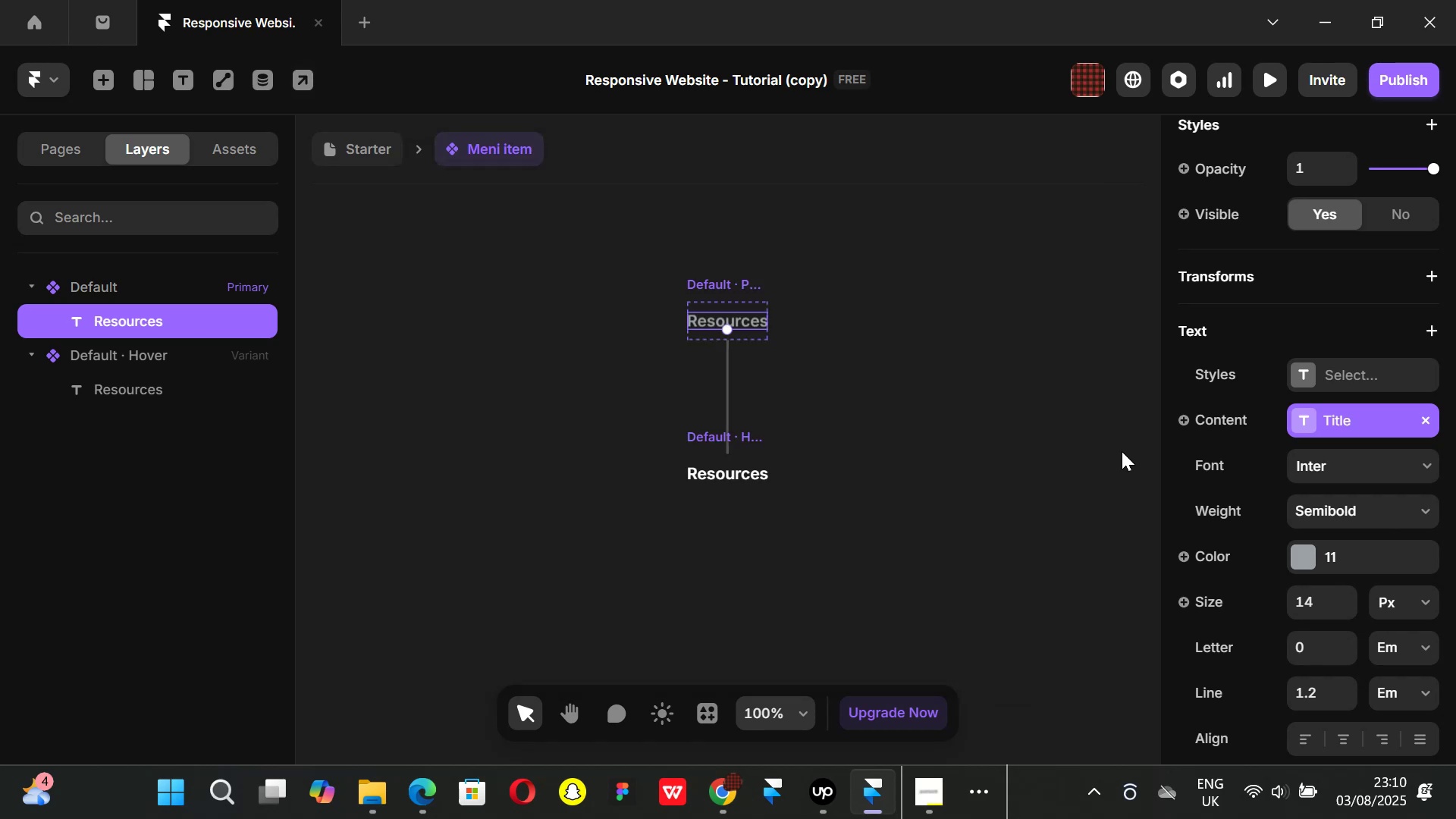 
left_click([565, 301])
 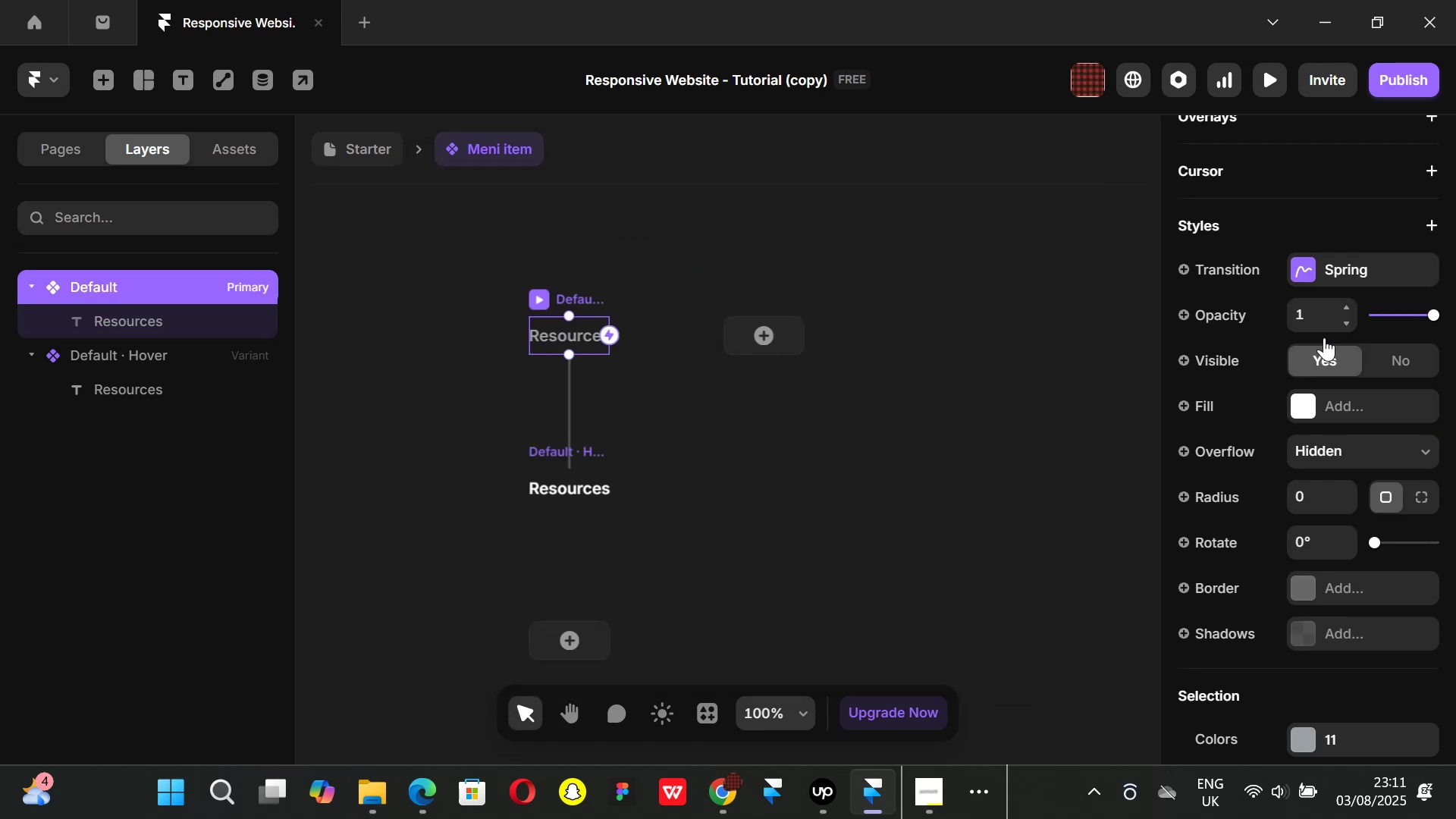 
scroll: coordinate [1338, 356], scroll_direction: up, amount: 11.0
 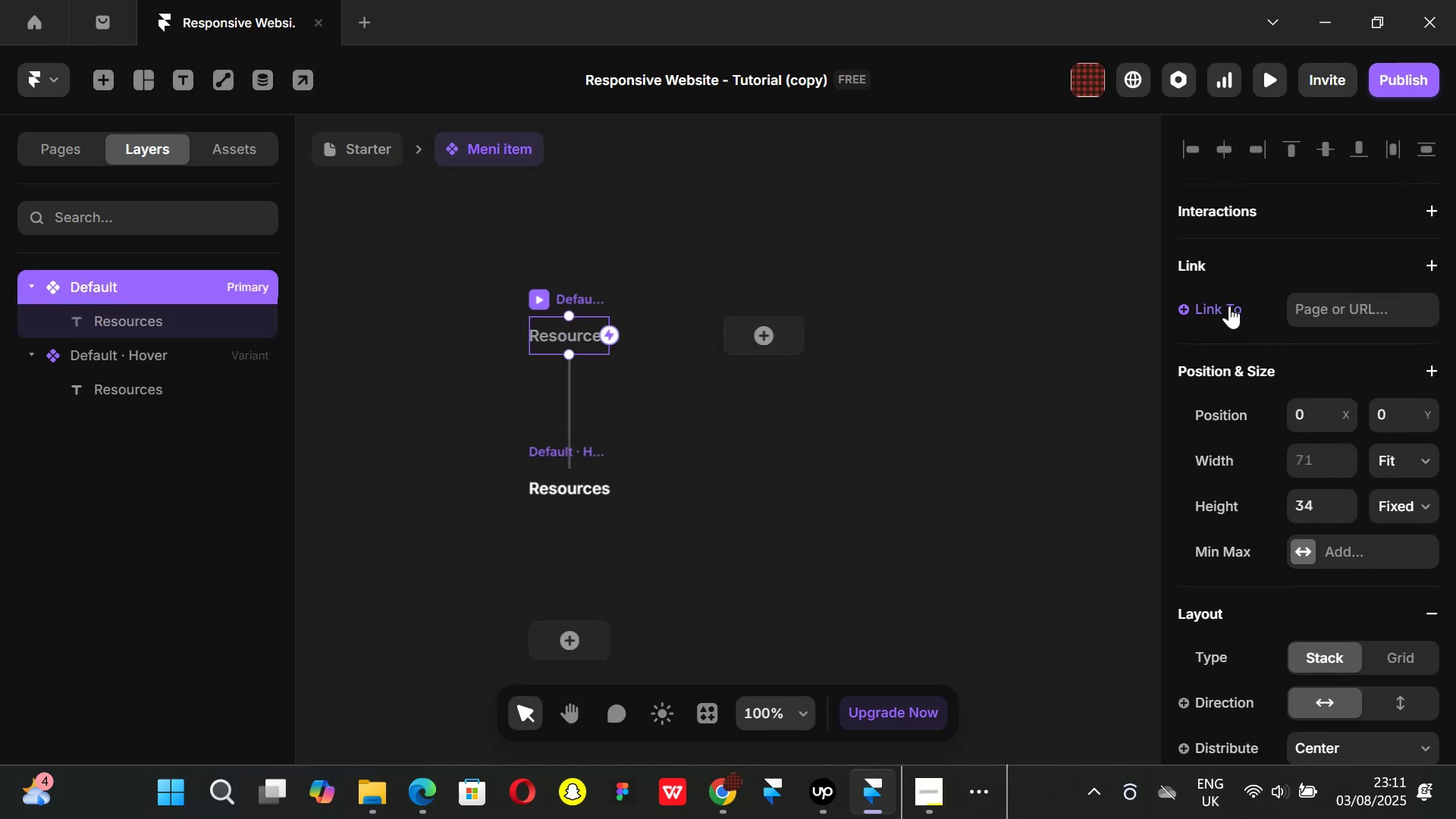 
left_click([1227, 304])
 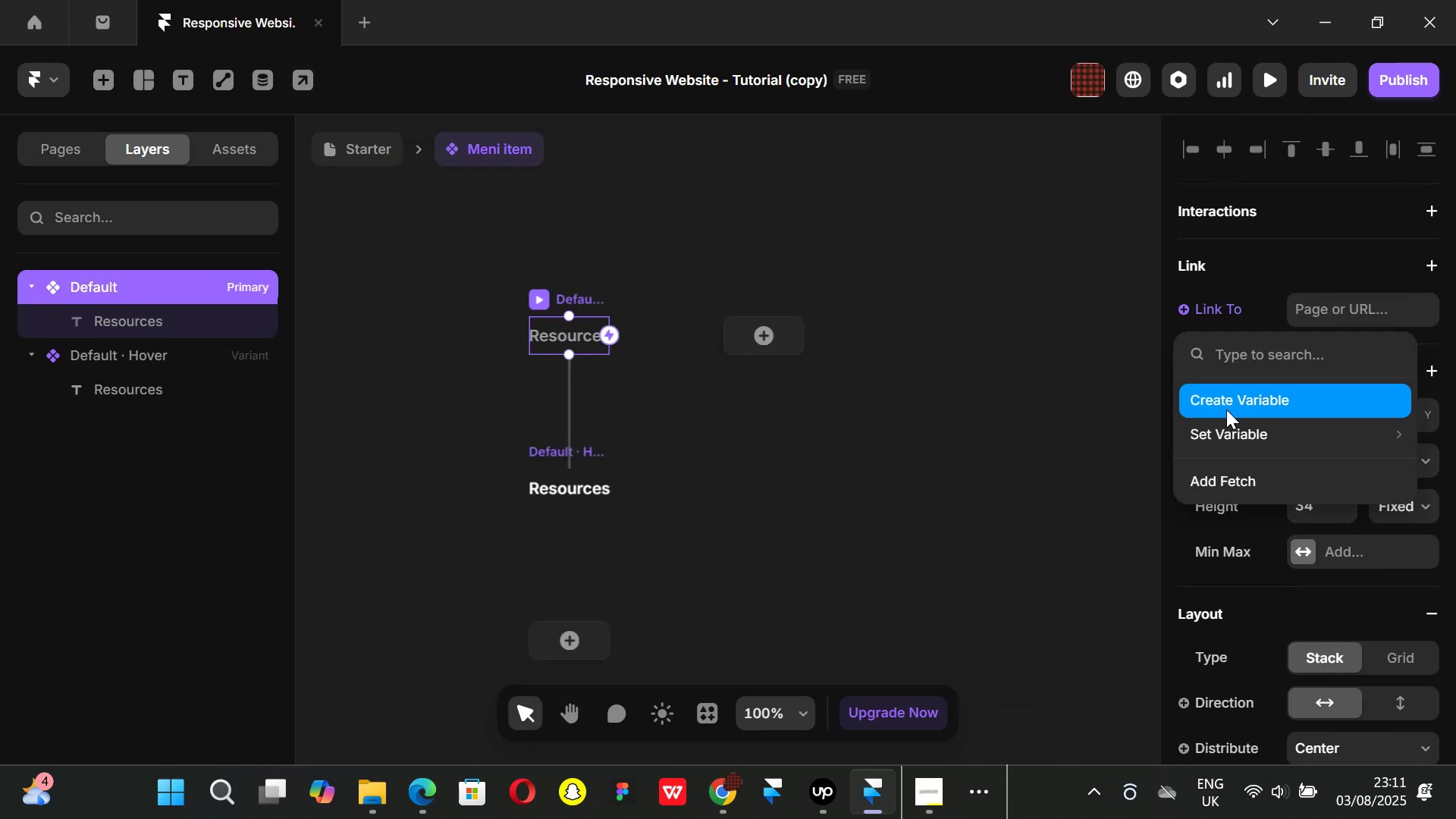 
left_click([1231, 398])
 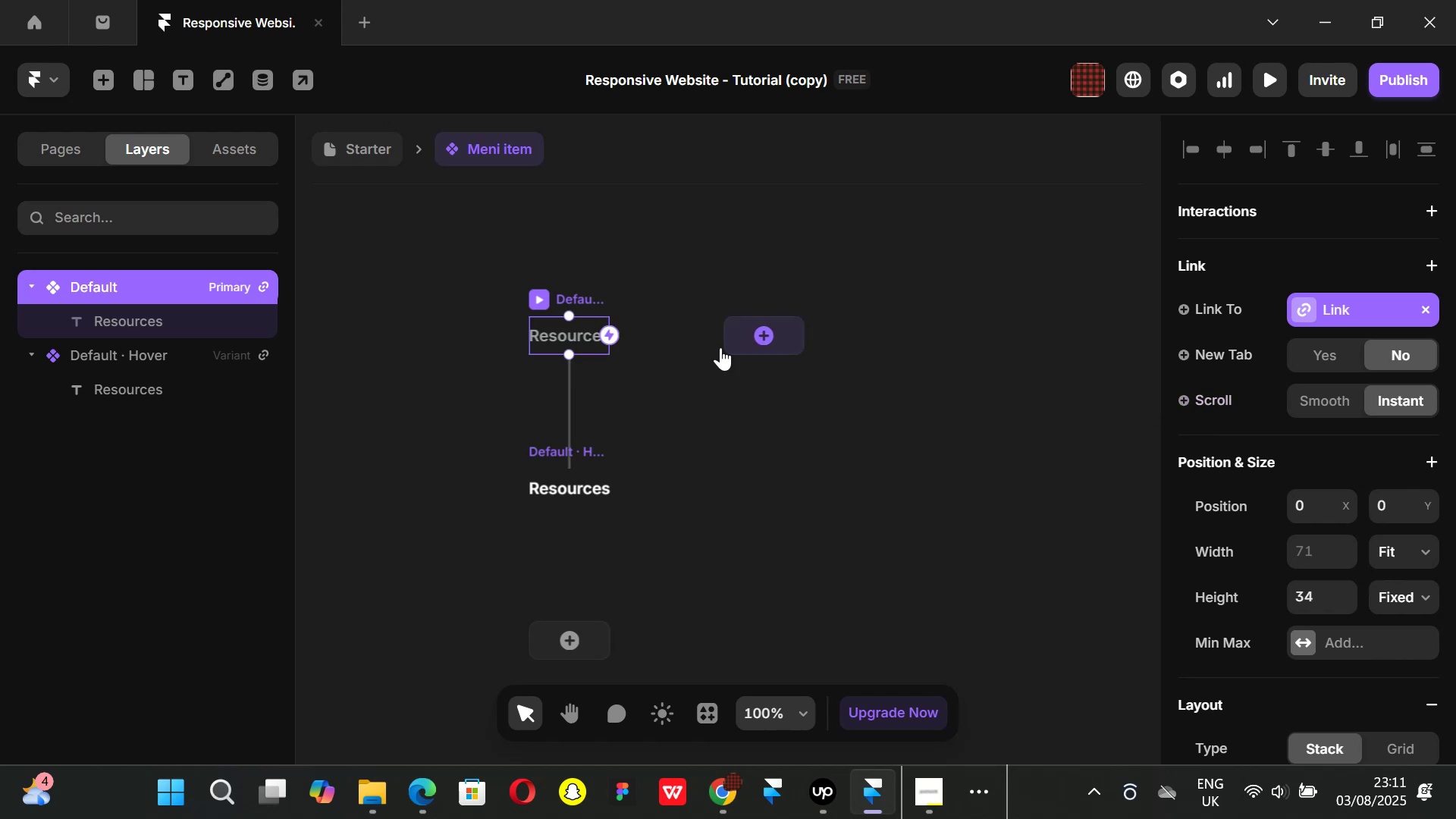 
left_click([570, 331])
 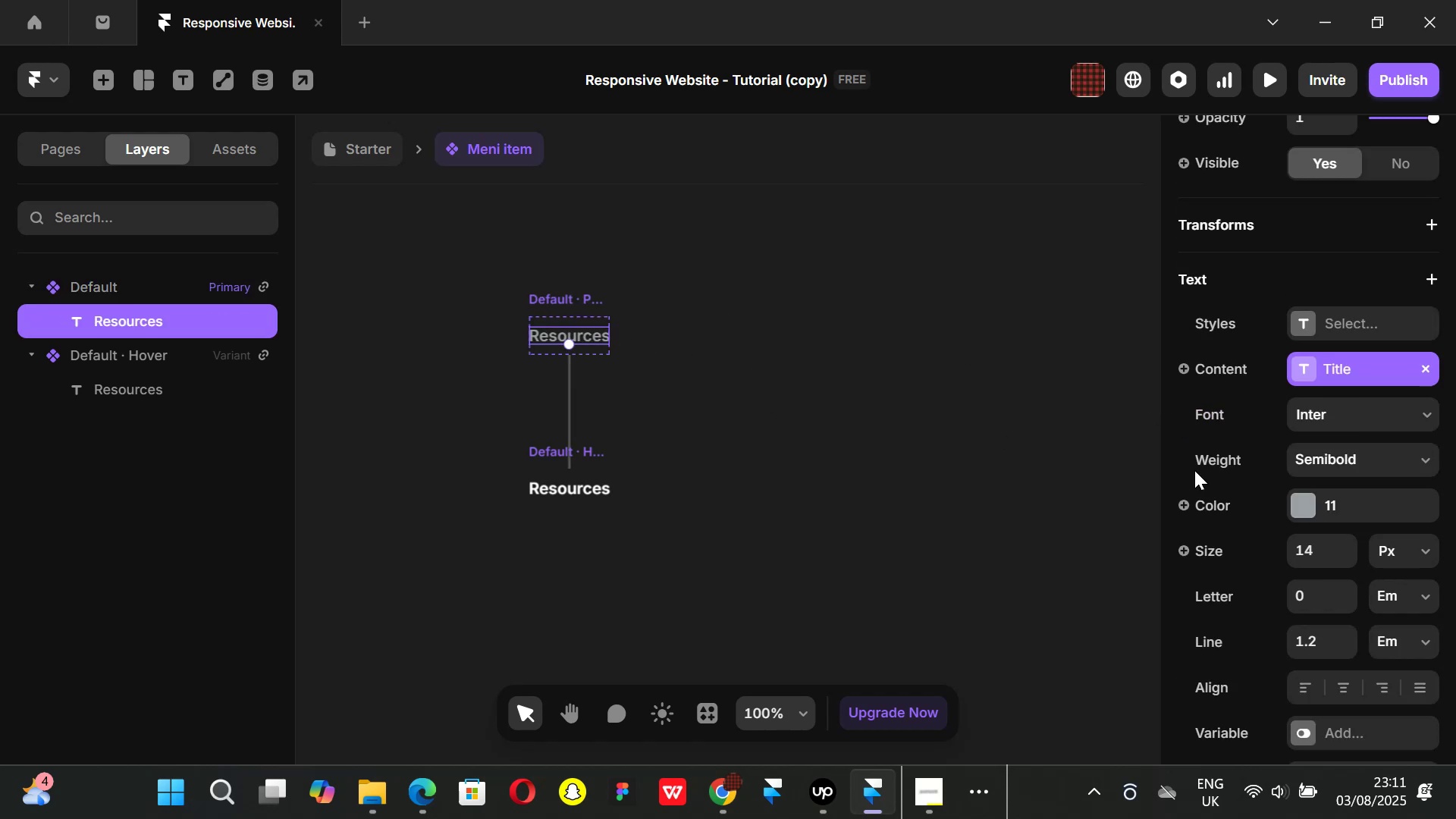 
scroll: coordinate [1335, 514], scroll_direction: none, amount: 0.0
 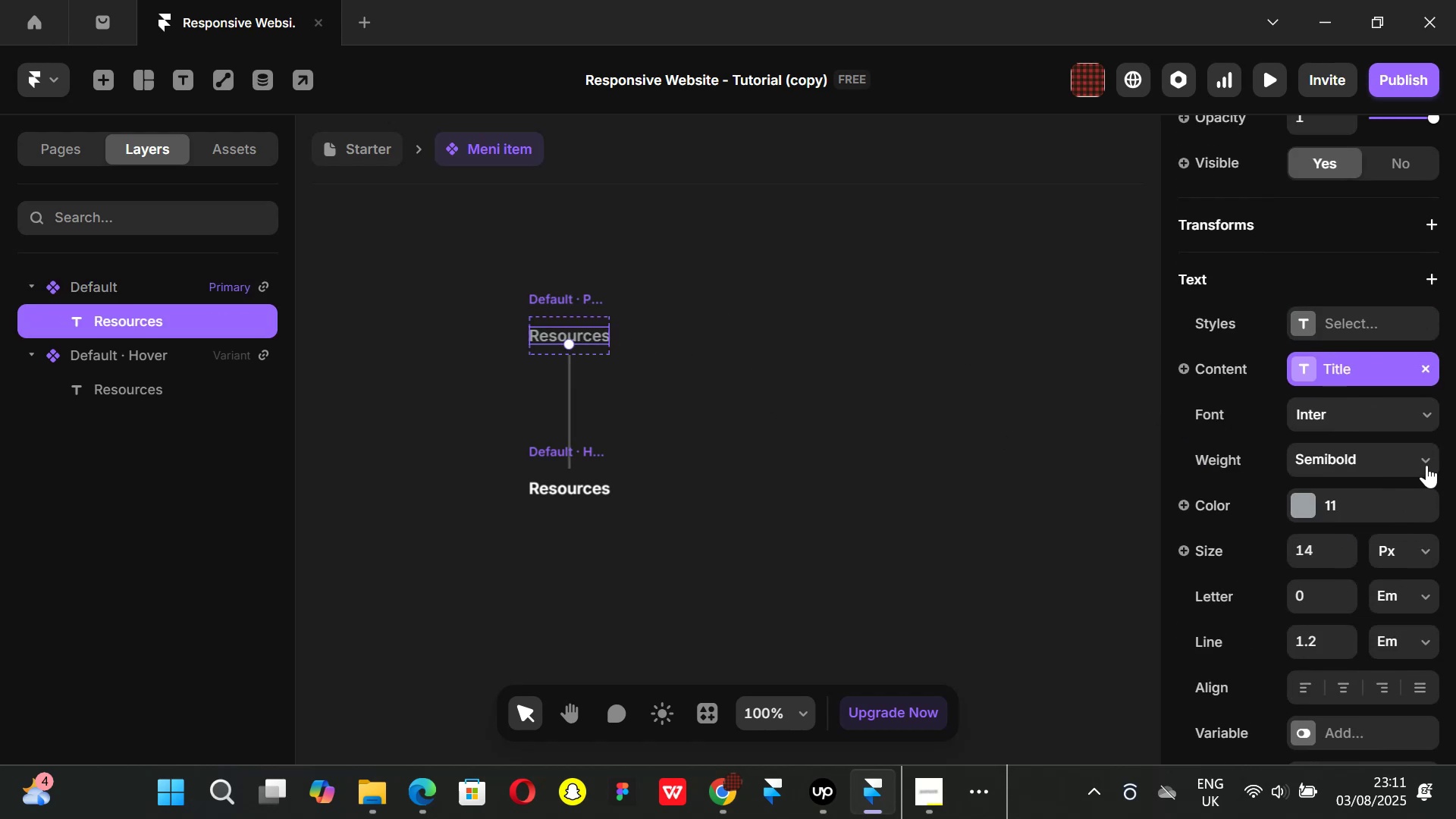 
left_click([1426, 465])
 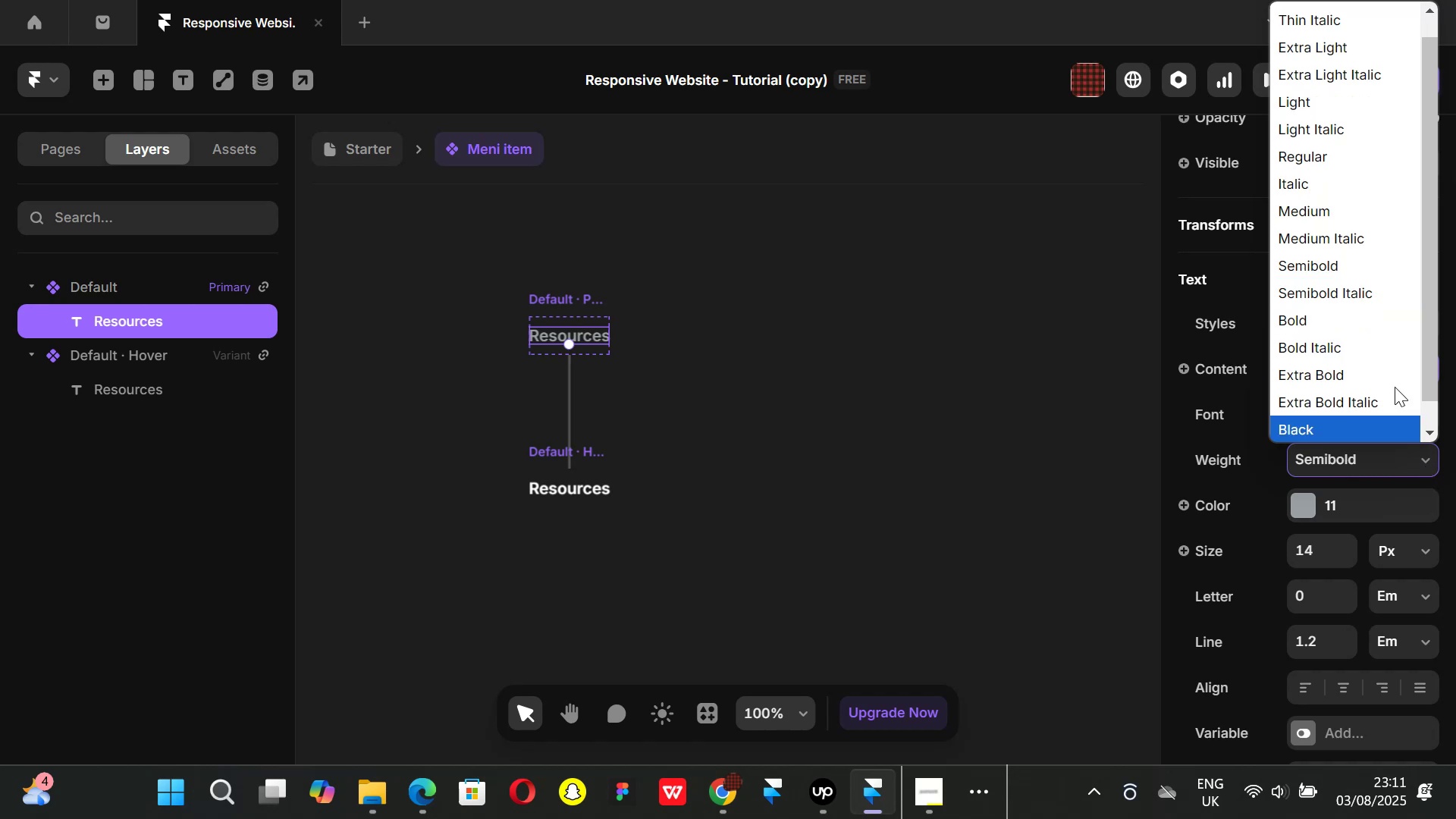 
left_click([1339, 224])
 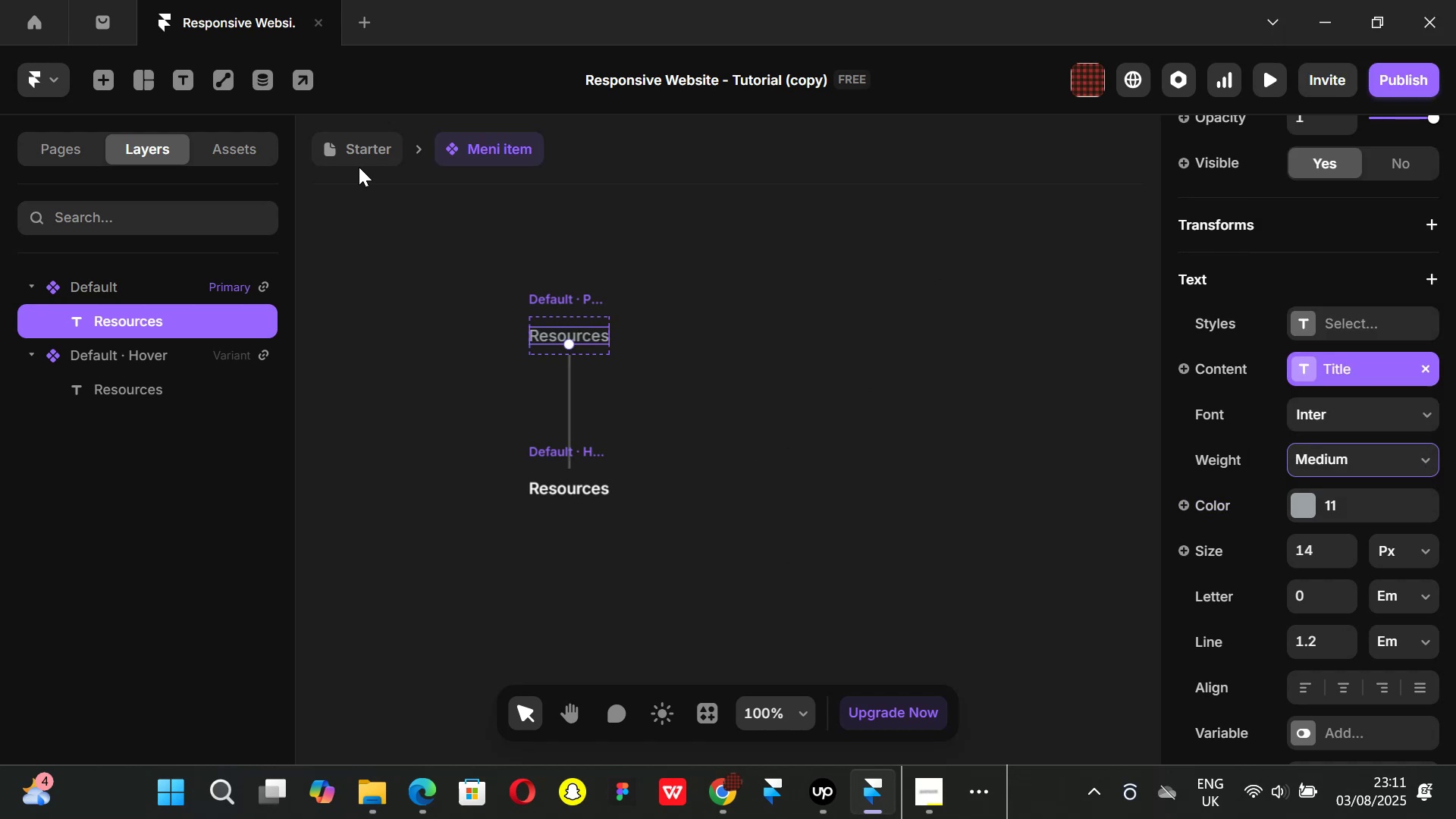 
wait(6.6)
 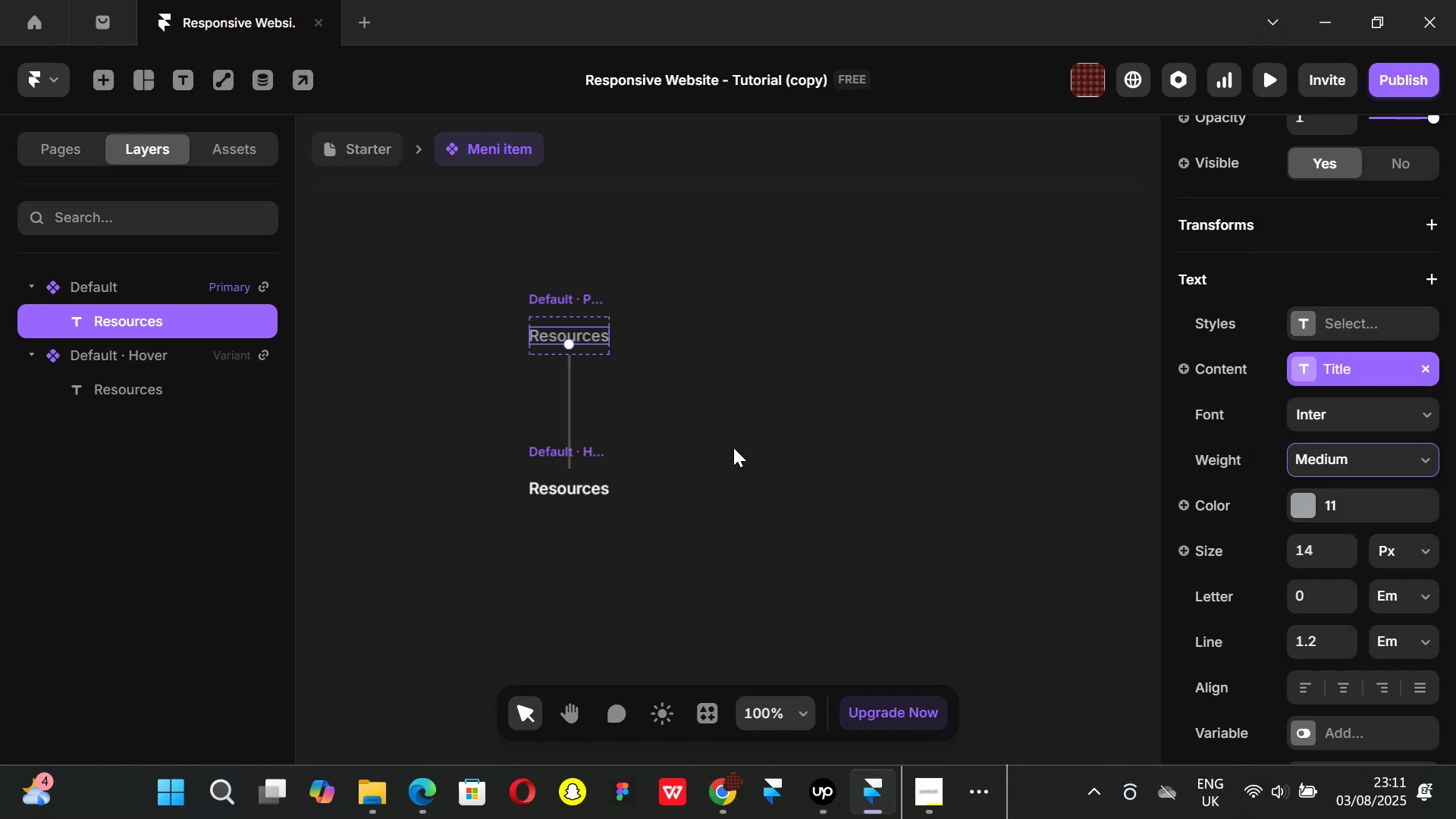 
left_click([356, 147])
 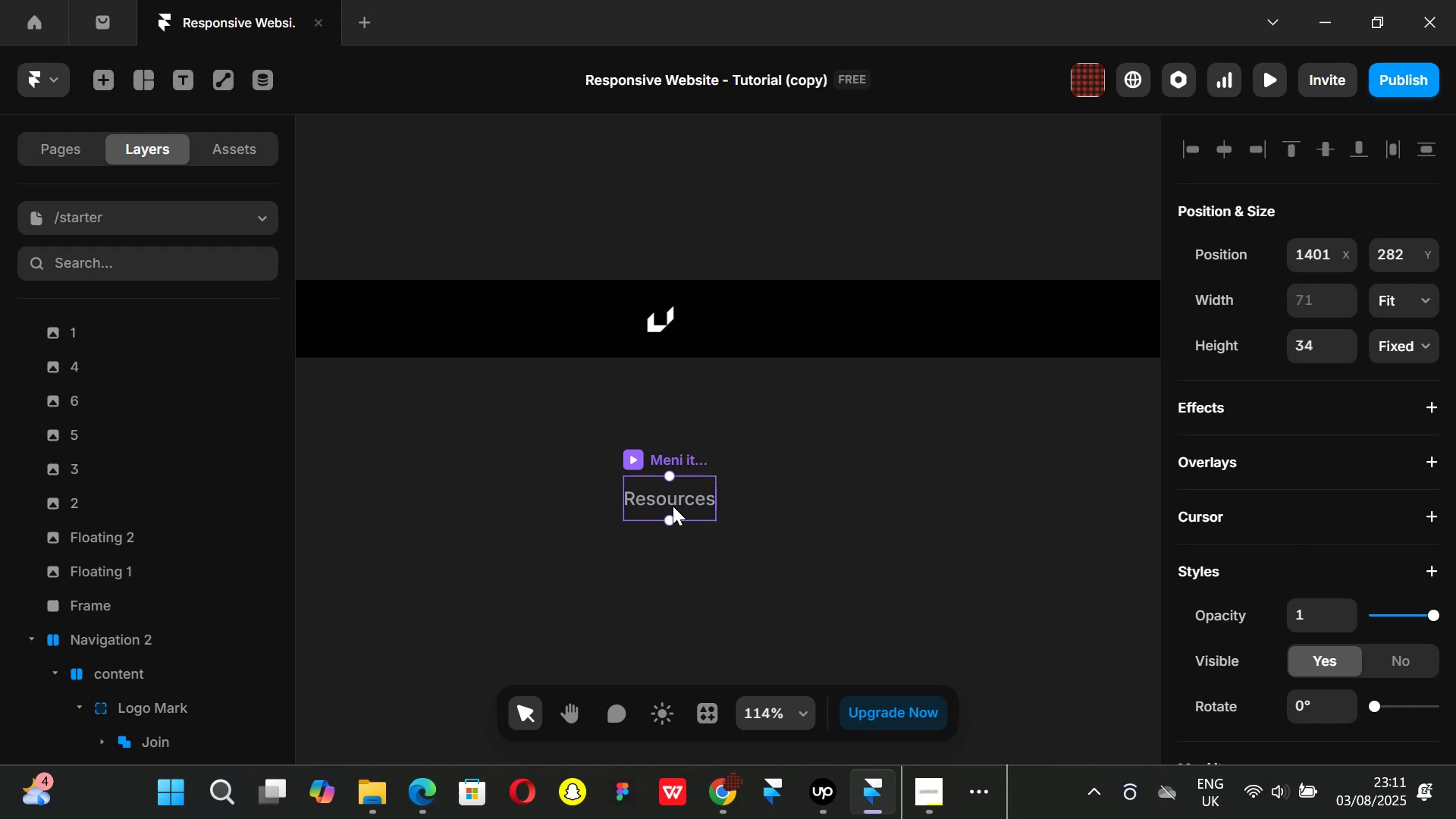 
left_click_drag(start_coordinate=[671, 502], to_coordinate=[760, 330])
 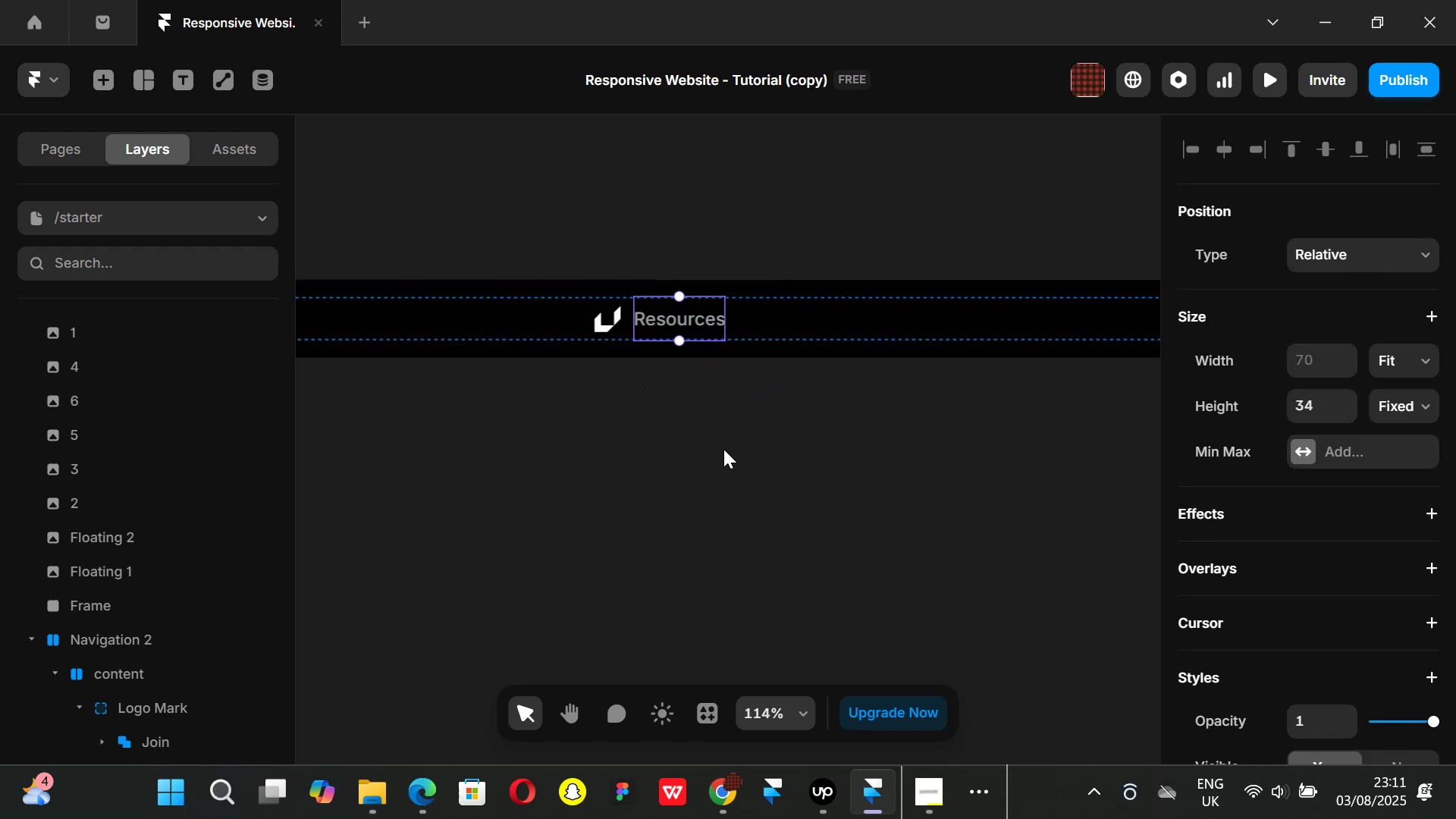 
key(Control+ControlLeft)
 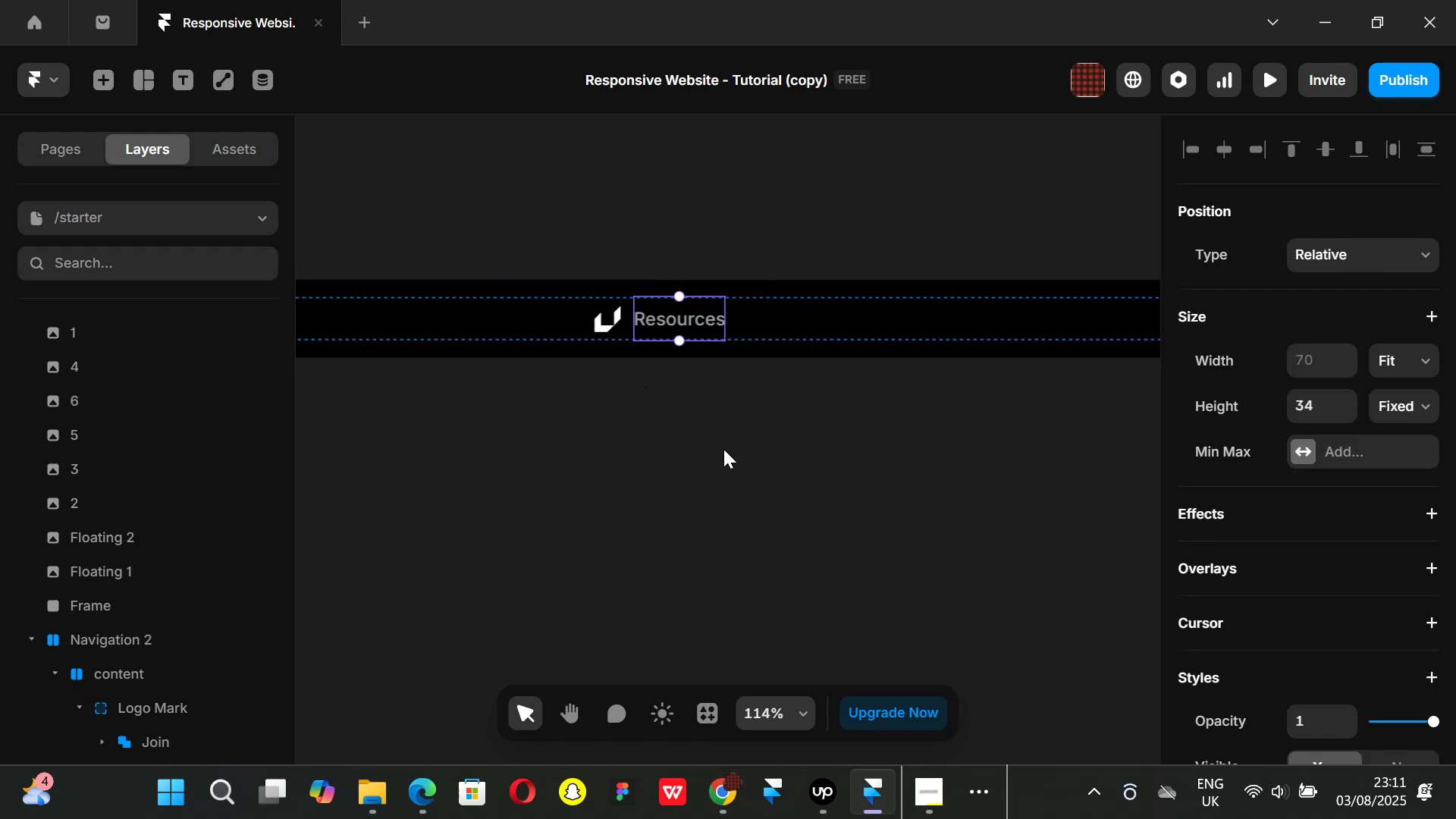 
key(Control+D)
 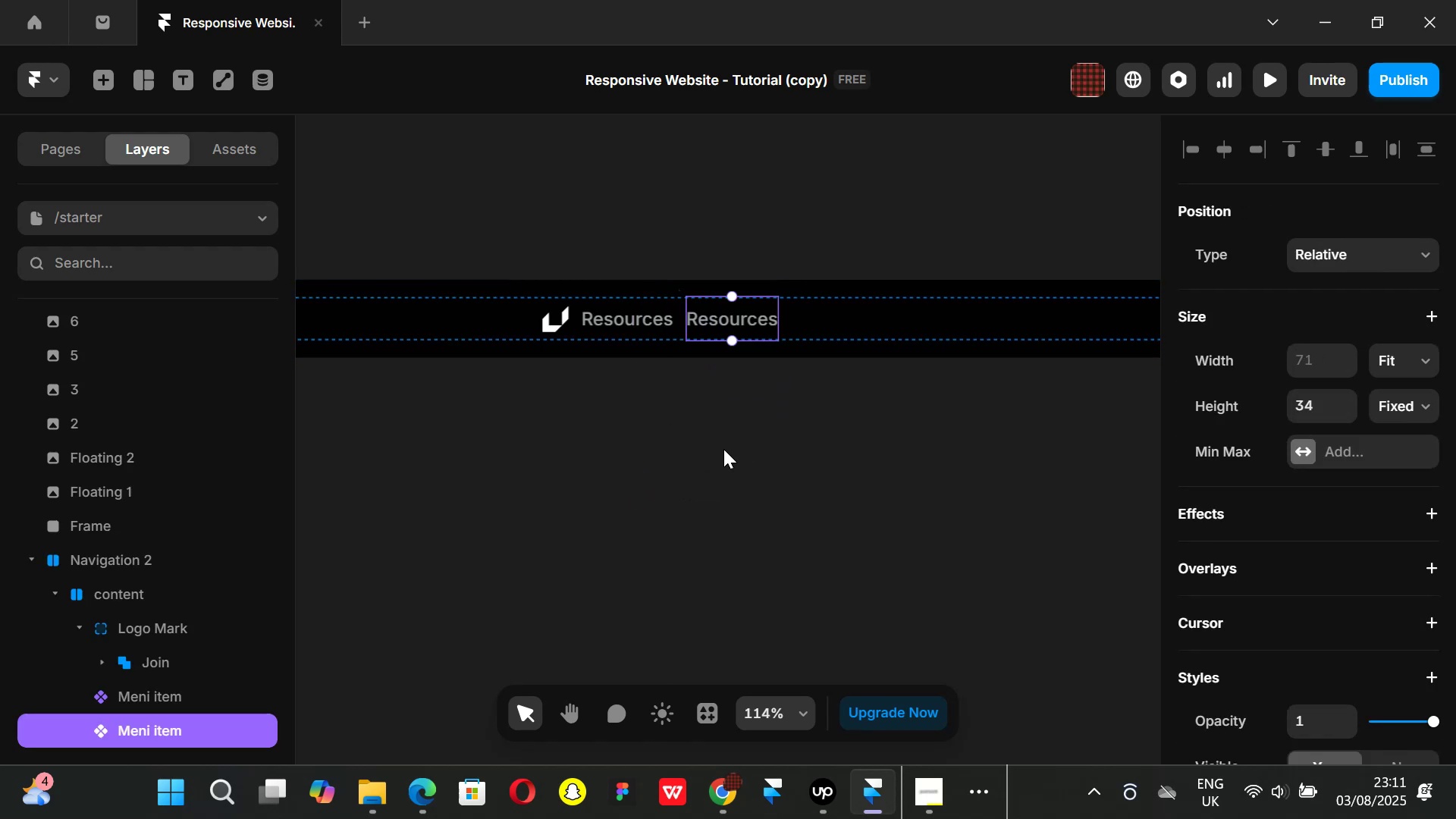 
key(Control+ControlLeft)
 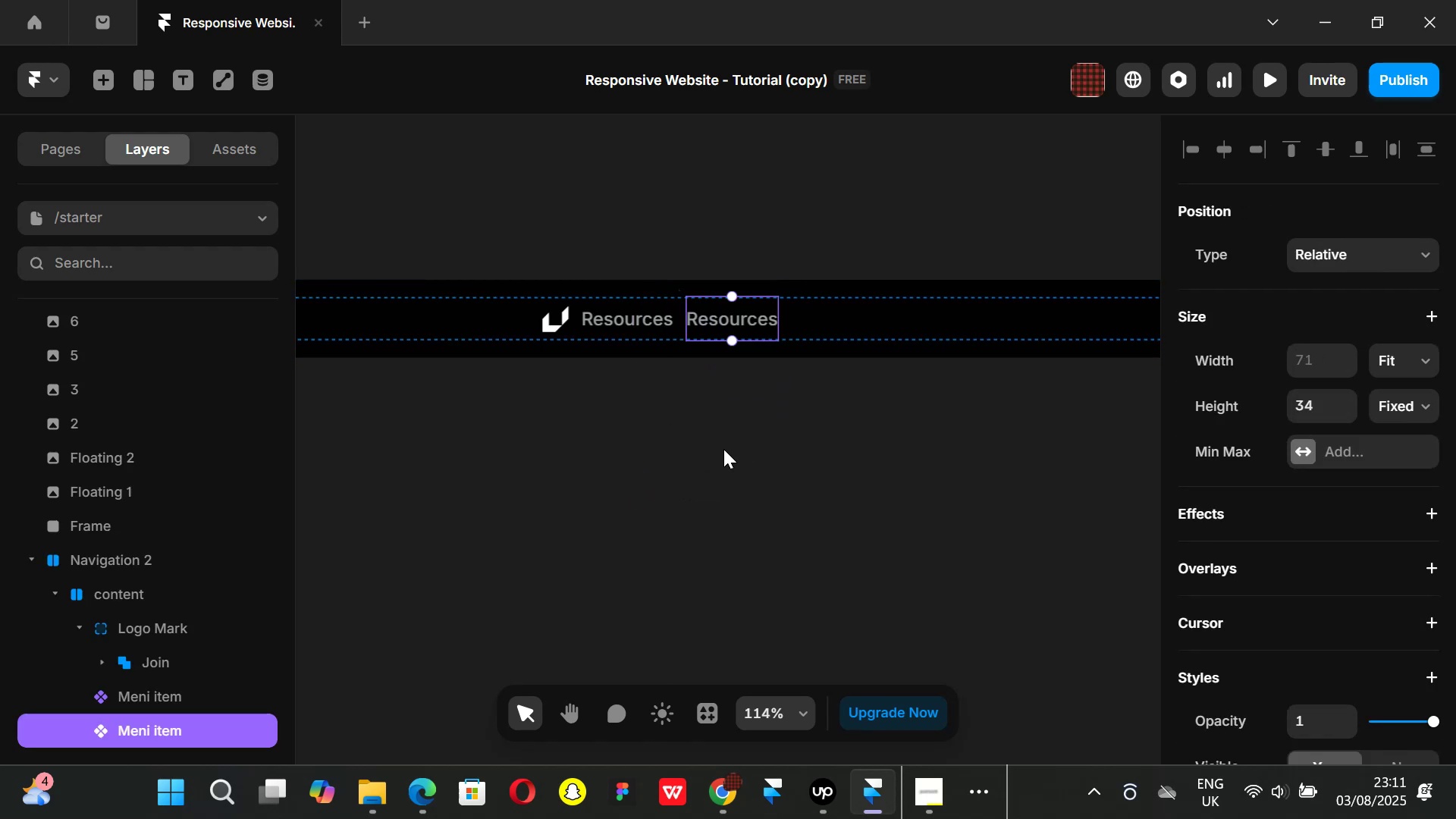 
key(Control+D)
 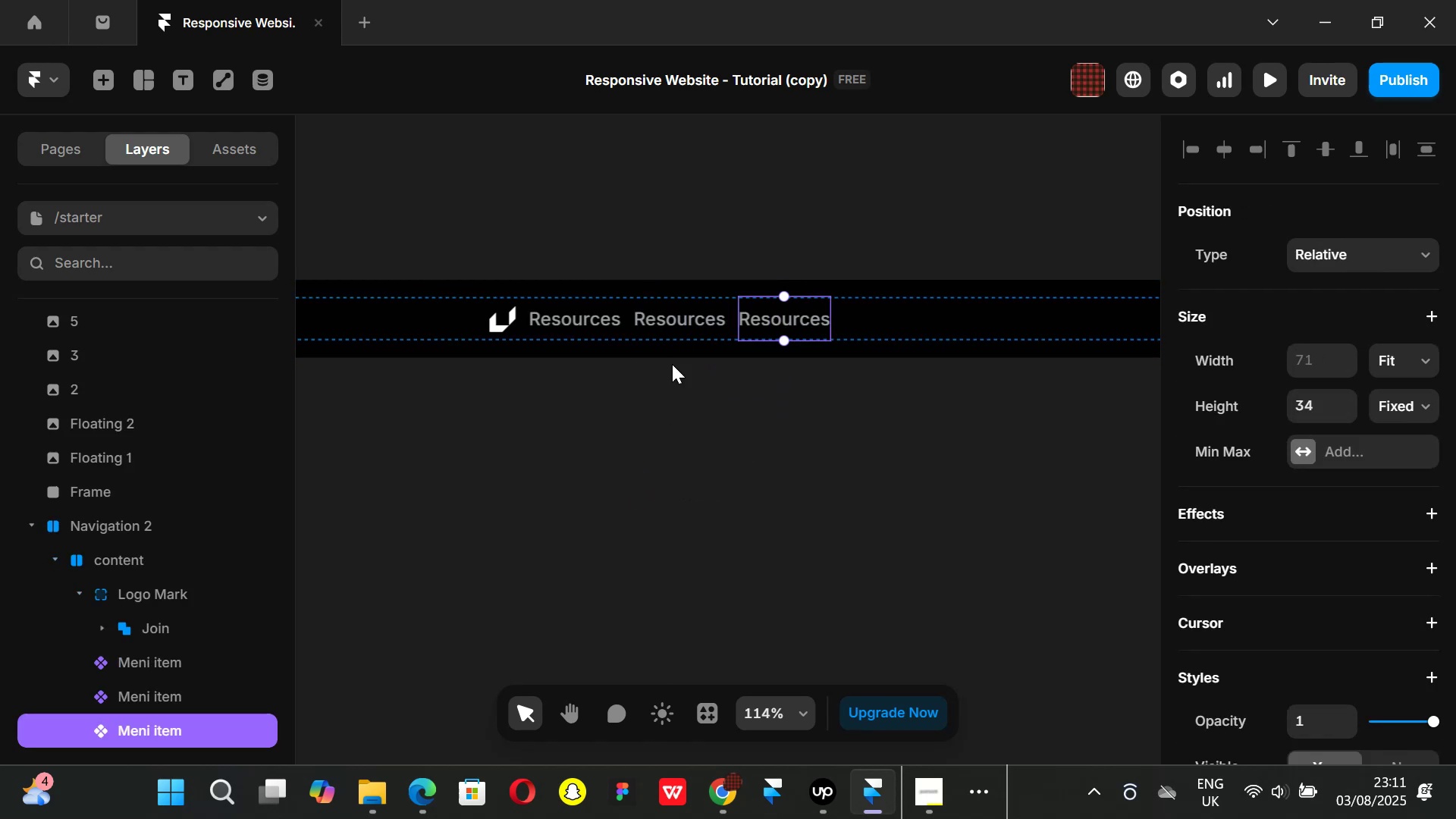 
left_click([665, 331])
 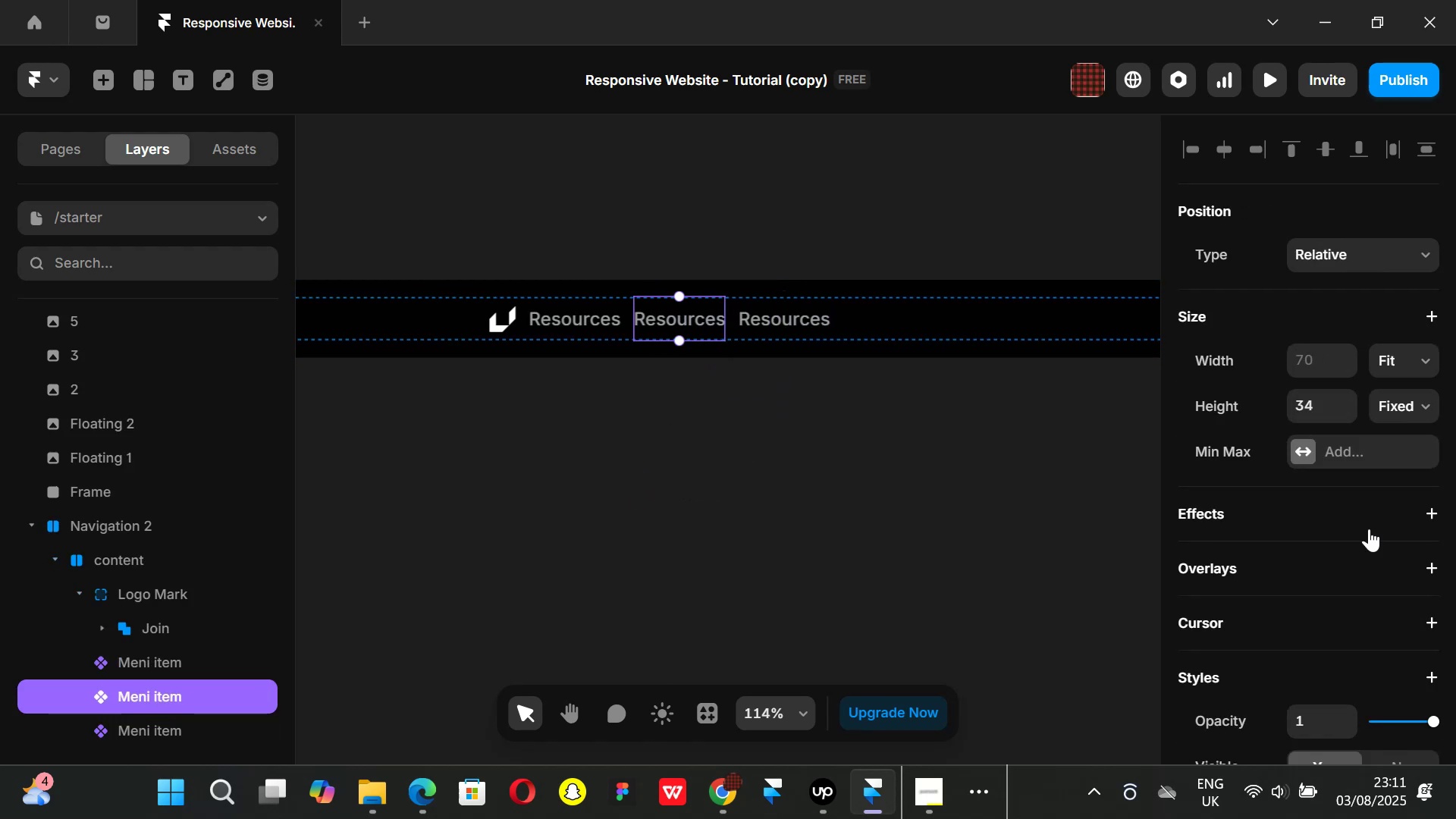 
scroll: coordinate [1340, 525], scroll_direction: down, amount: 2.0
 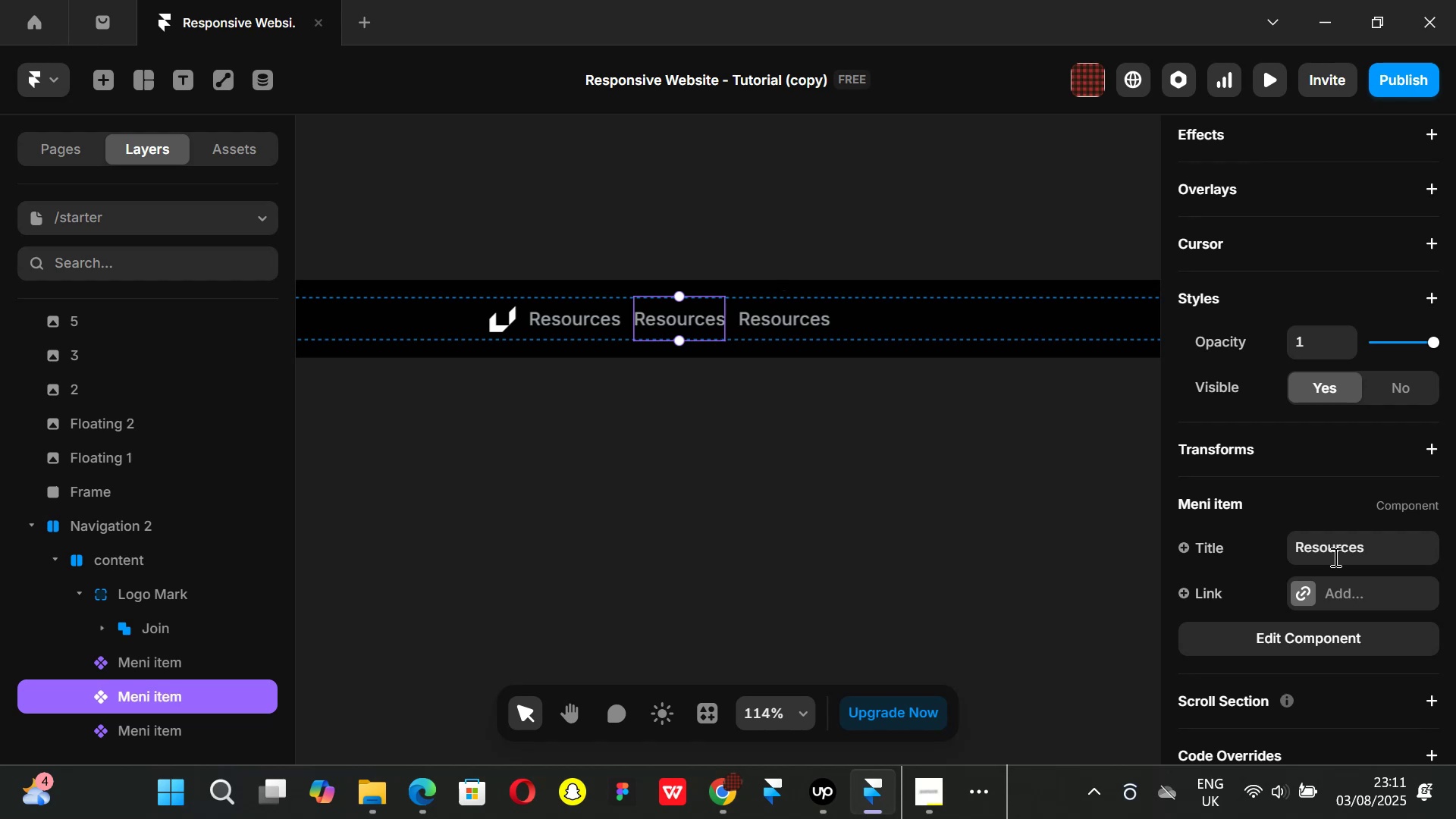 
left_click([1346, 554])
 